 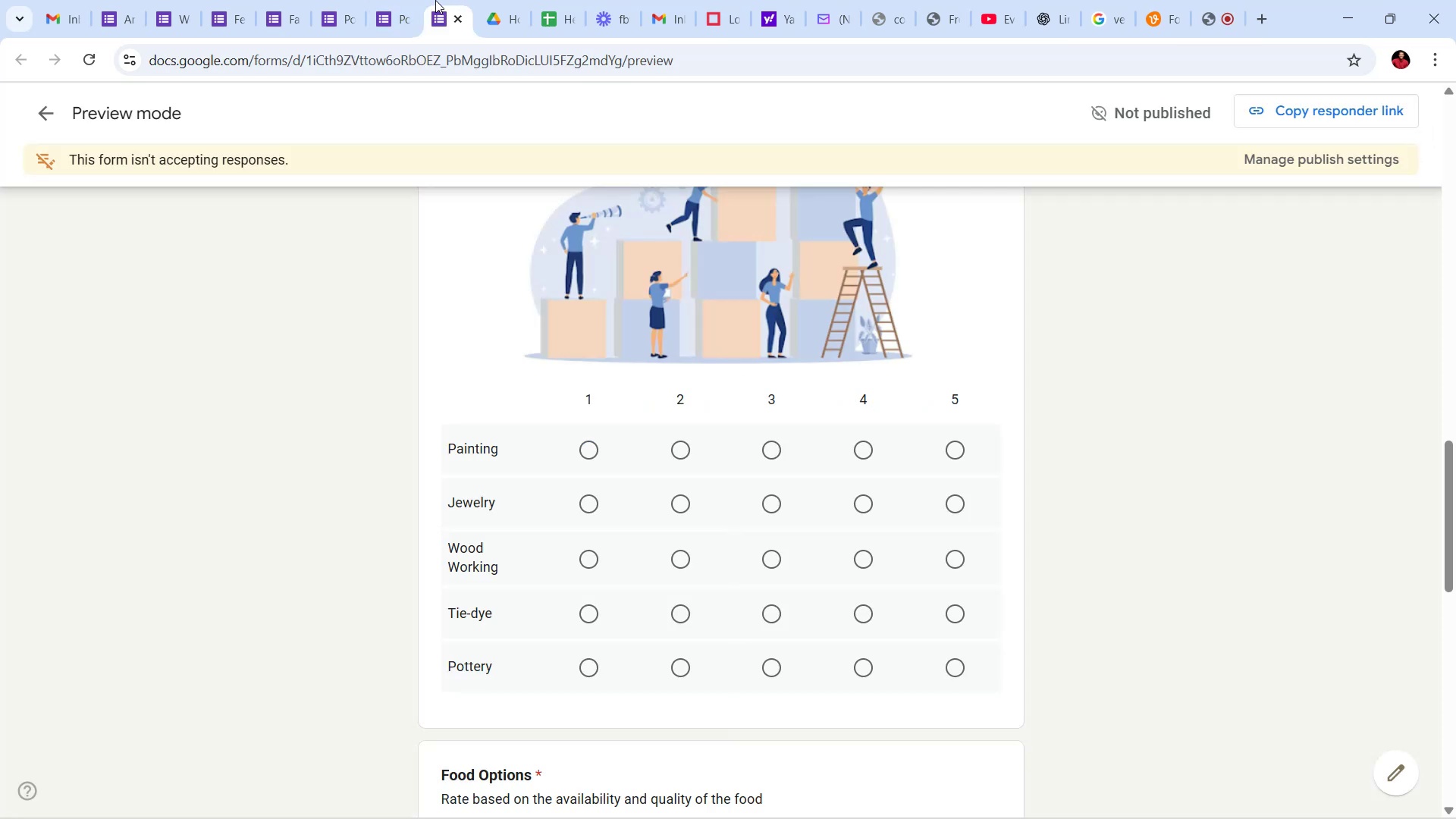 
scroll: coordinate [1043, 403], scroll_direction: down, amount: 7.0
 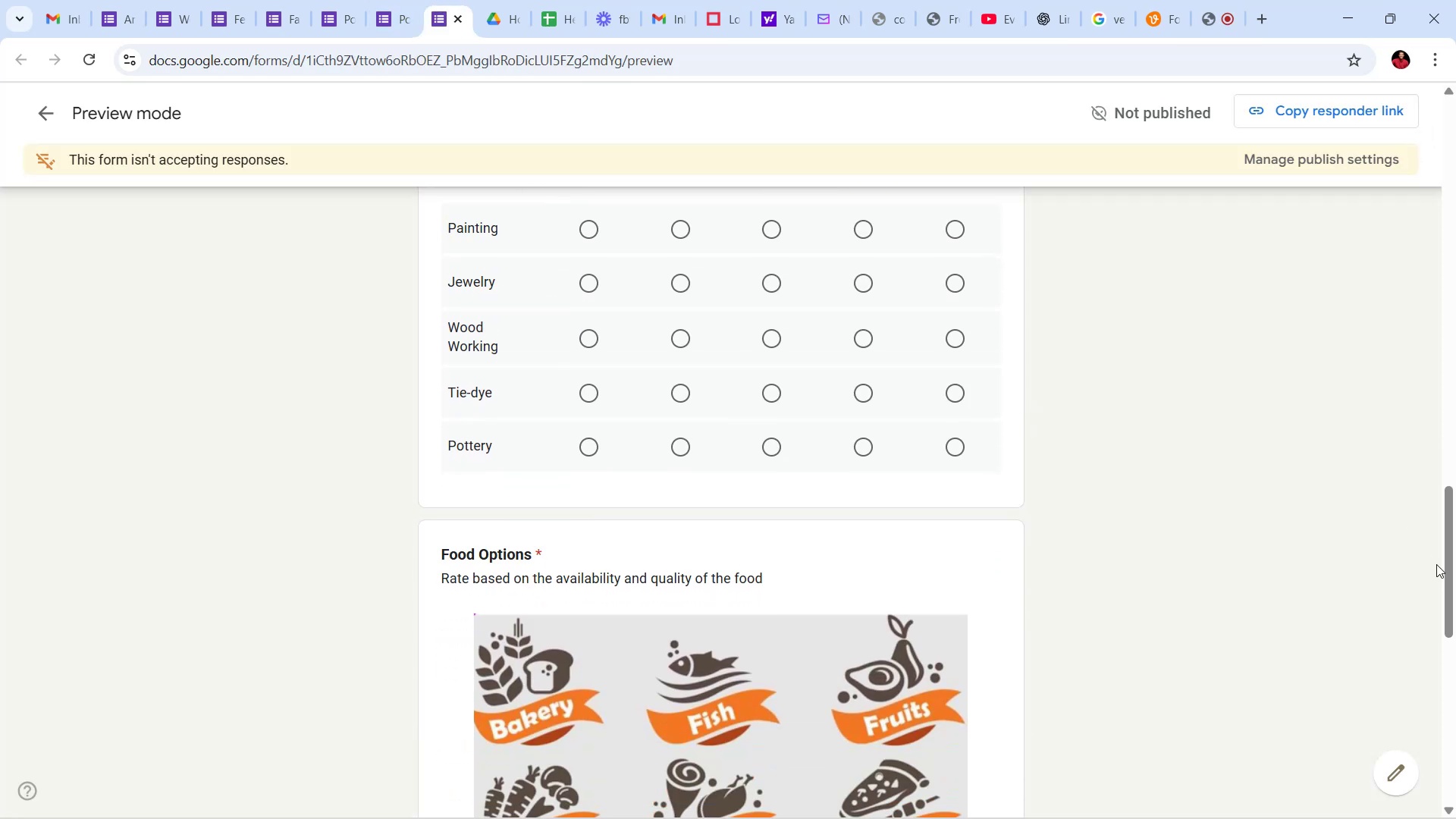 
left_click_drag(start_coordinate=[1454, 560], to_coordinate=[1455, 202])
 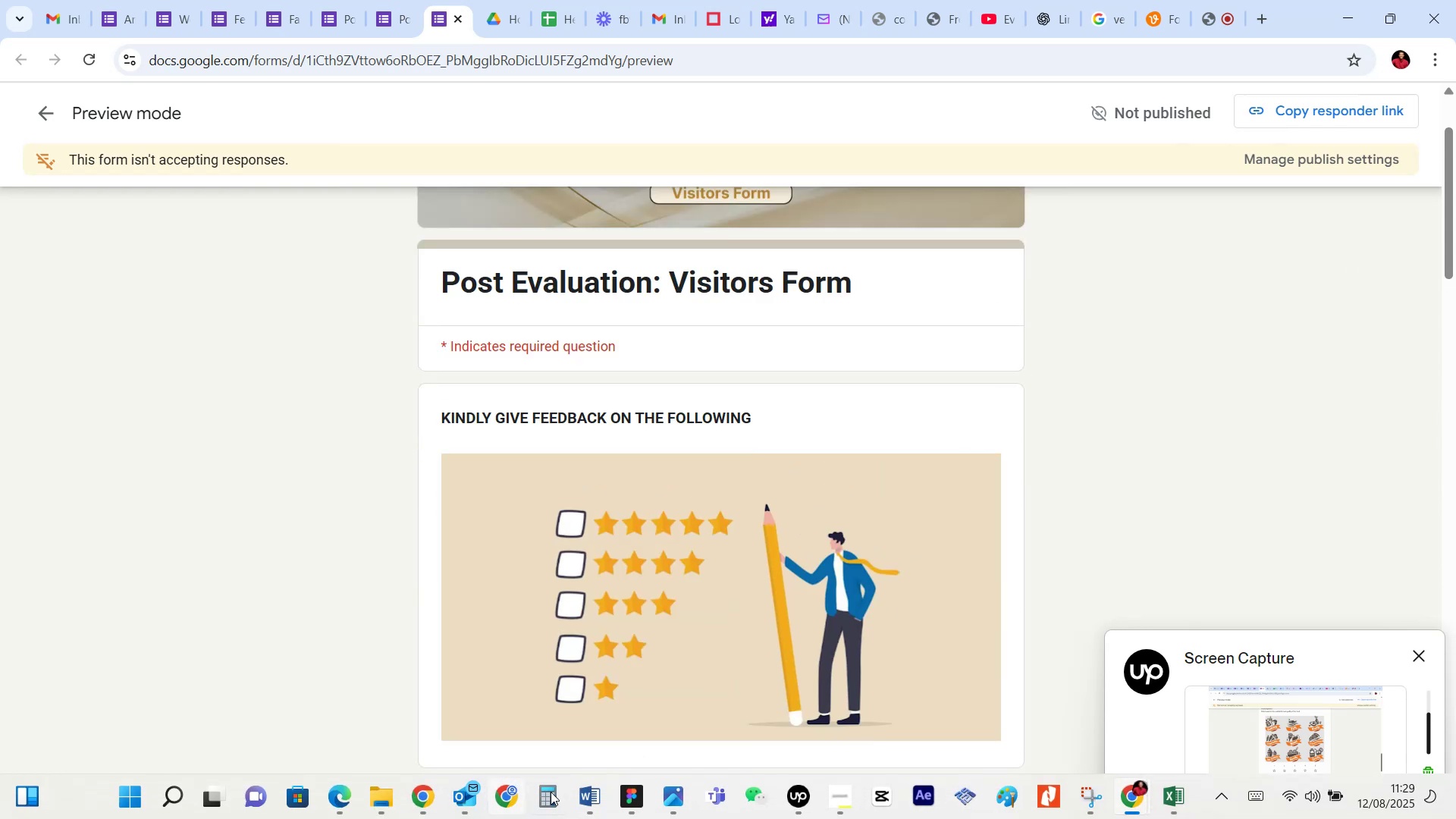 
left_click([578, 792])
 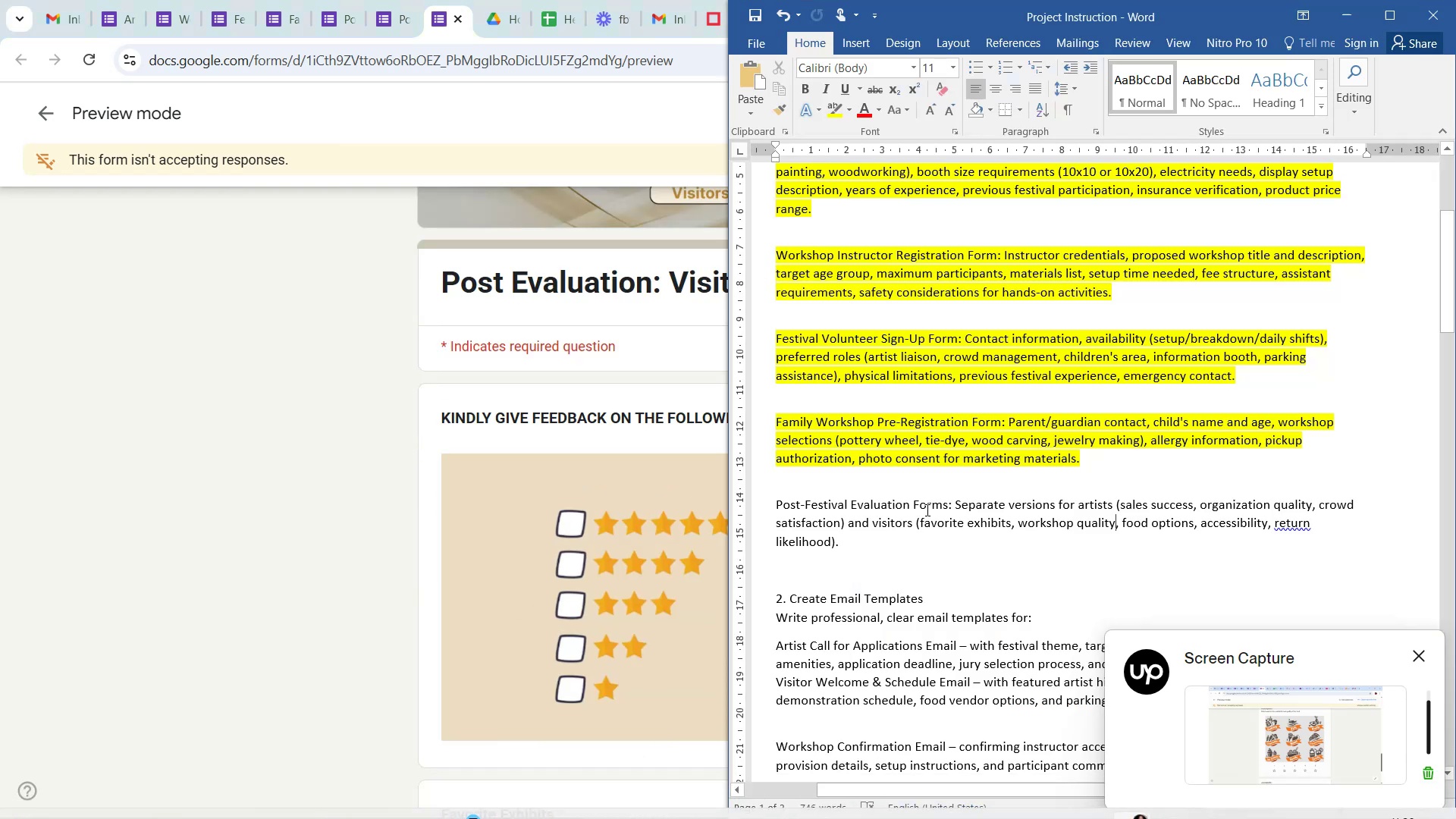 
left_click([934, 484])
 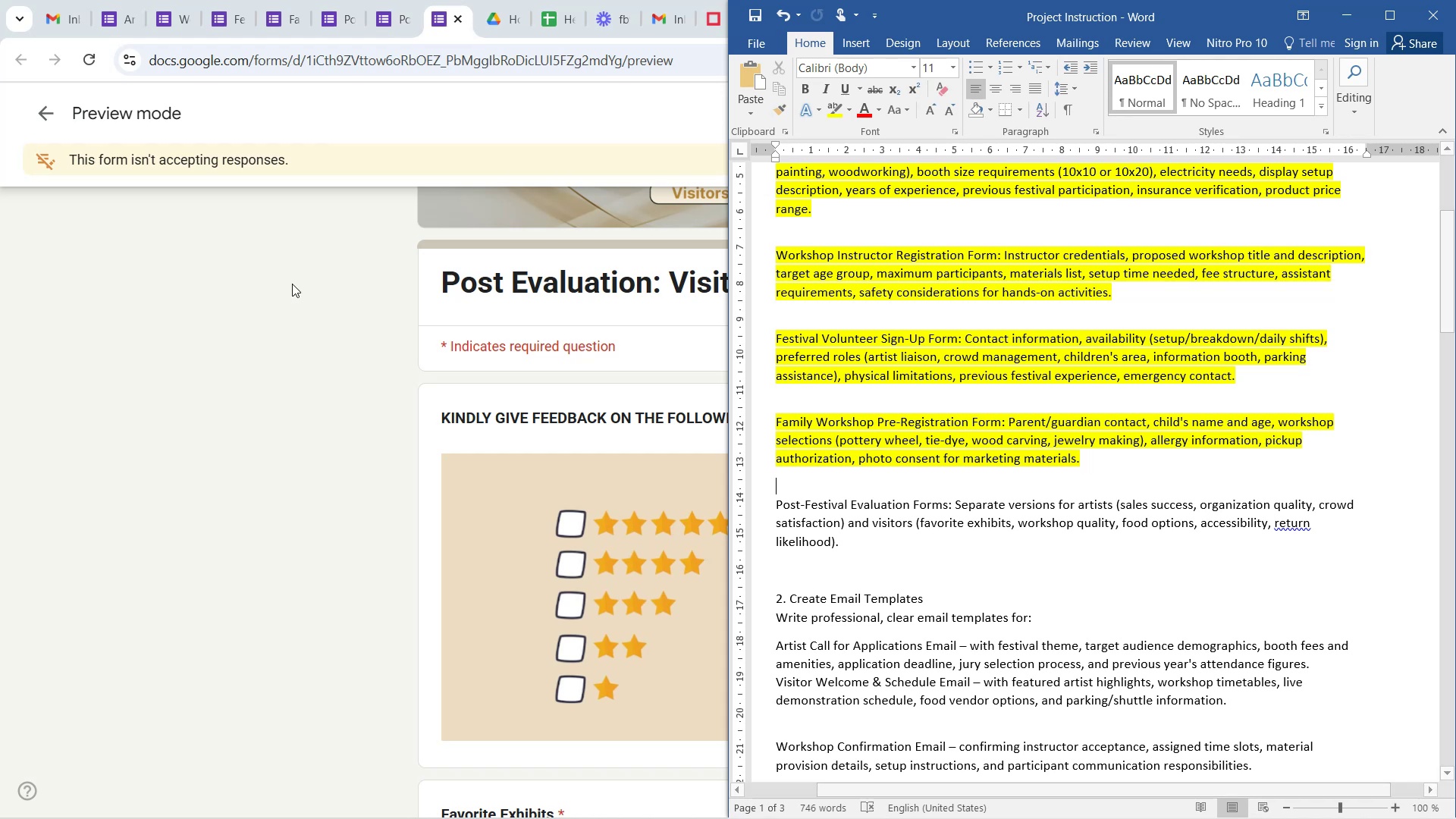 
wait(7.78)
 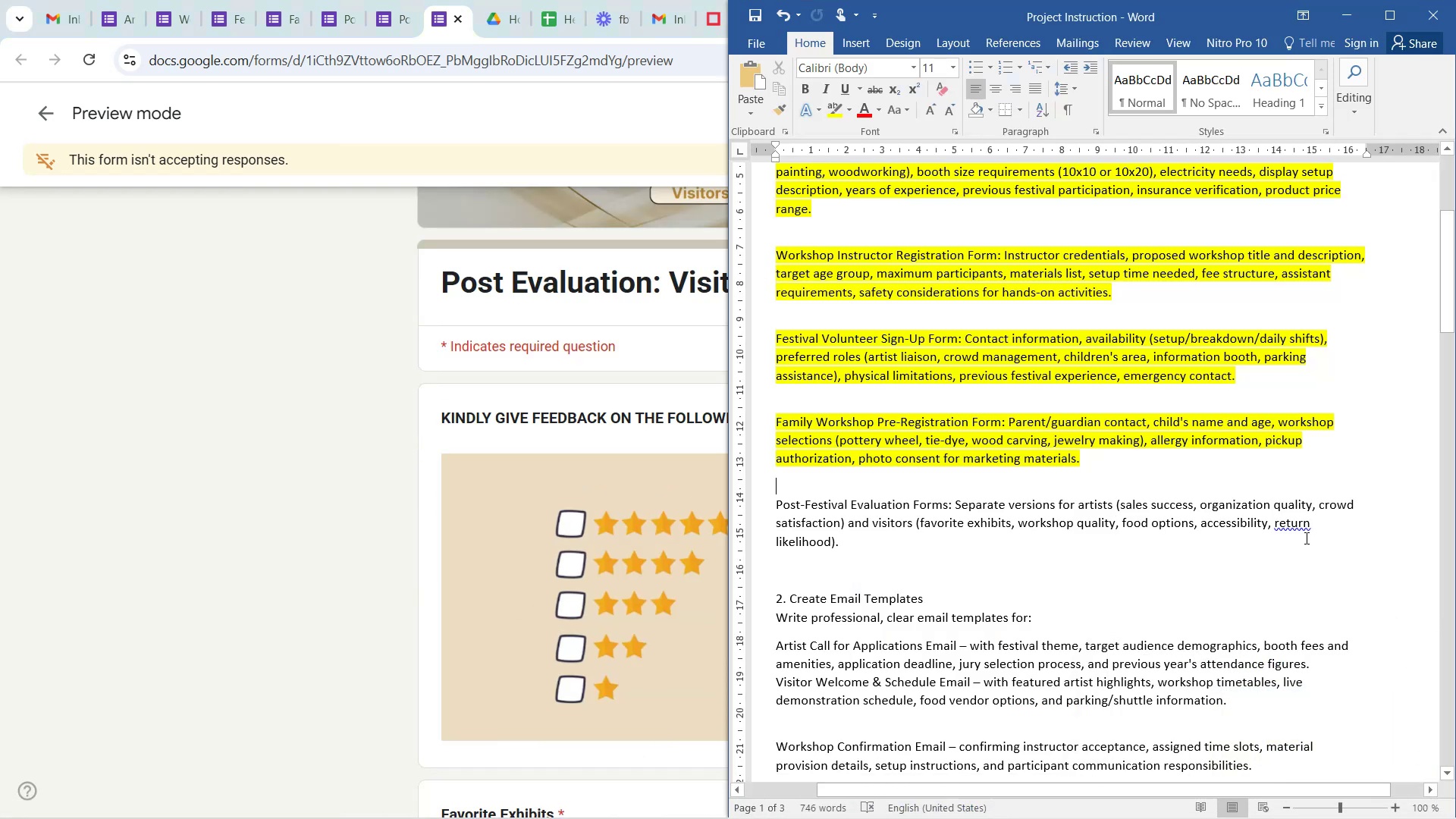 
left_click([403, 0])
 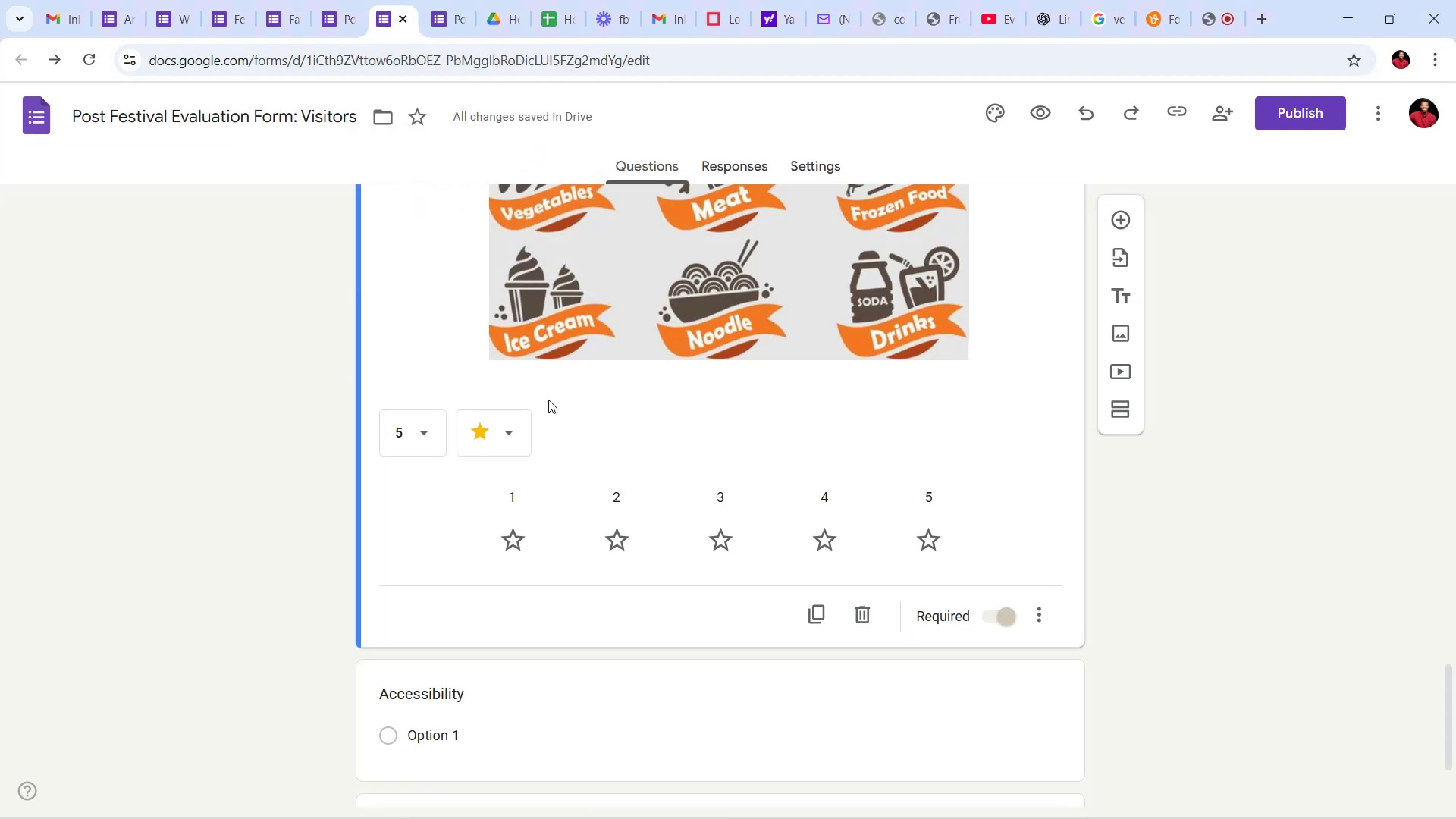 
scroll: coordinate [612, 570], scroll_direction: down, amount: 12.0
 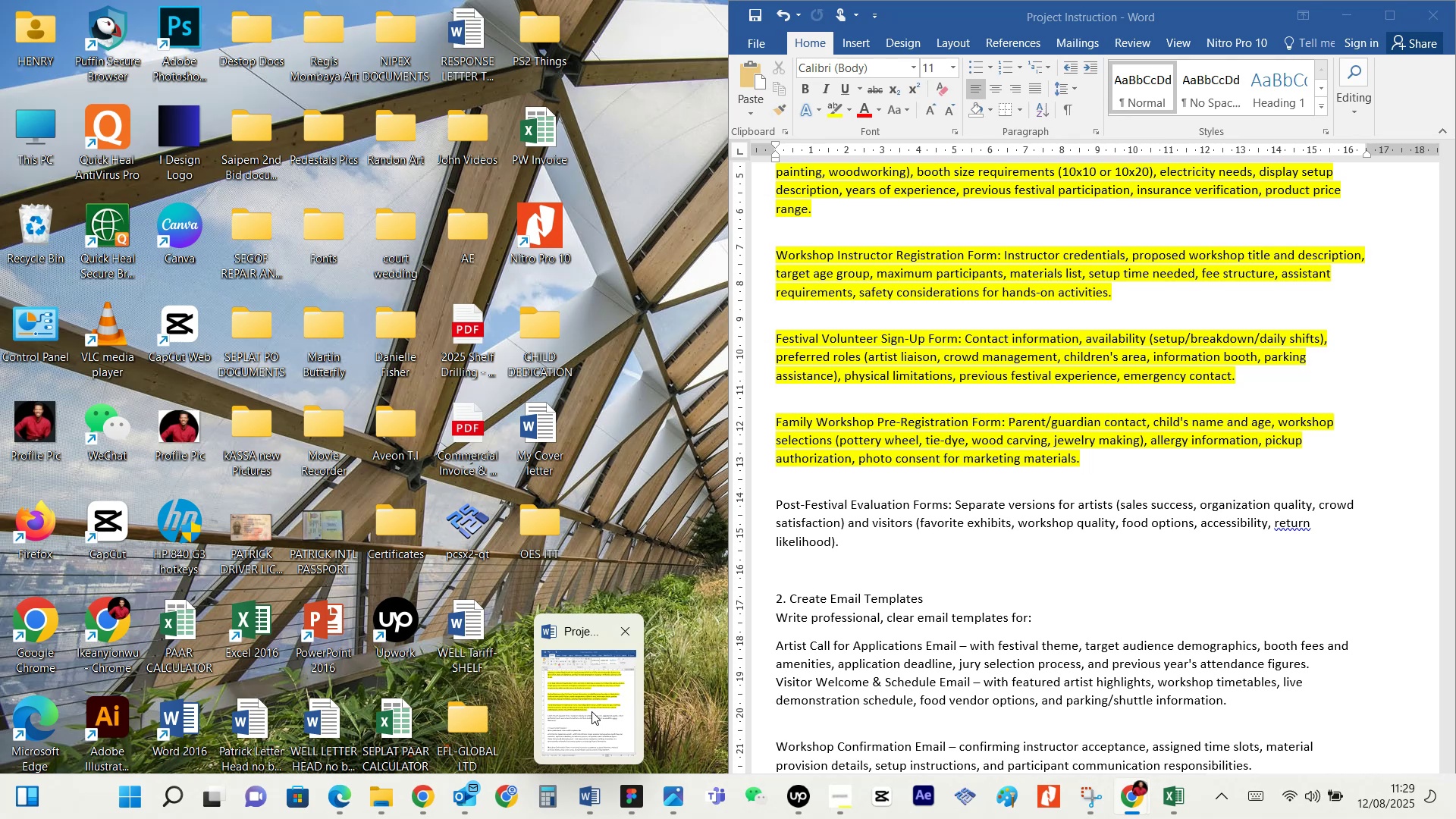 
wait(25.77)
 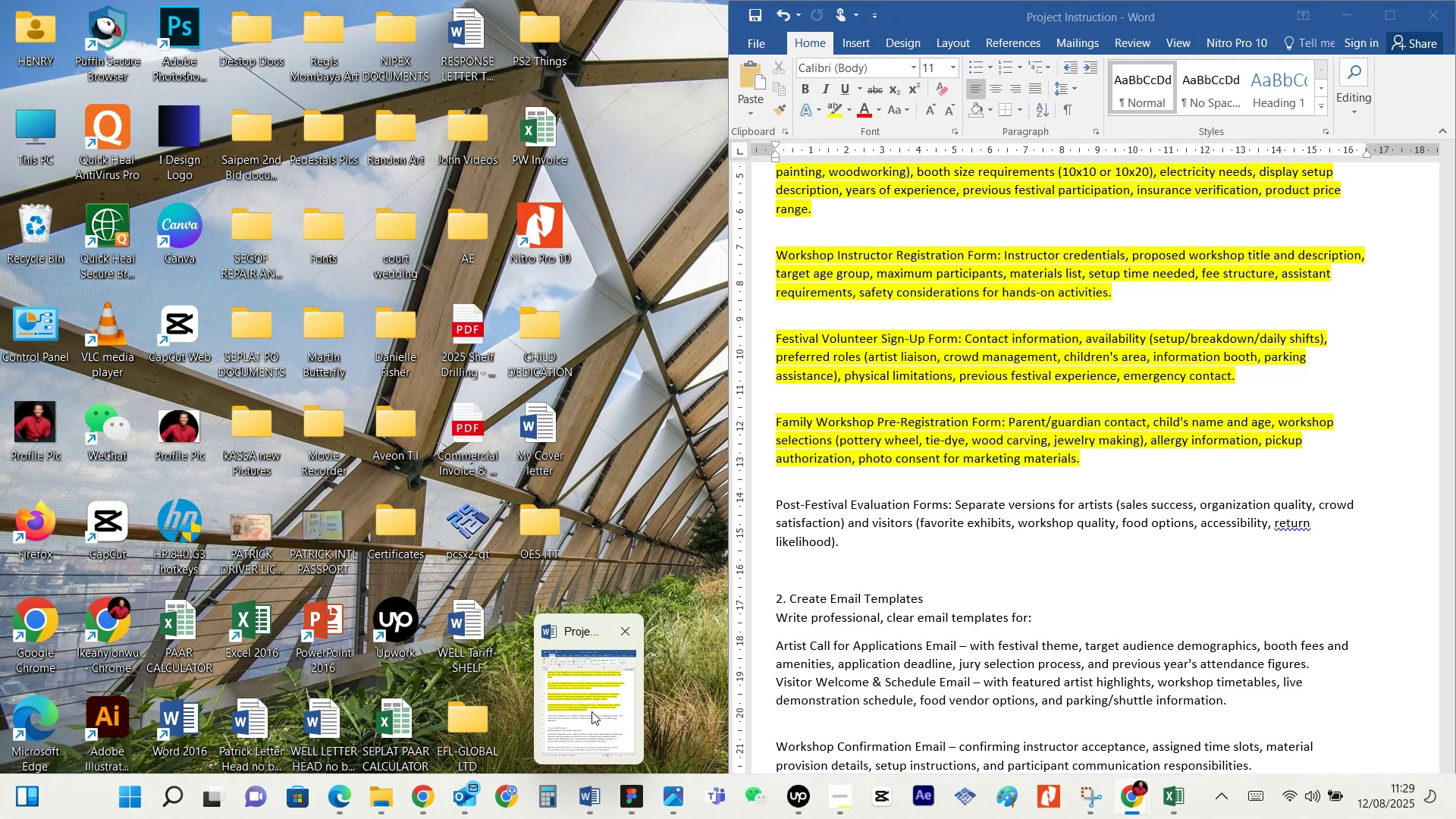 
left_click([1156, 1])
 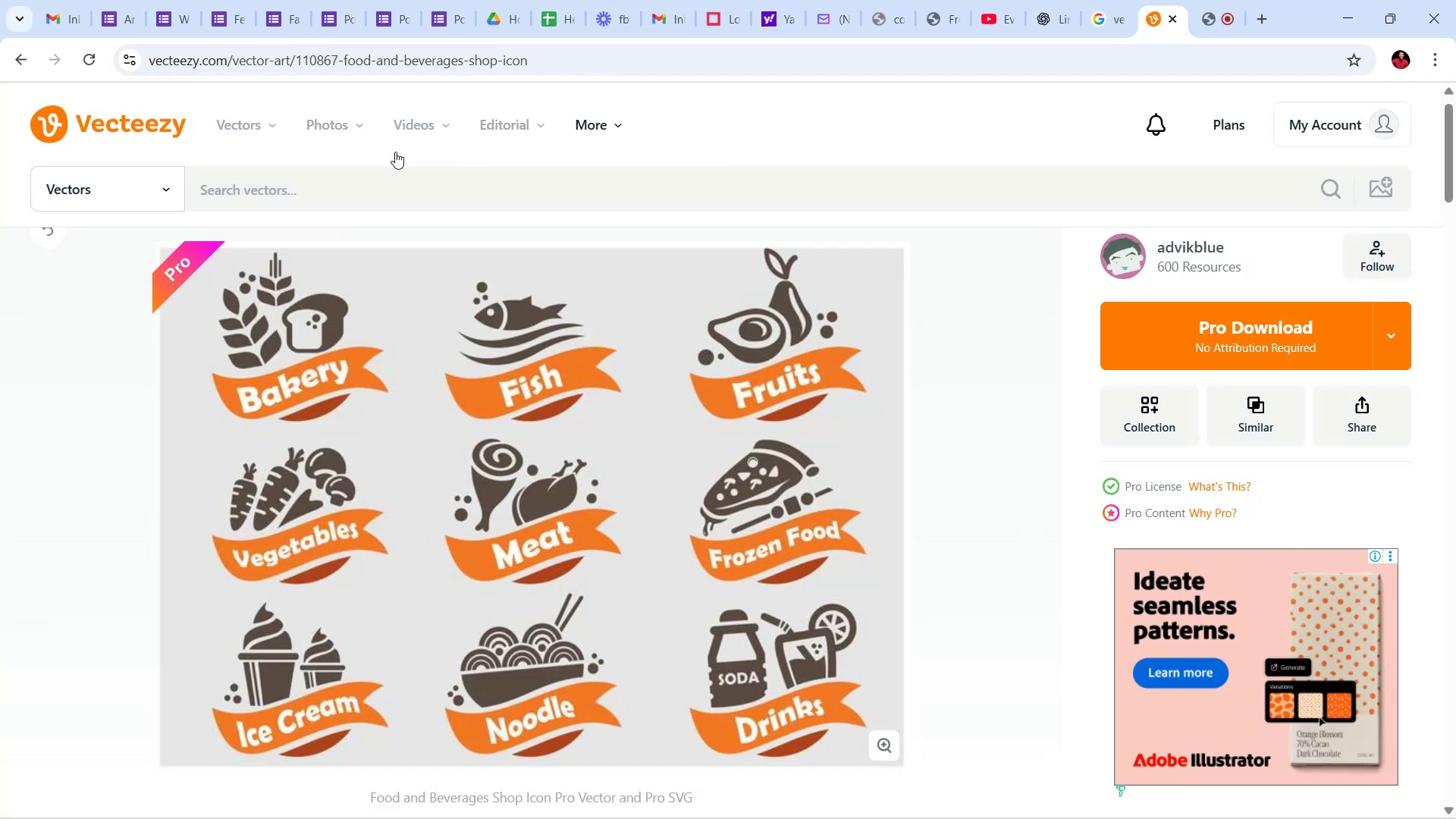 
left_click([397, 190])
 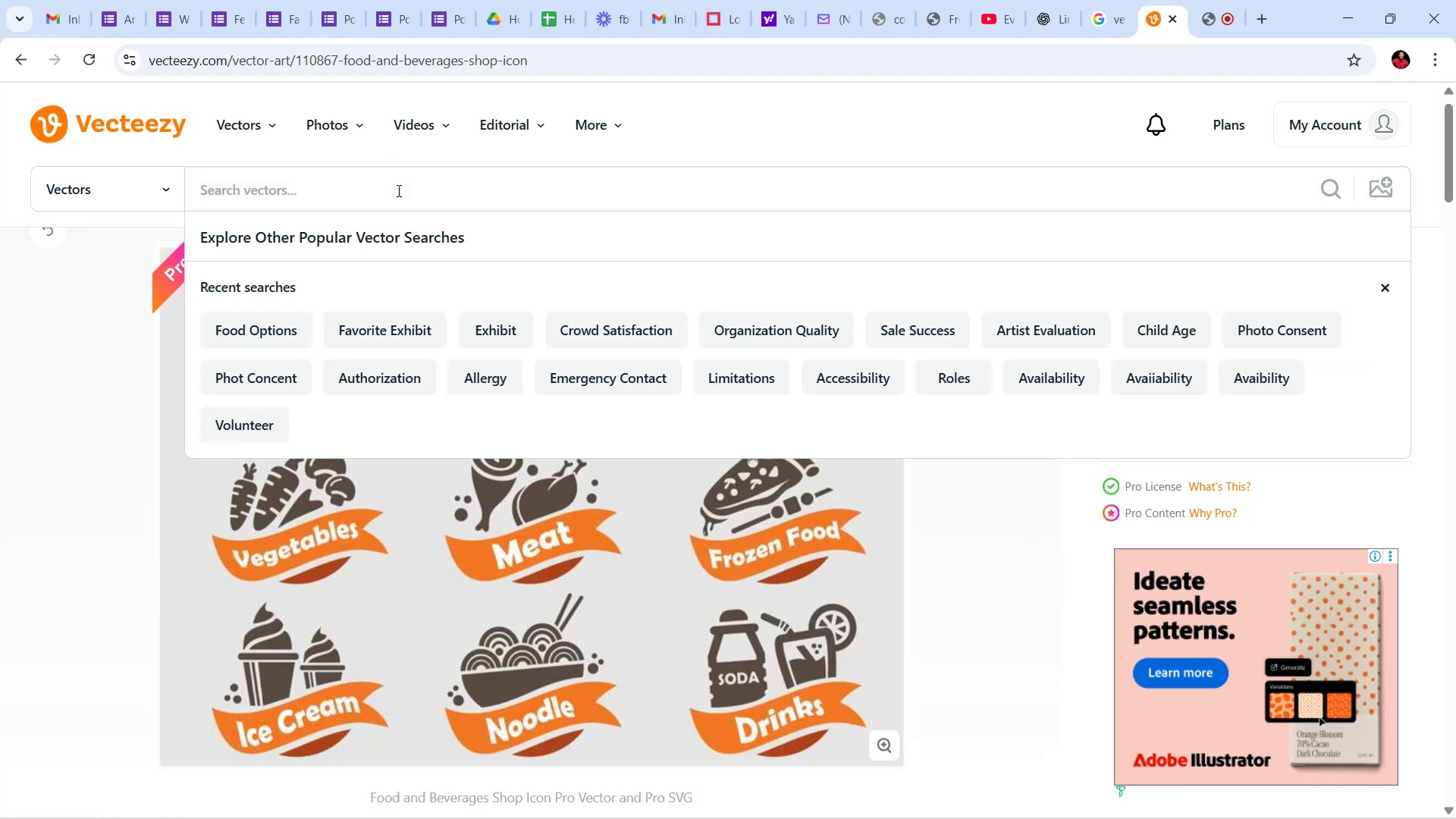 
type(accessibility)
 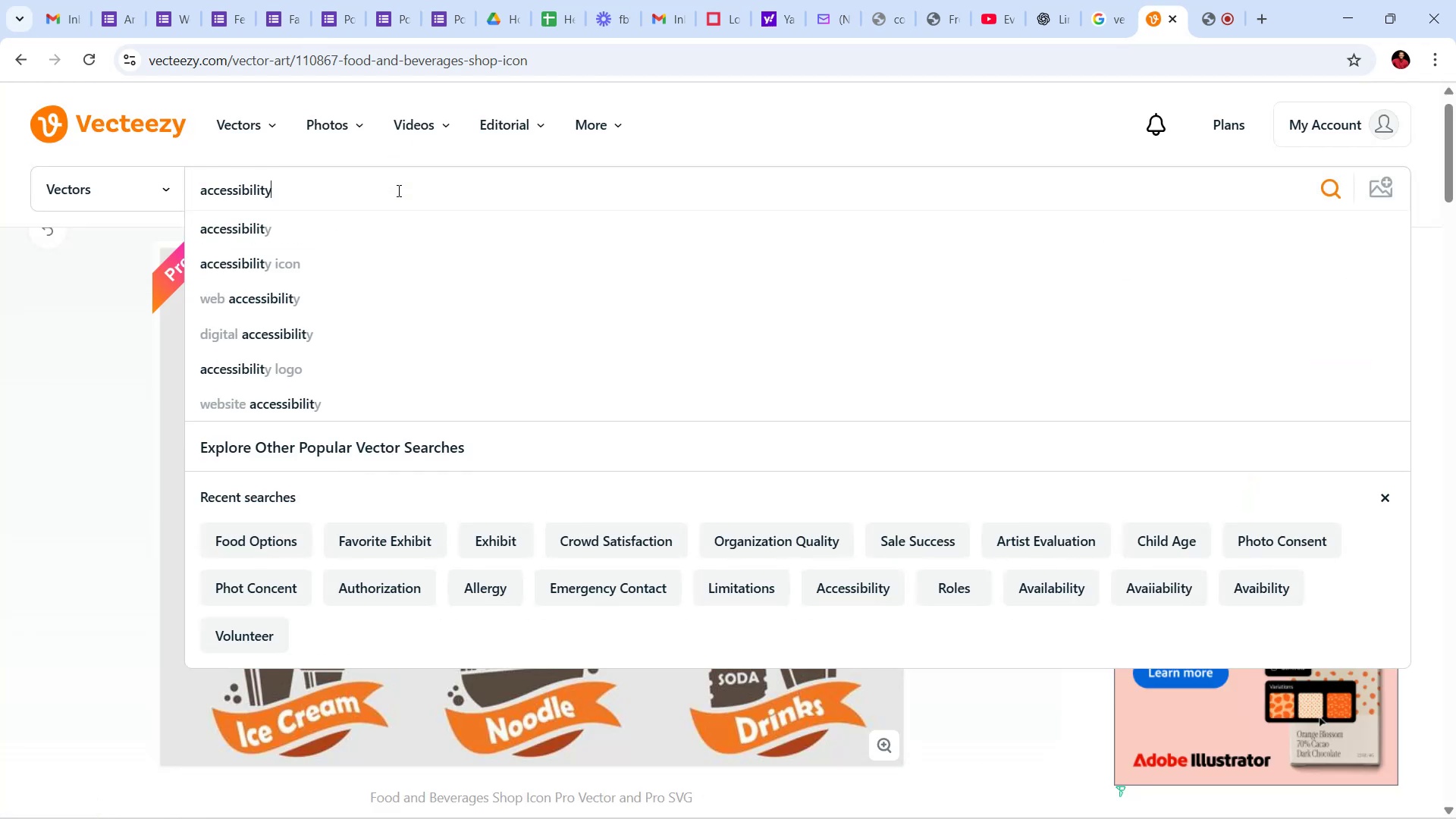 
key(Enter)
 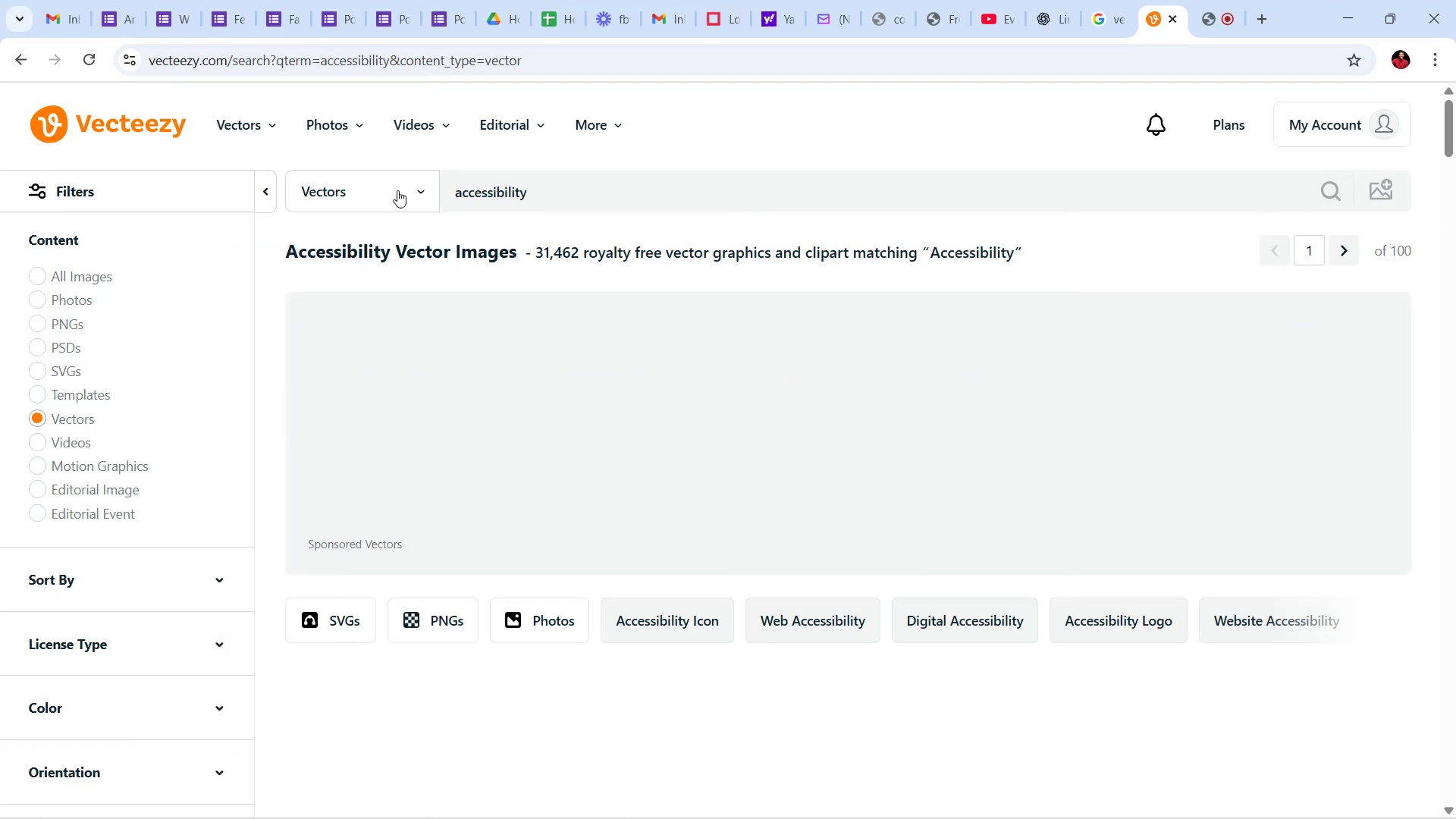 
wait(9.8)
 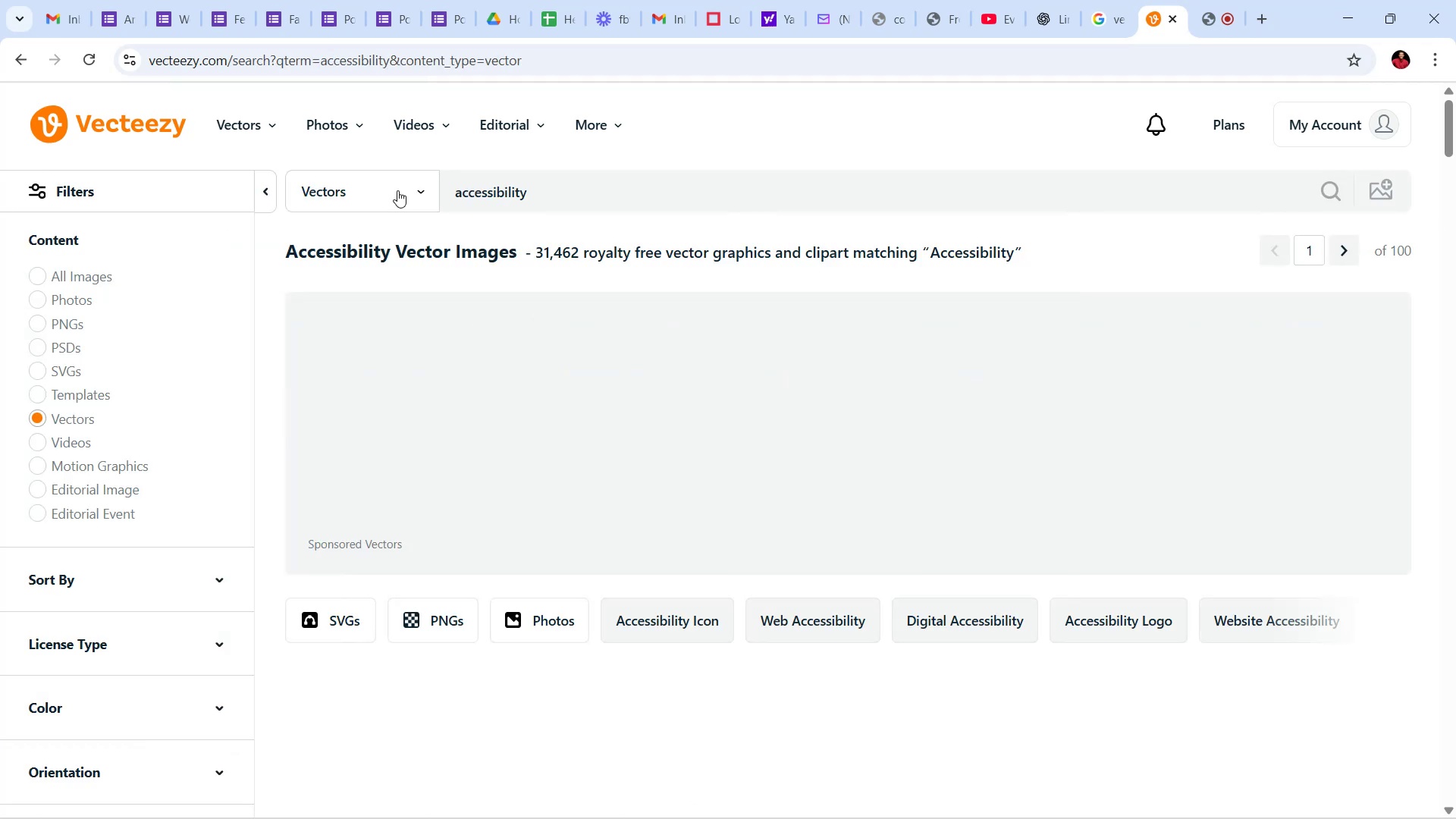 
scroll: coordinate [939, 357], scroll_direction: down, amount: 22.0
 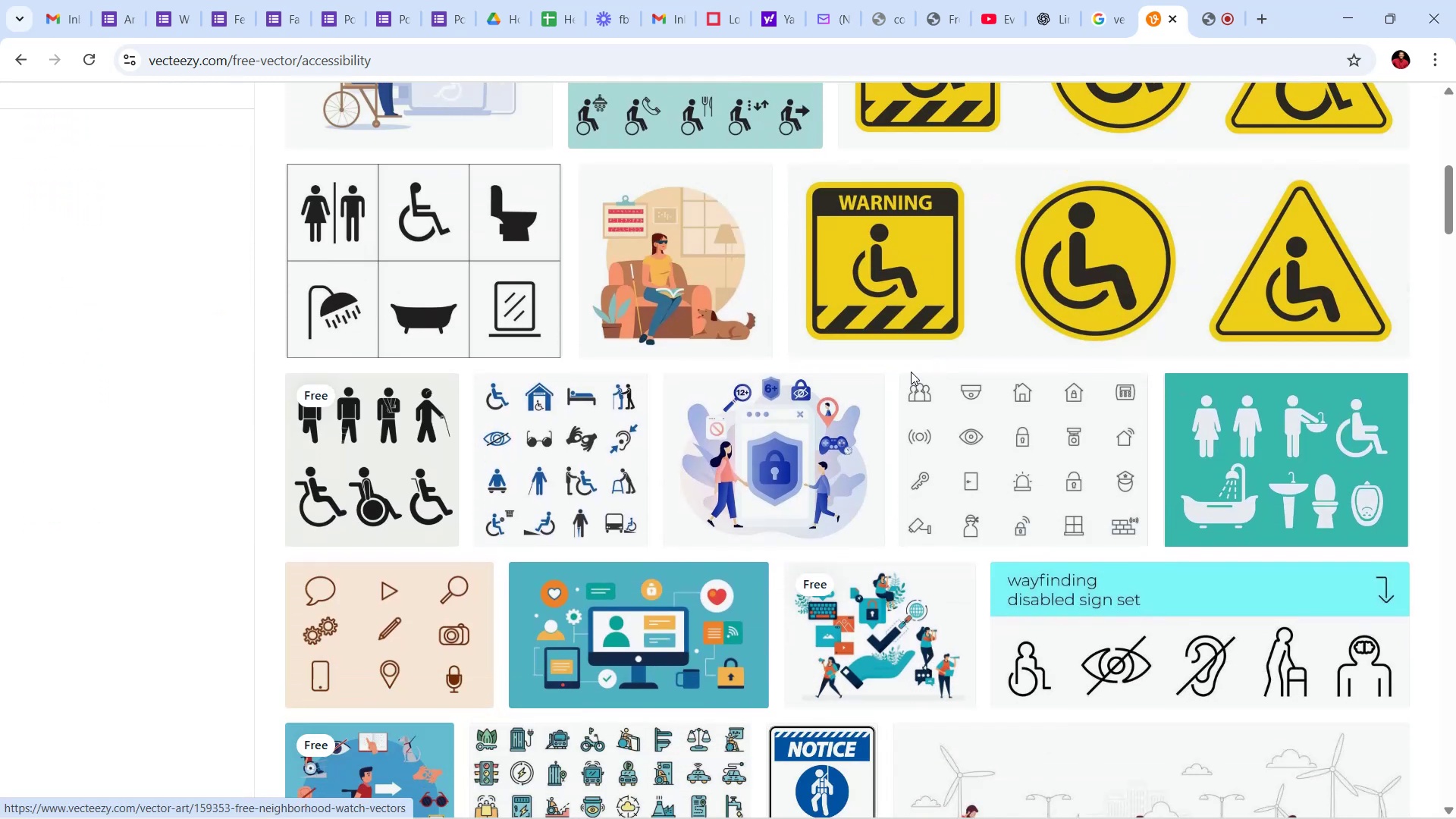 
scroll: coordinate [911, 372], scroll_direction: down, amount: 3.0
 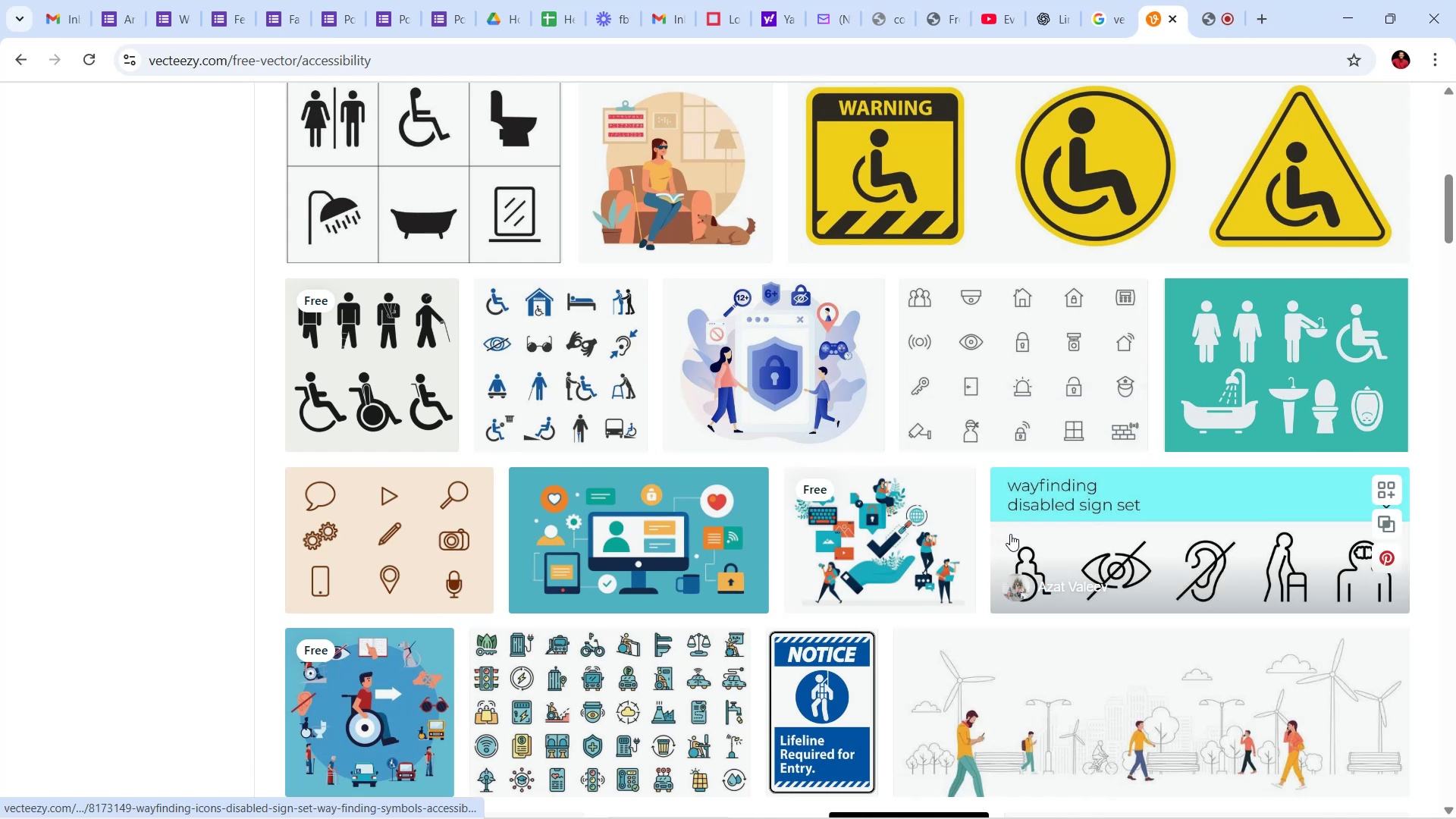 
mouse_move([975, 497])
 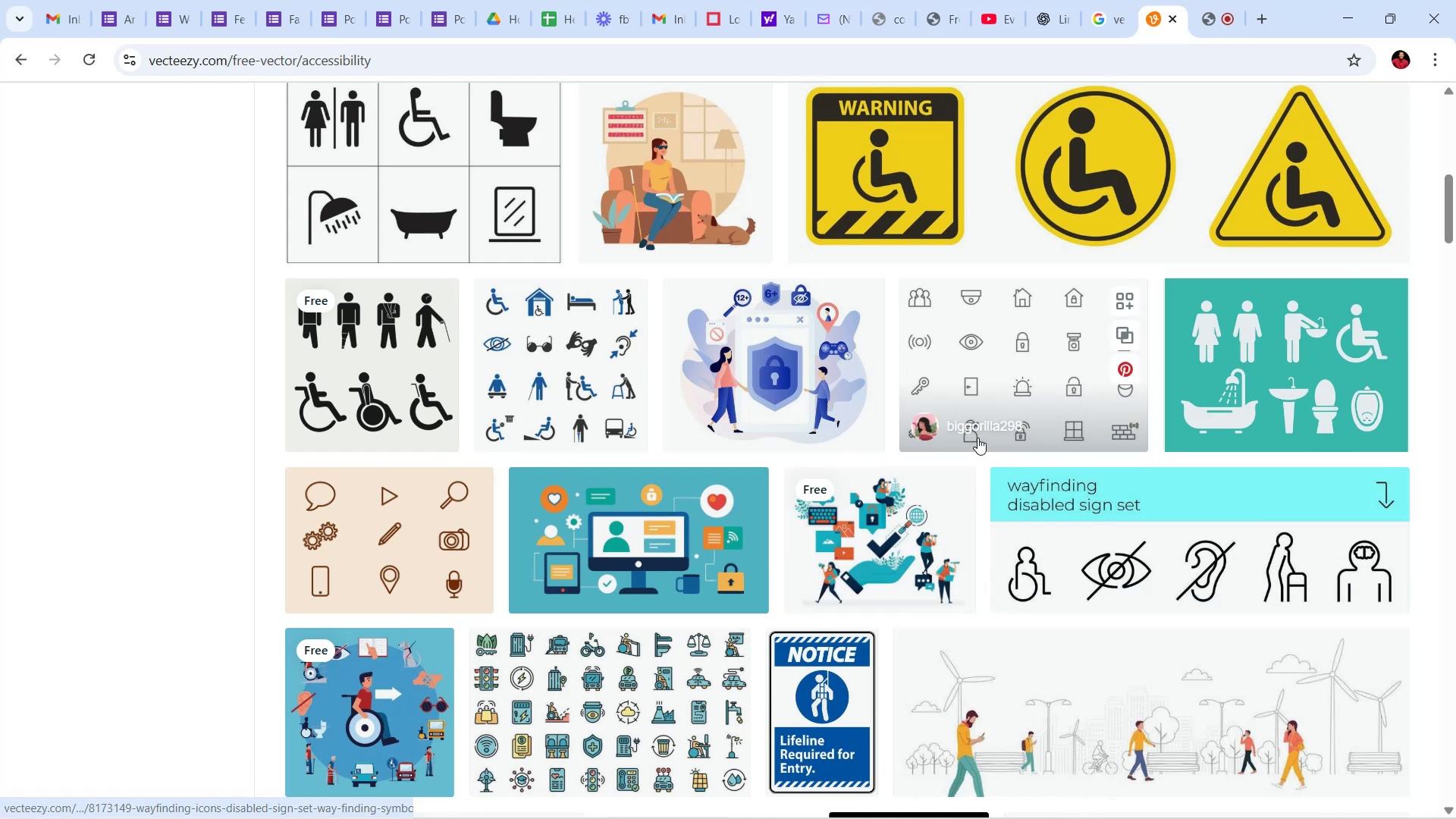 
scroll: coordinate [1031, 450], scroll_direction: down, amount: 14.0
 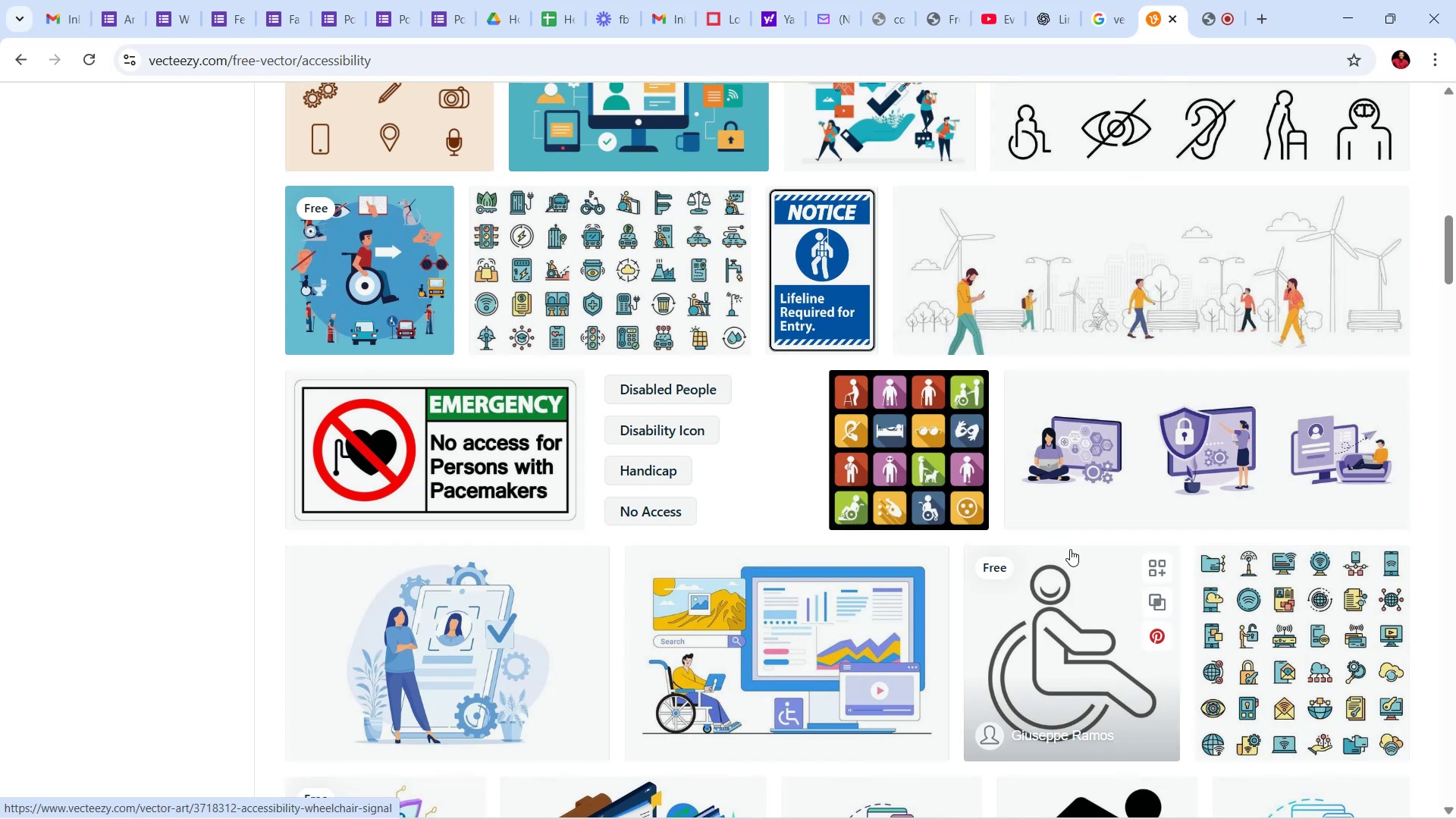 
mouse_move([1164, 393])
 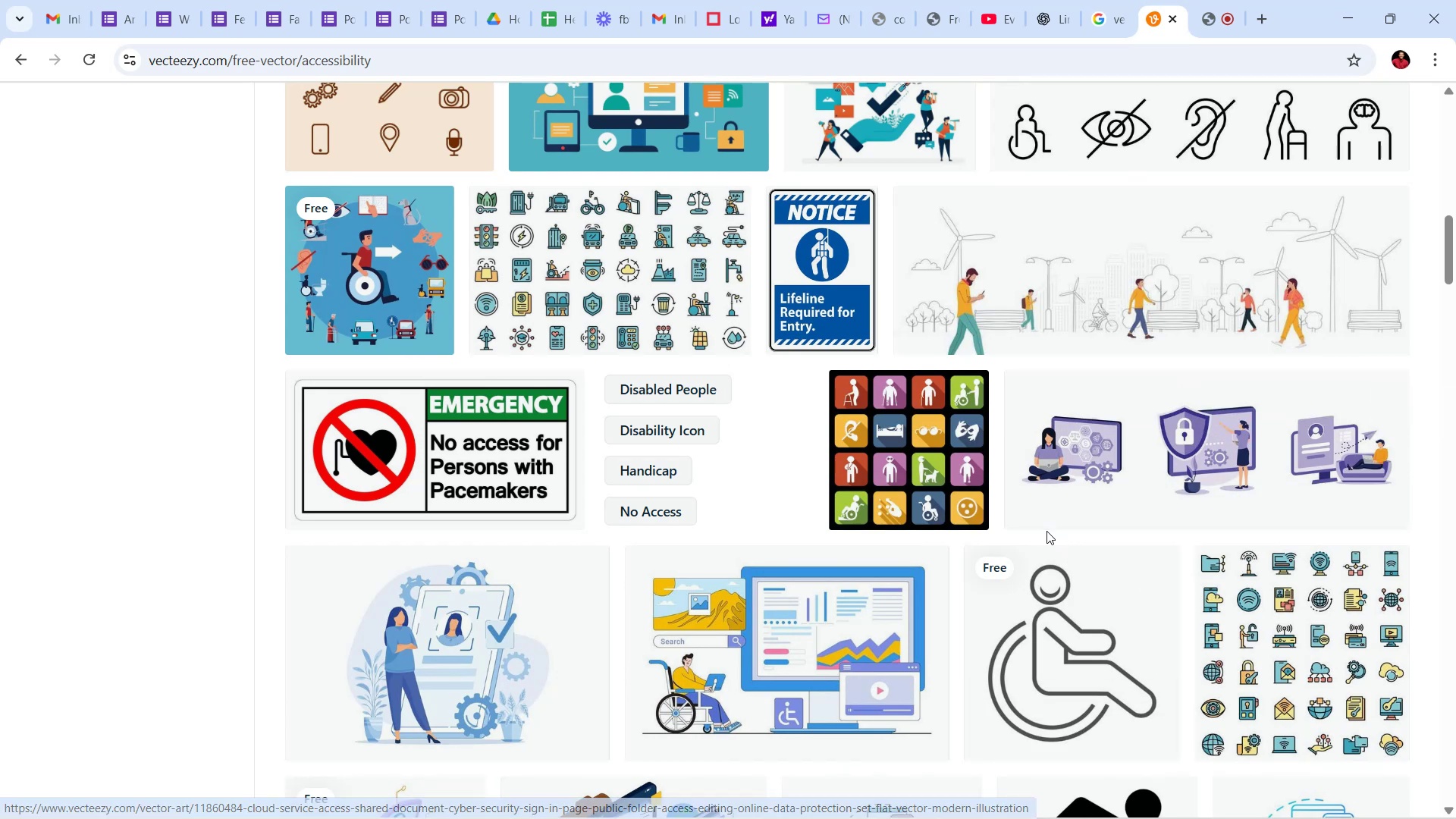 
scroll: coordinate [764, 505], scroll_direction: down, amount: 30.0
 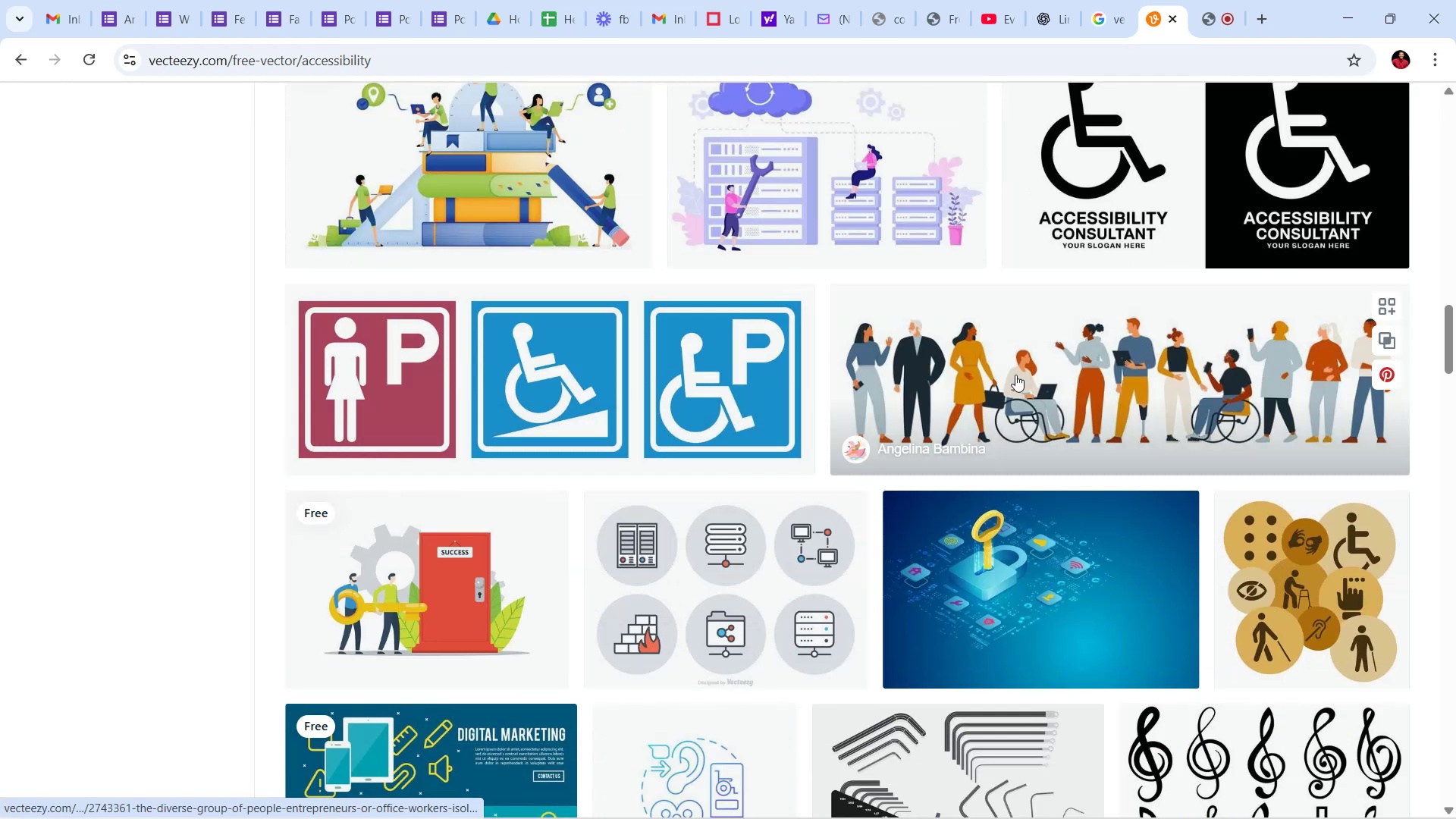 
scroll: coordinate [946, 575], scroll_direction: down, amount: 16.0
 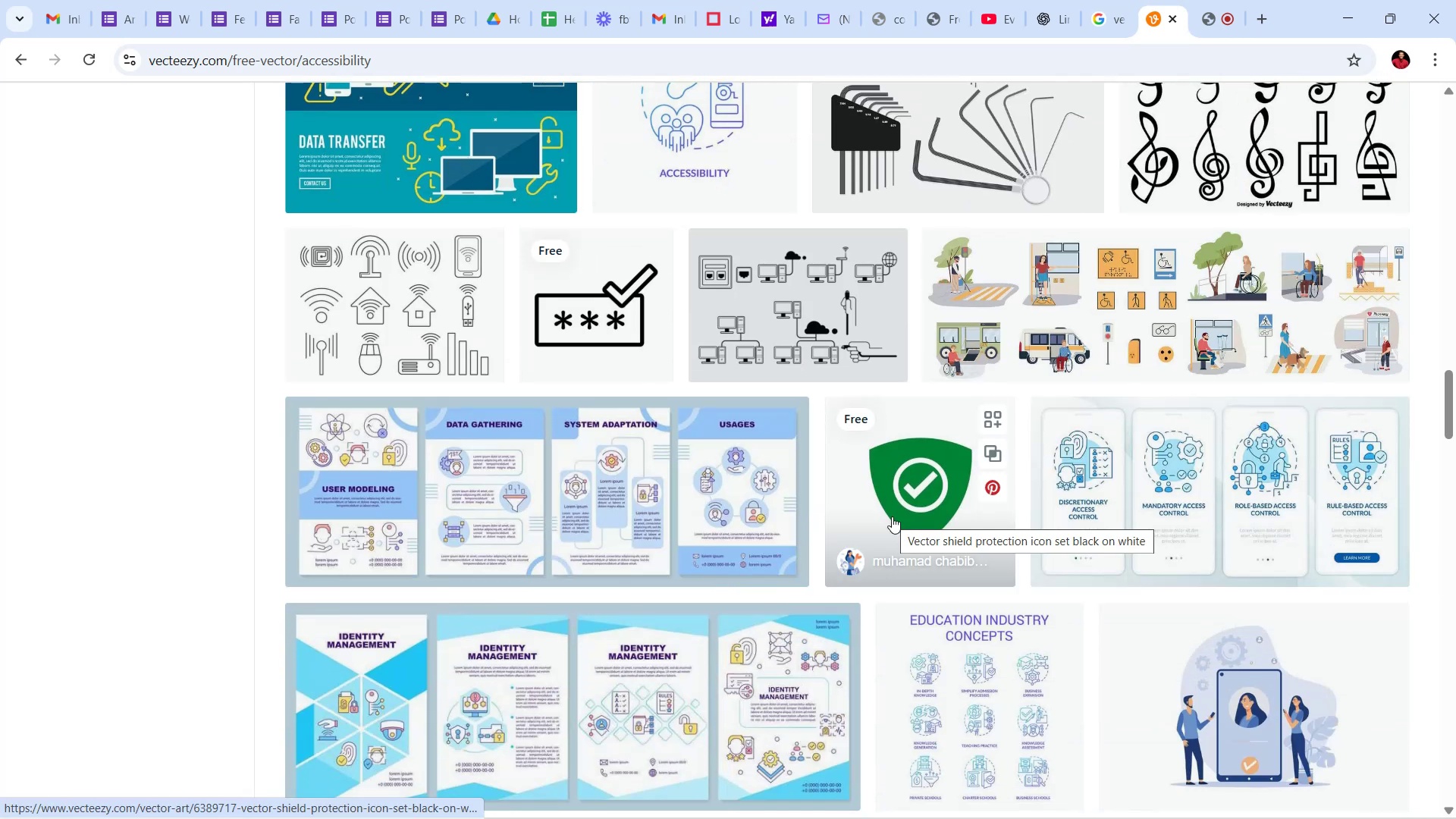 
wait(10.22)
 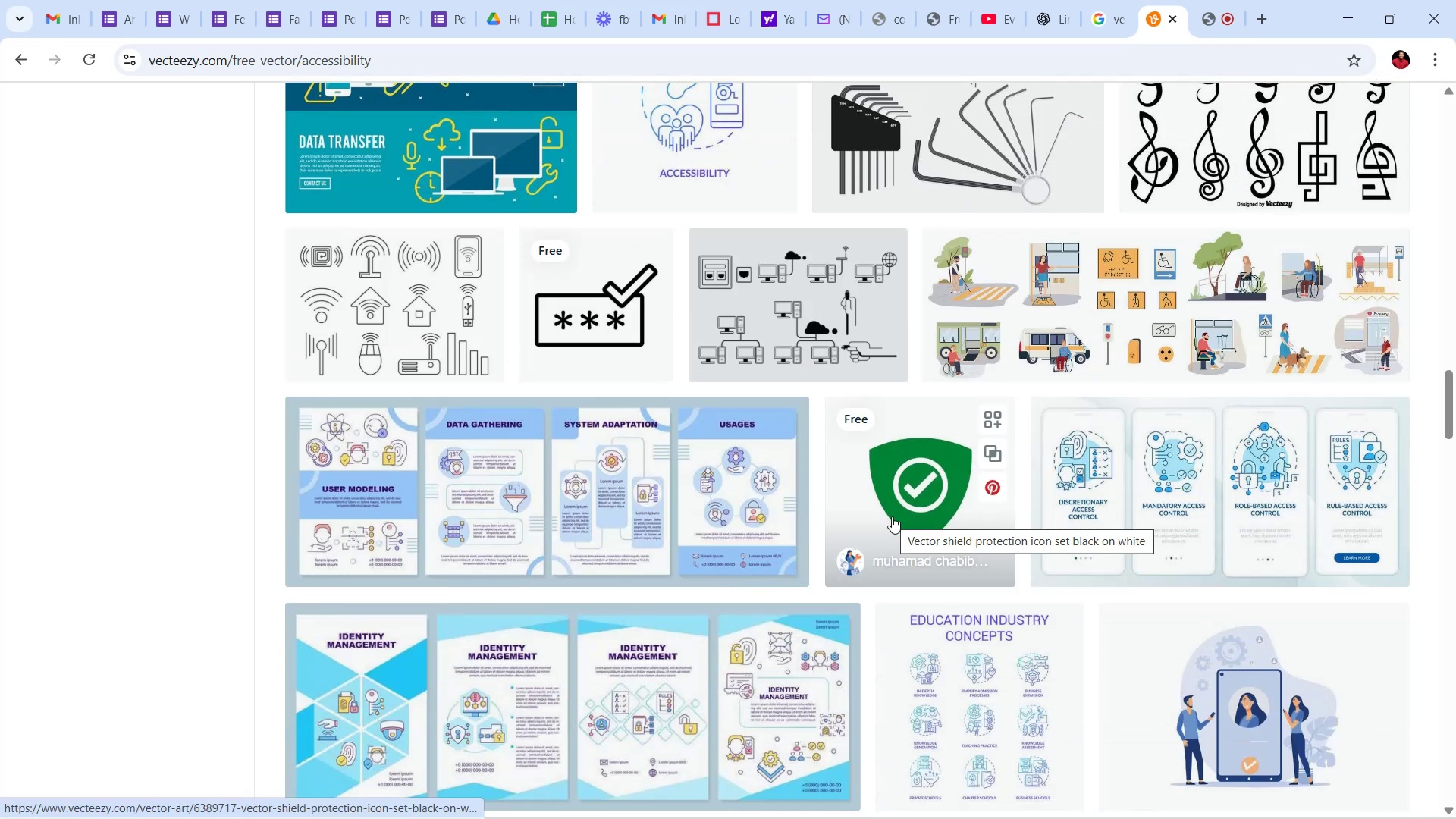 
scroll: coordinate [906, 494], scroll_direction: down, amount: 12.0
 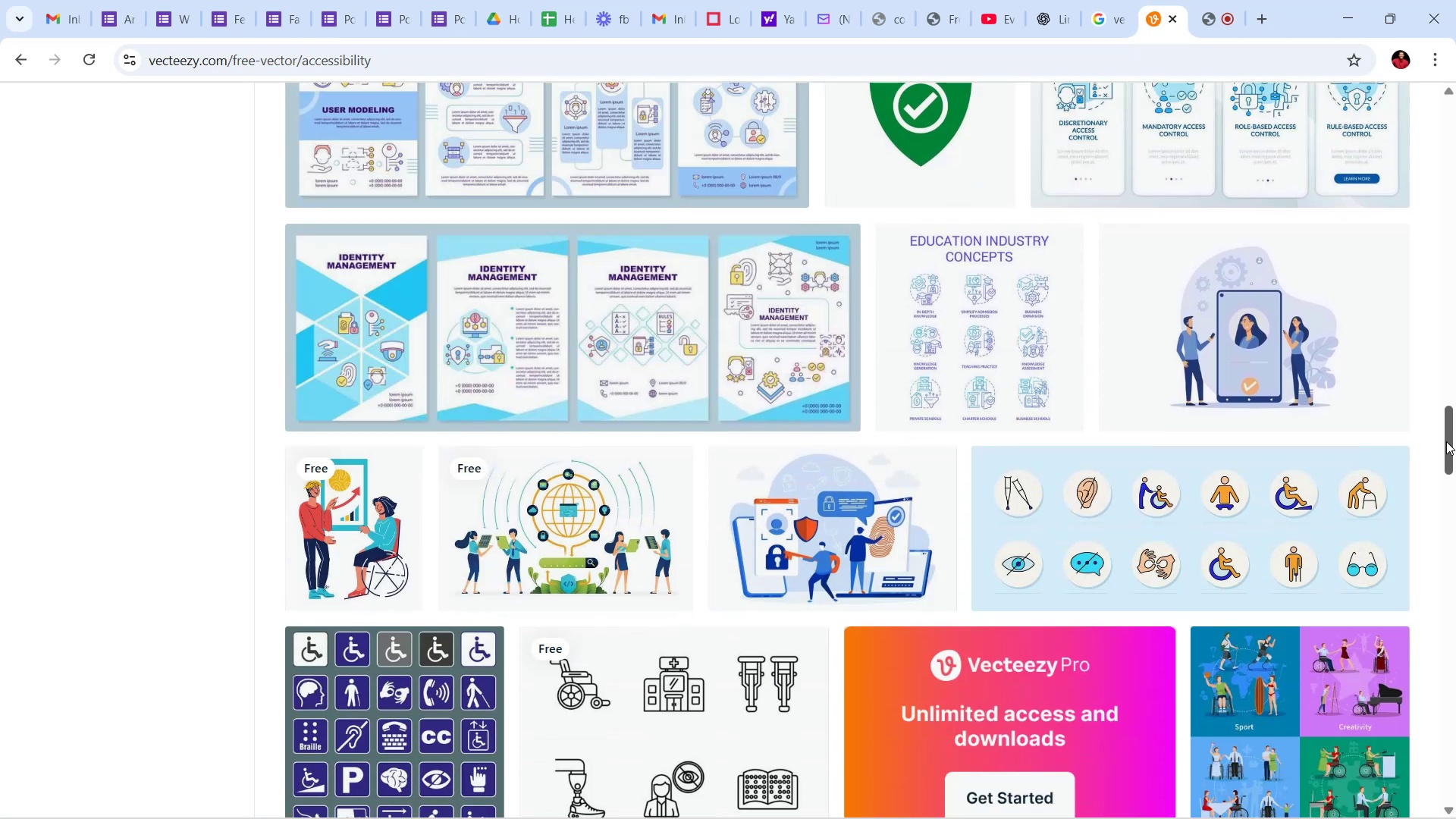 
left_click_drag(start_coordinate=[1448, 437], to_coordinate=[1452, 260])
 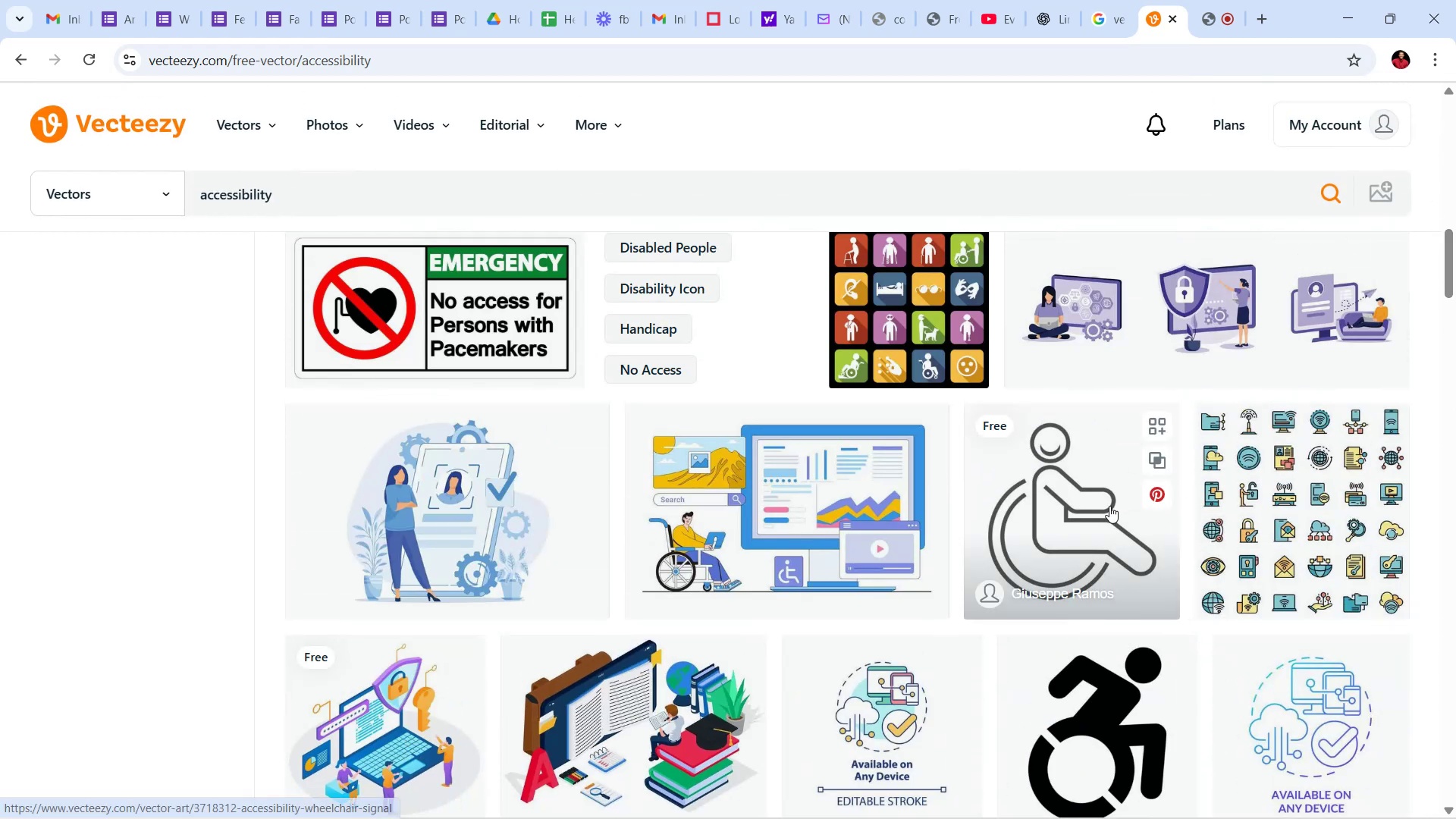 
left_click([1084, 526])
 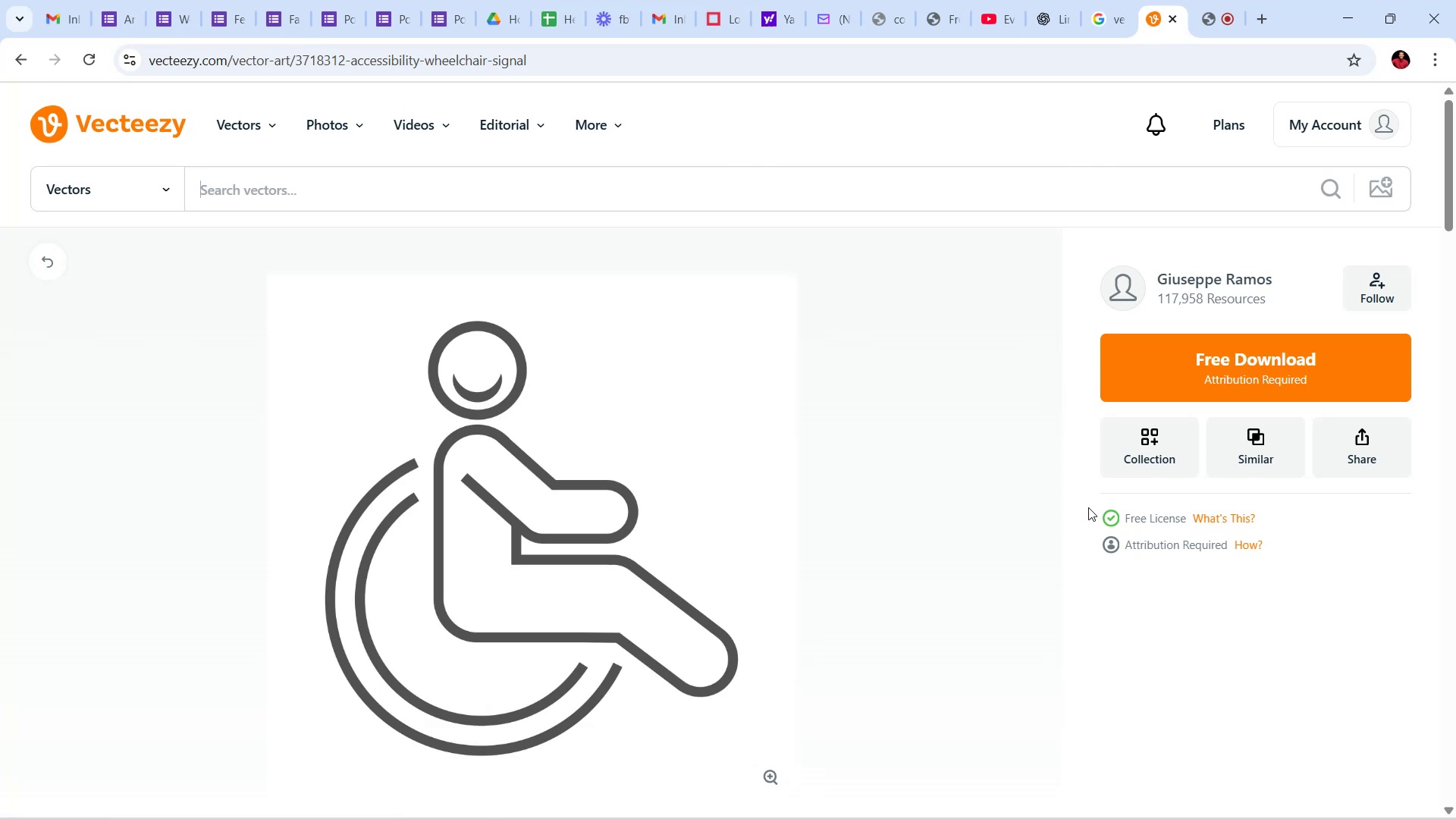 
scroll: coordinate [1044, 447], scroll_direction: down, amount: 3.0
 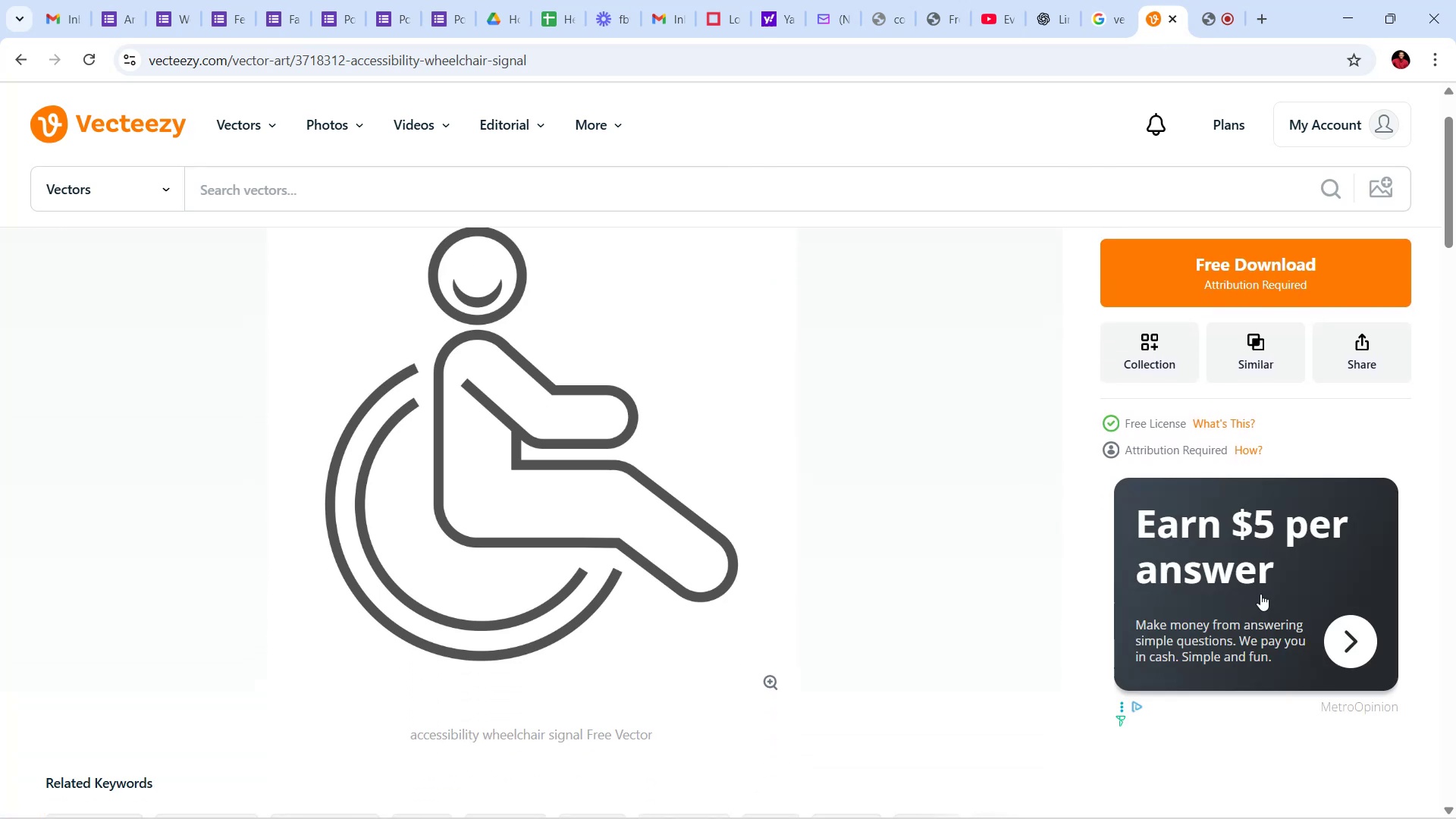 
scroll: coordinate [1257, 565], scroll_direction: up, amount: 2.0
 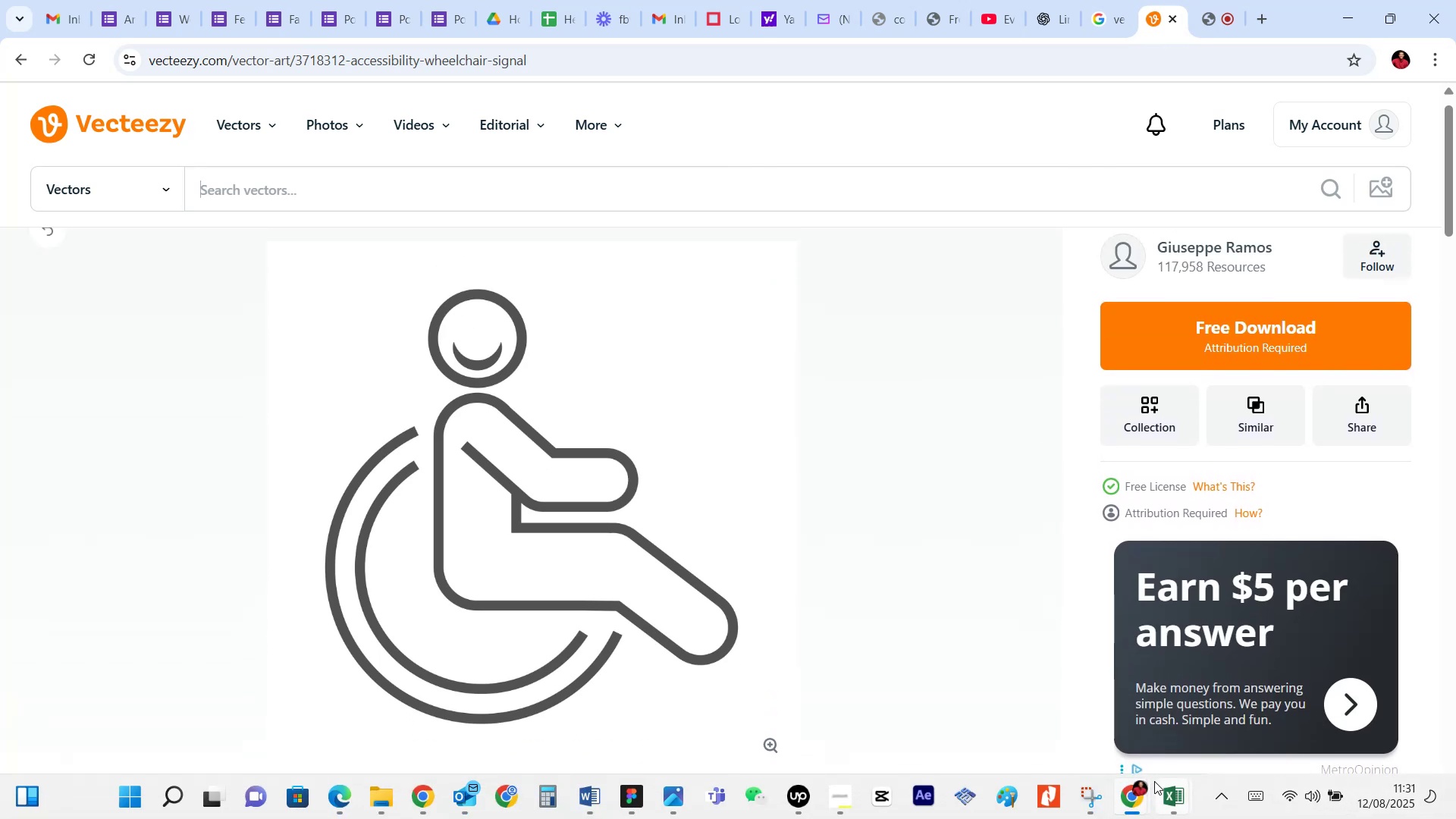 
left_click([1105, 812])
 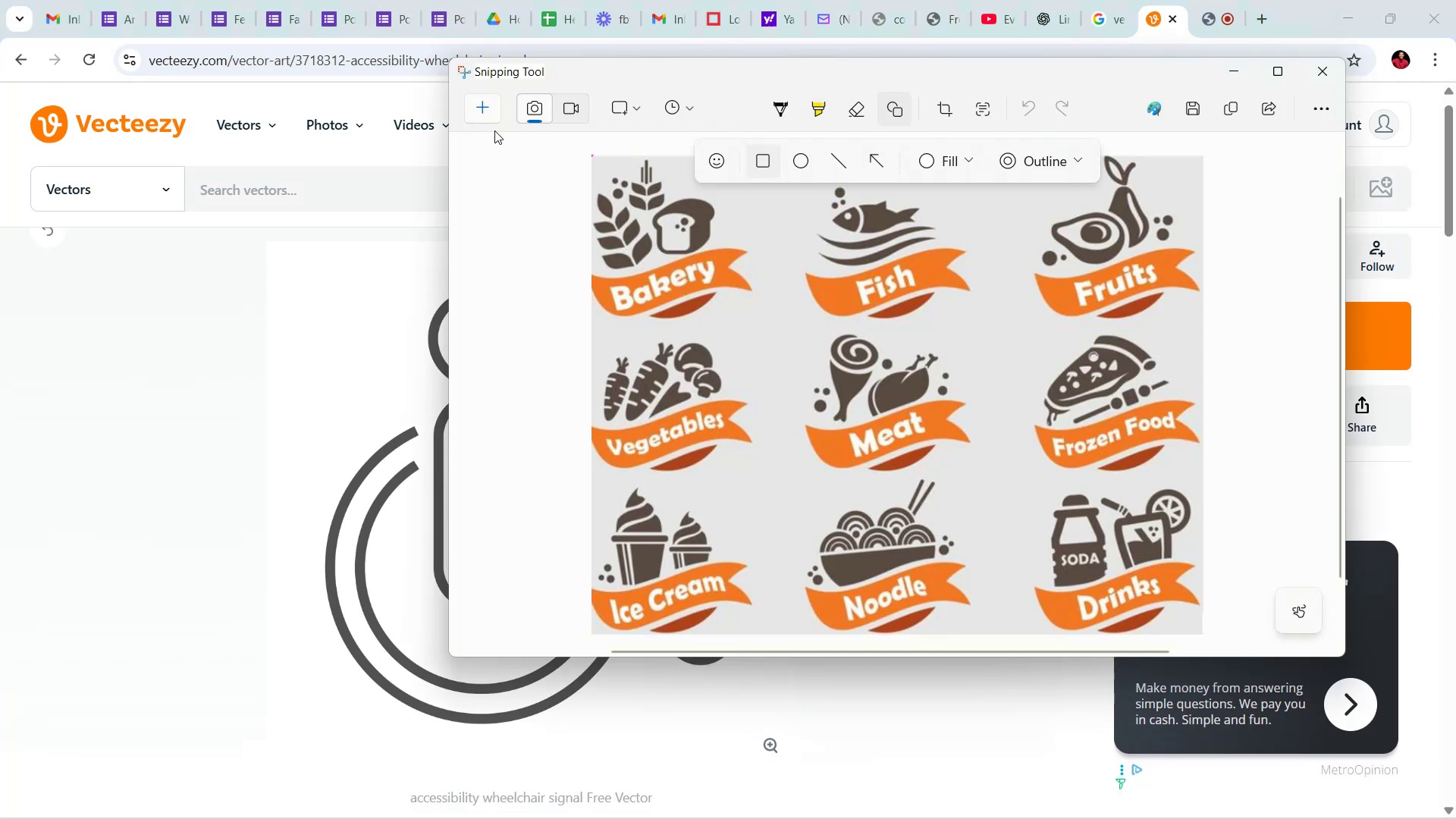 
left_click([485, 111])
 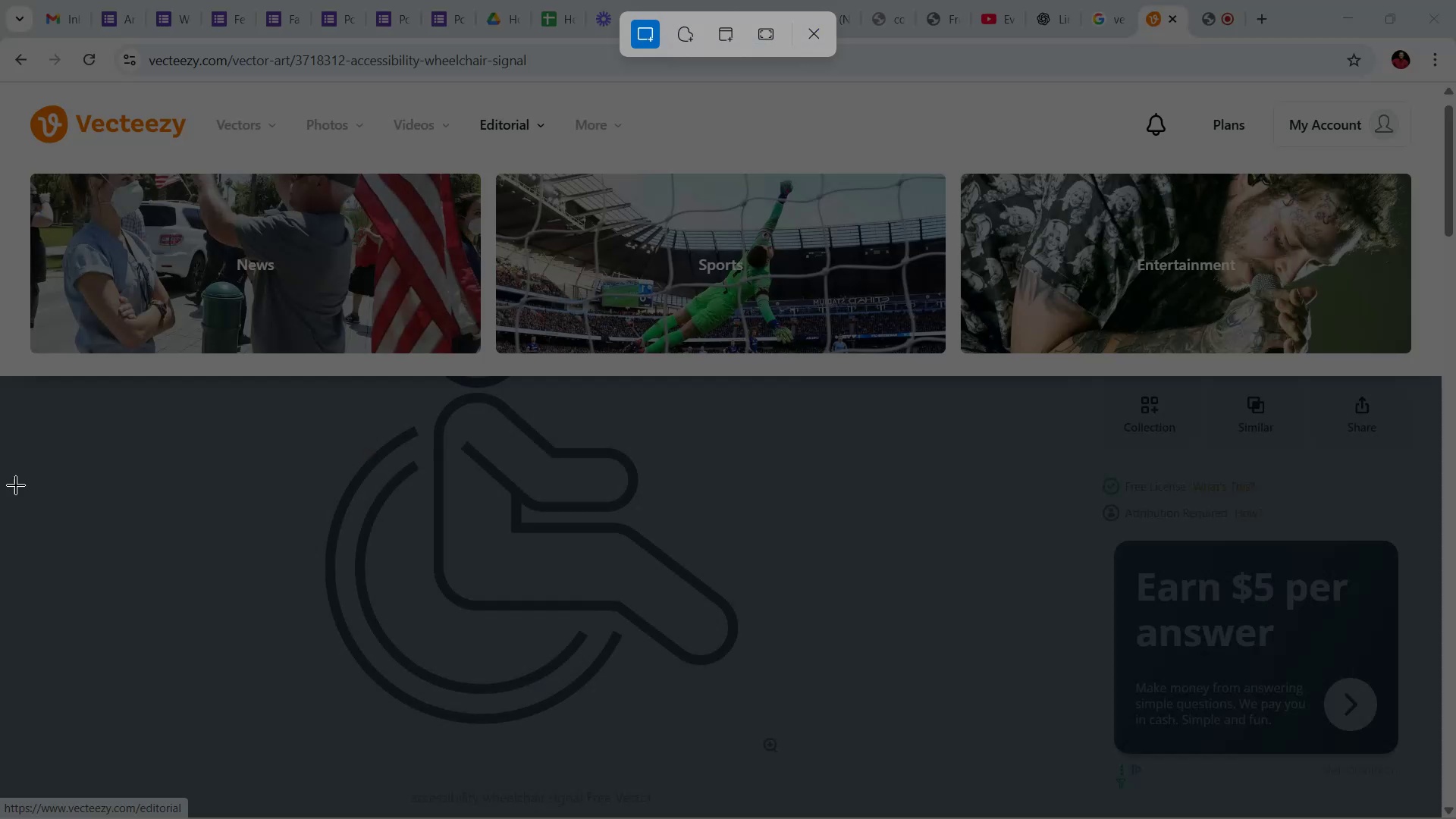 
left_click([428, 309])
 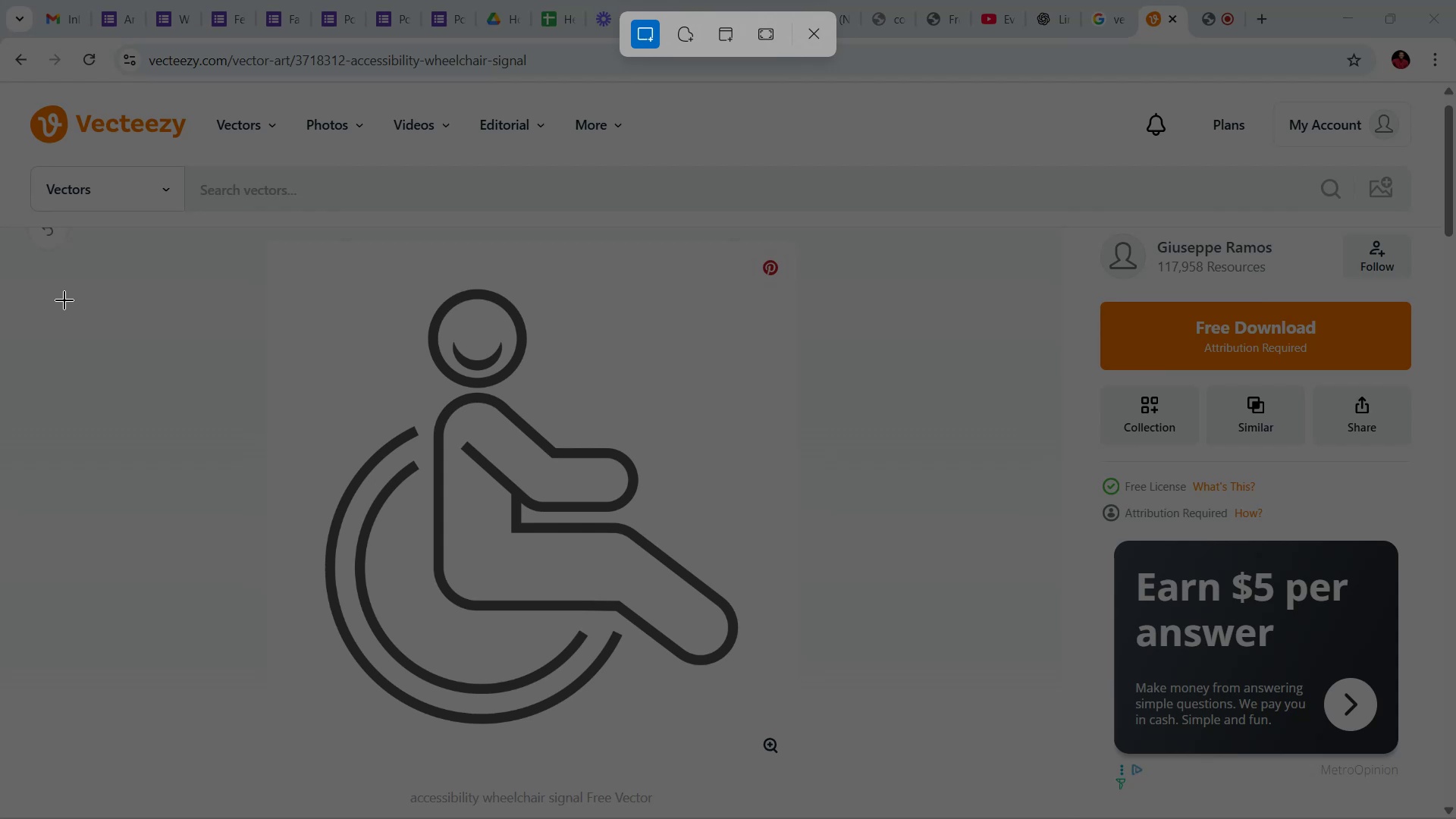 
wait(14.15)
 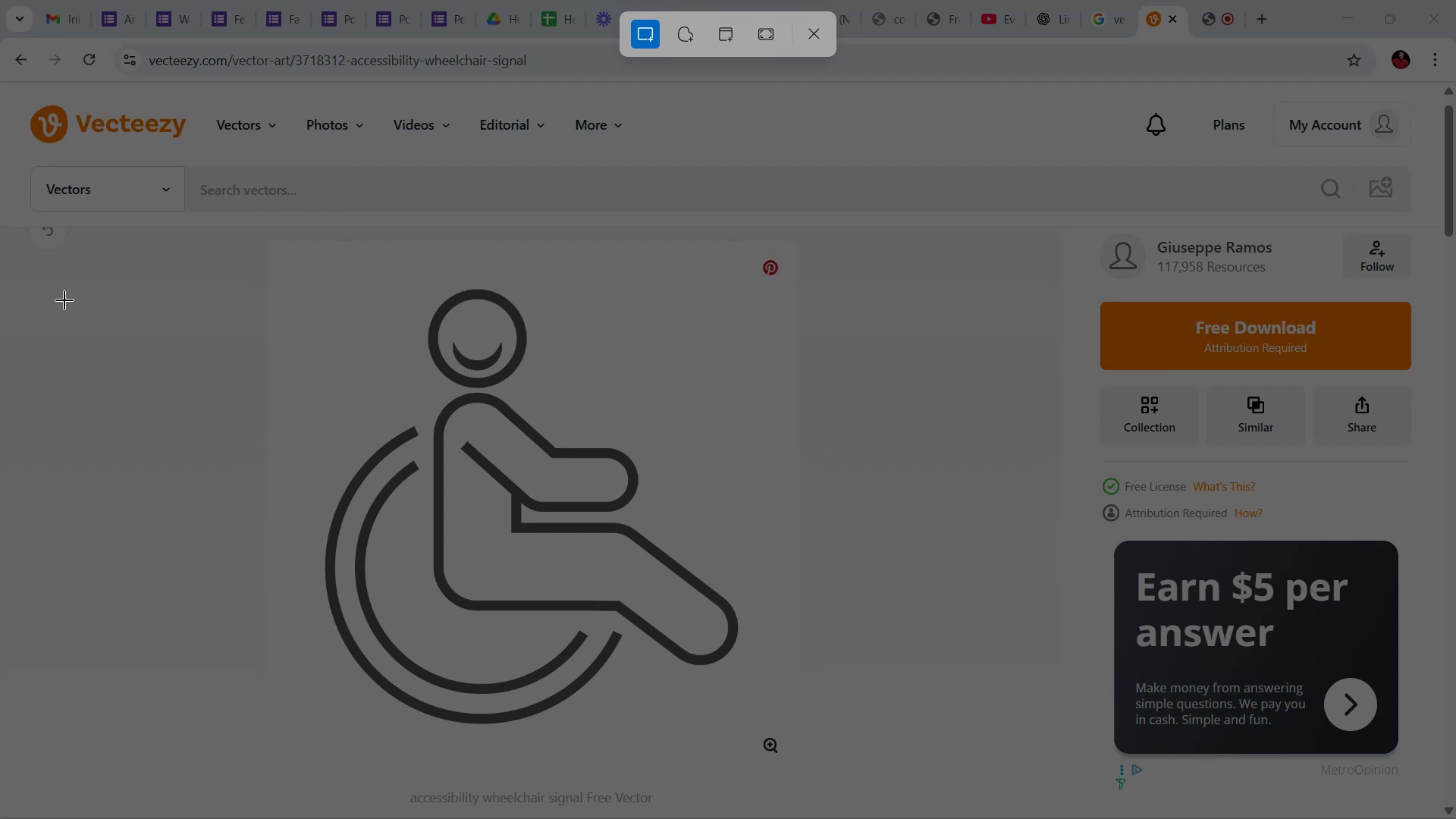 
left_click_drag(start_coordinate=[284, 256], to_coordinate=[758, 756])
 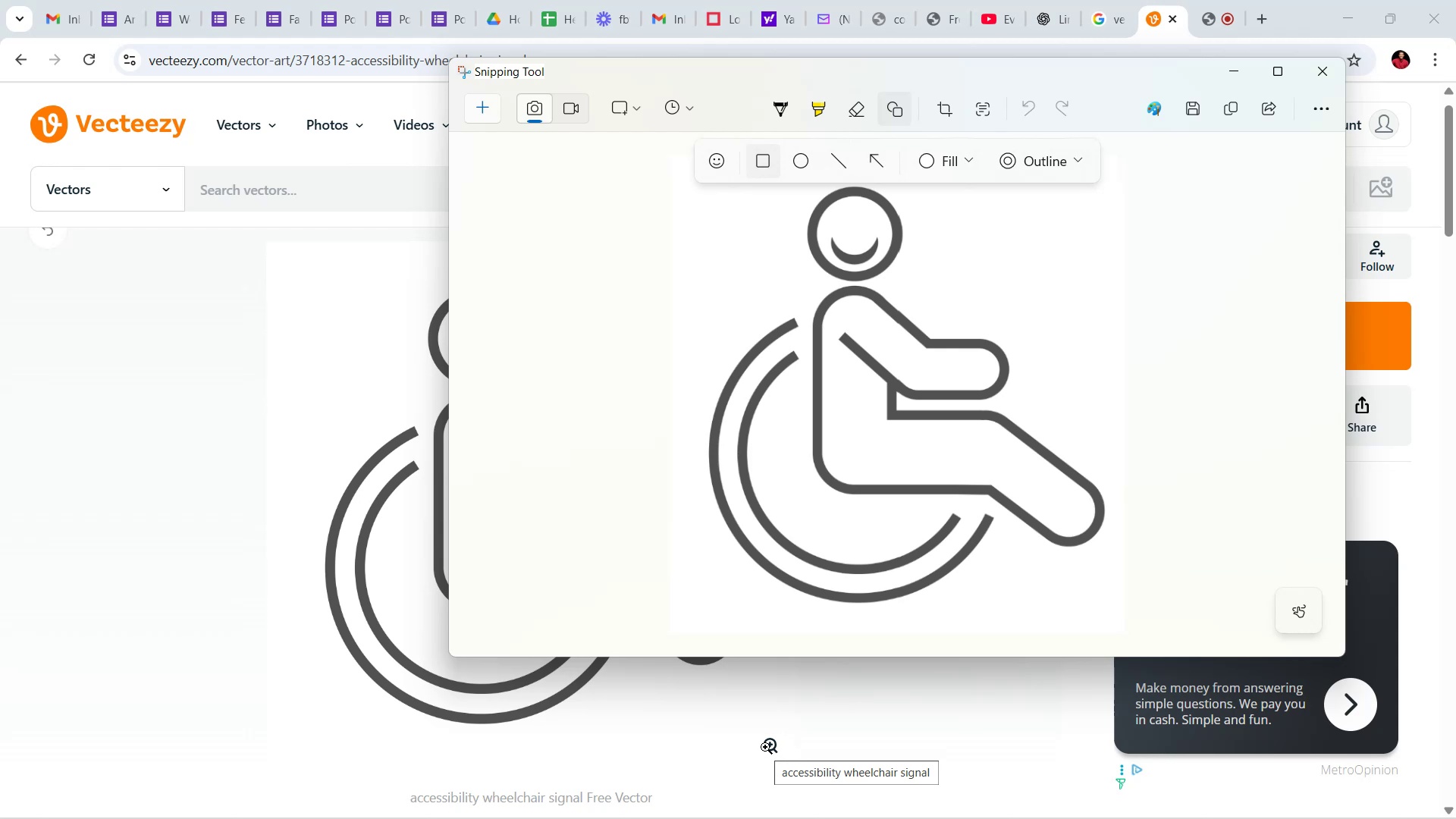 
wait(30.02)
 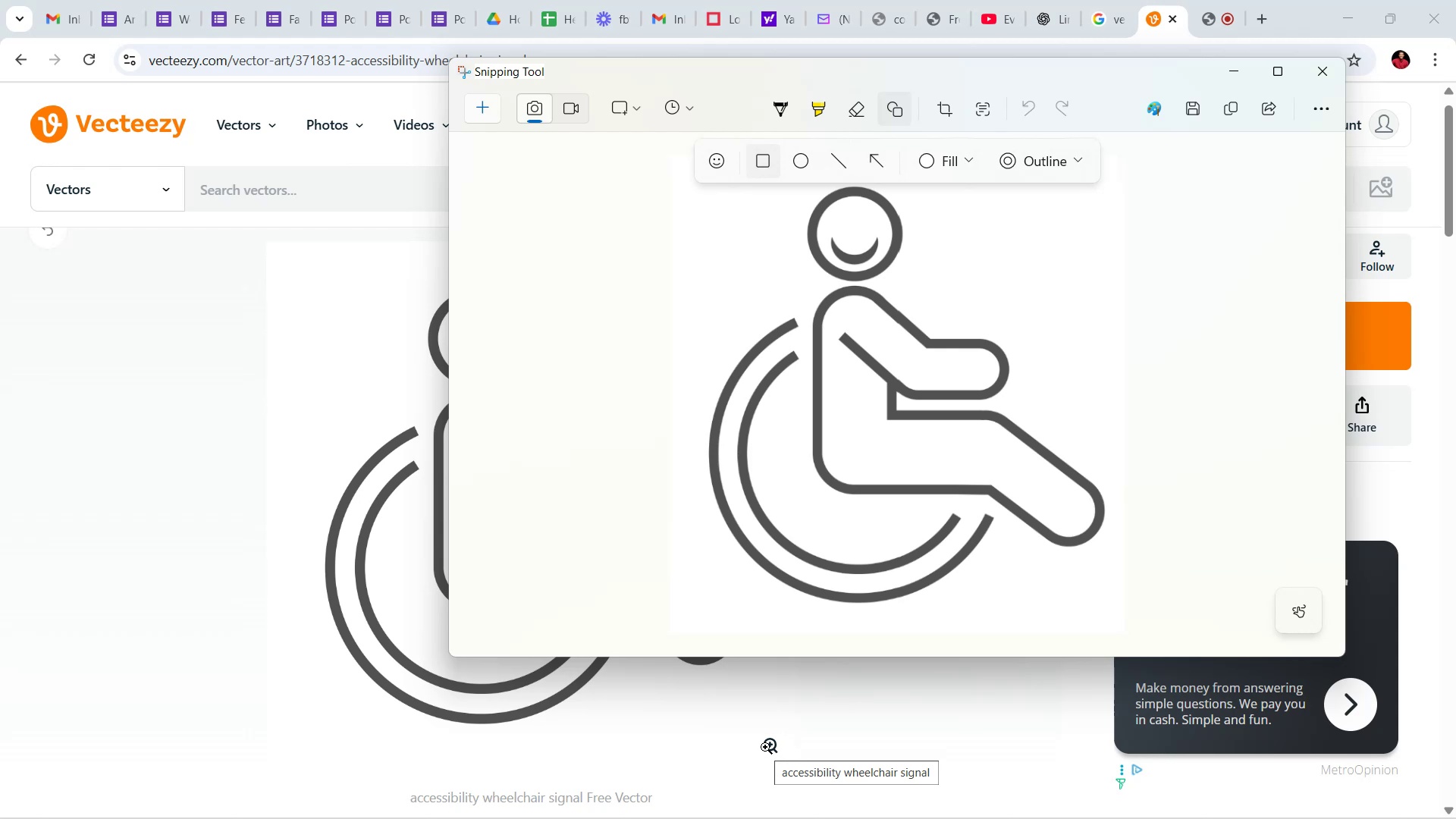 
left_click([1203, 102])
 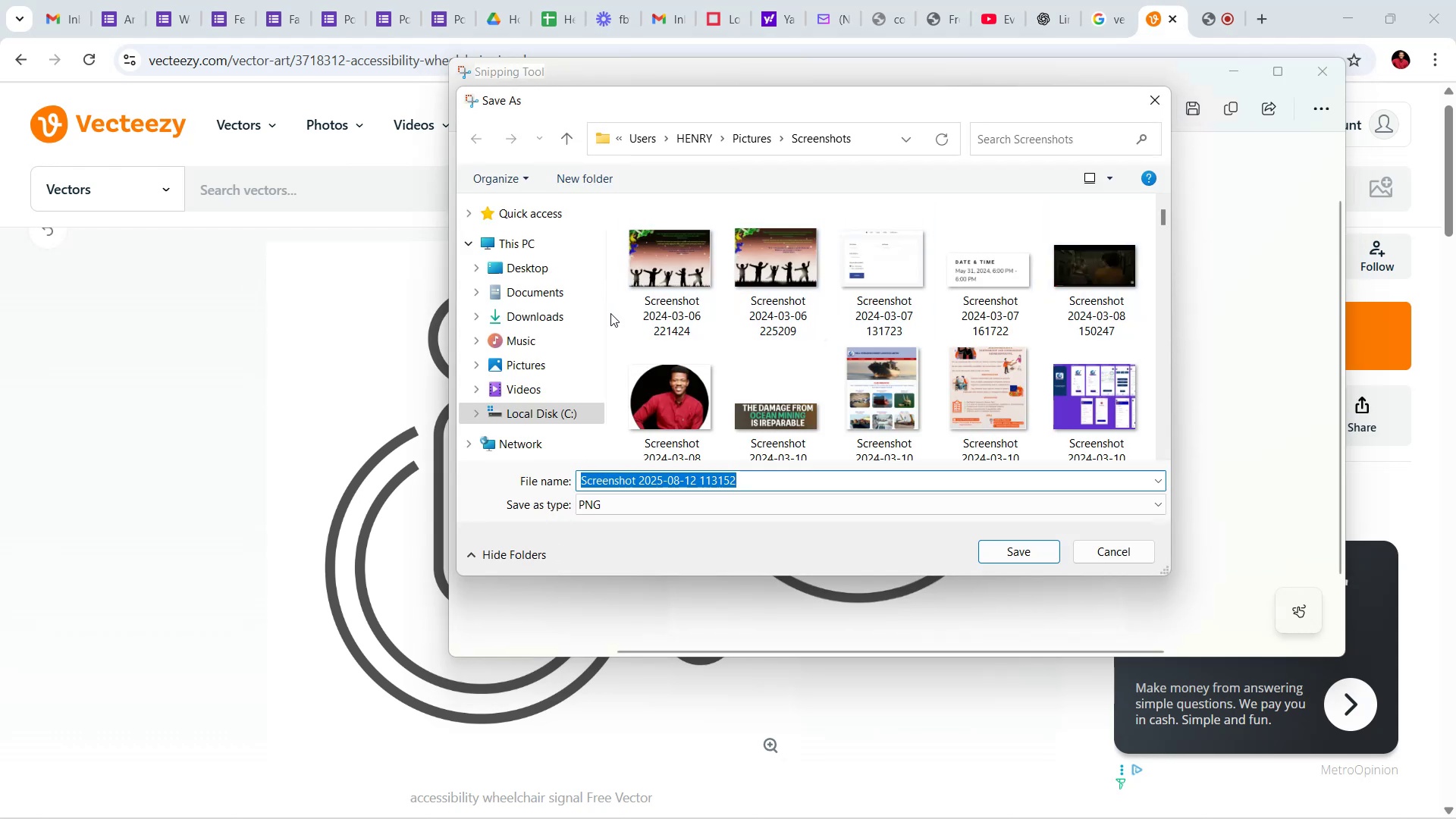 
left_click([554, 310])
 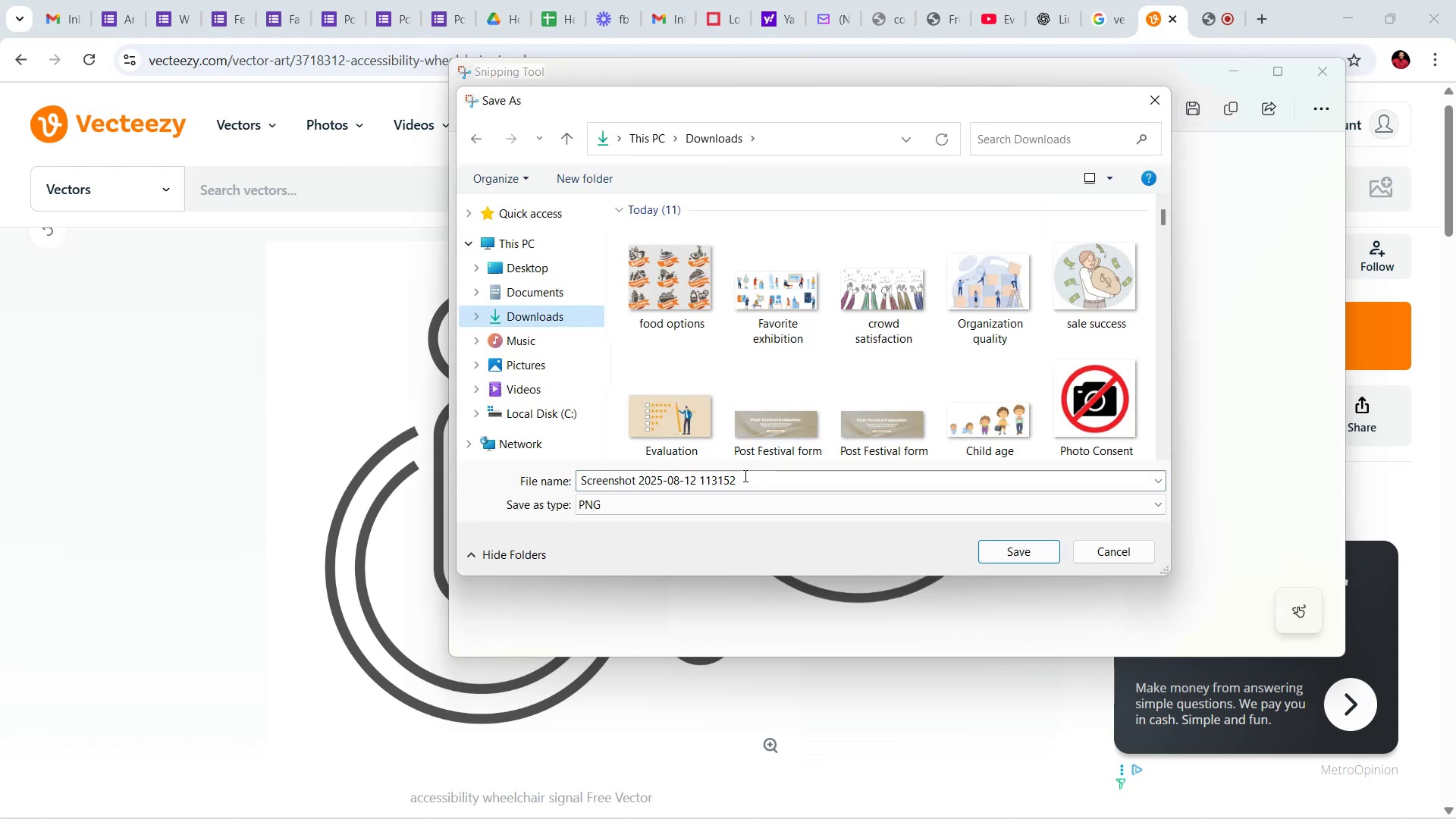 
left_click([745, 482])
 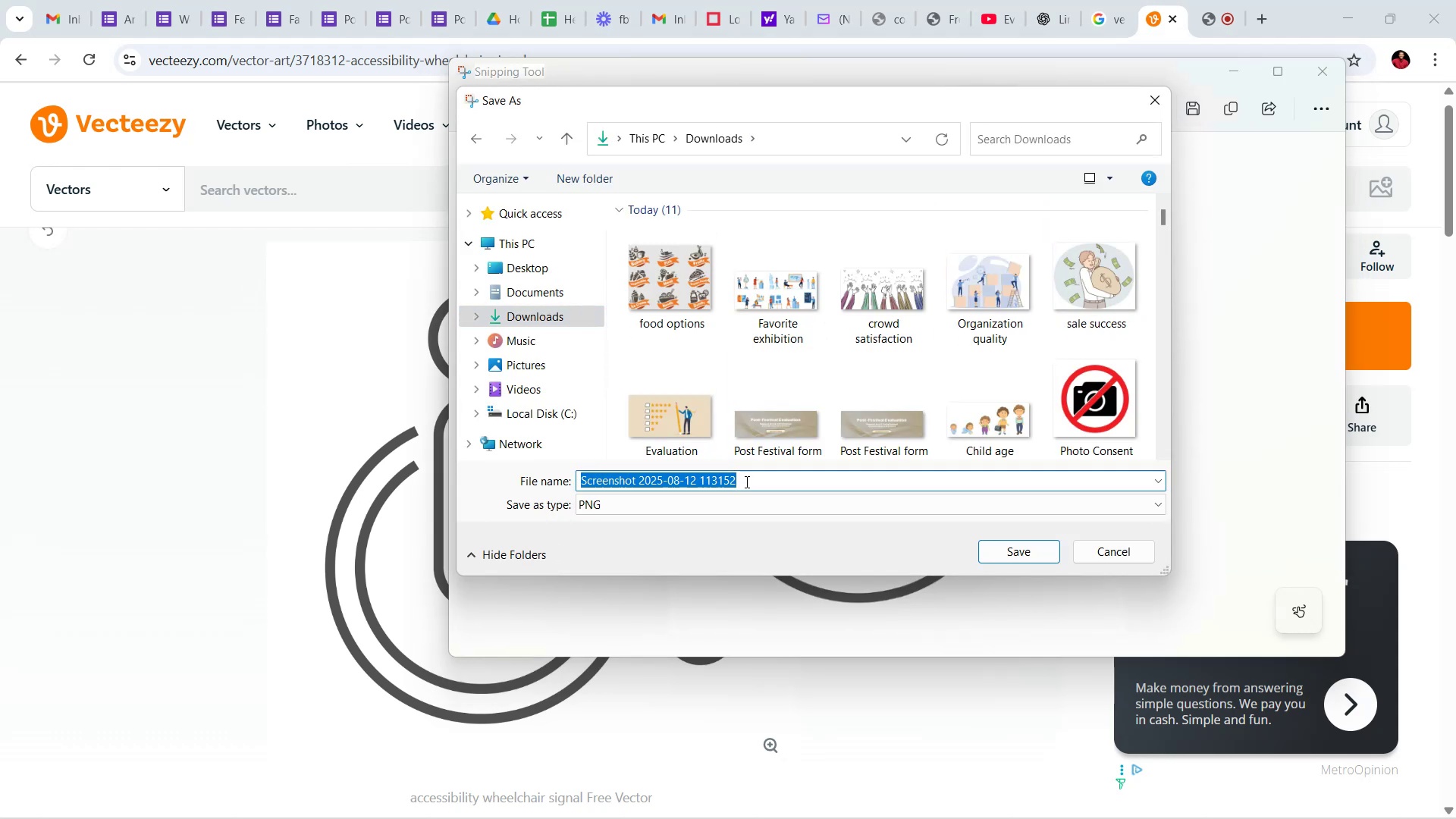 
type(Accessibili)
key(Backspace)
key(Backspace)
type(lity)
 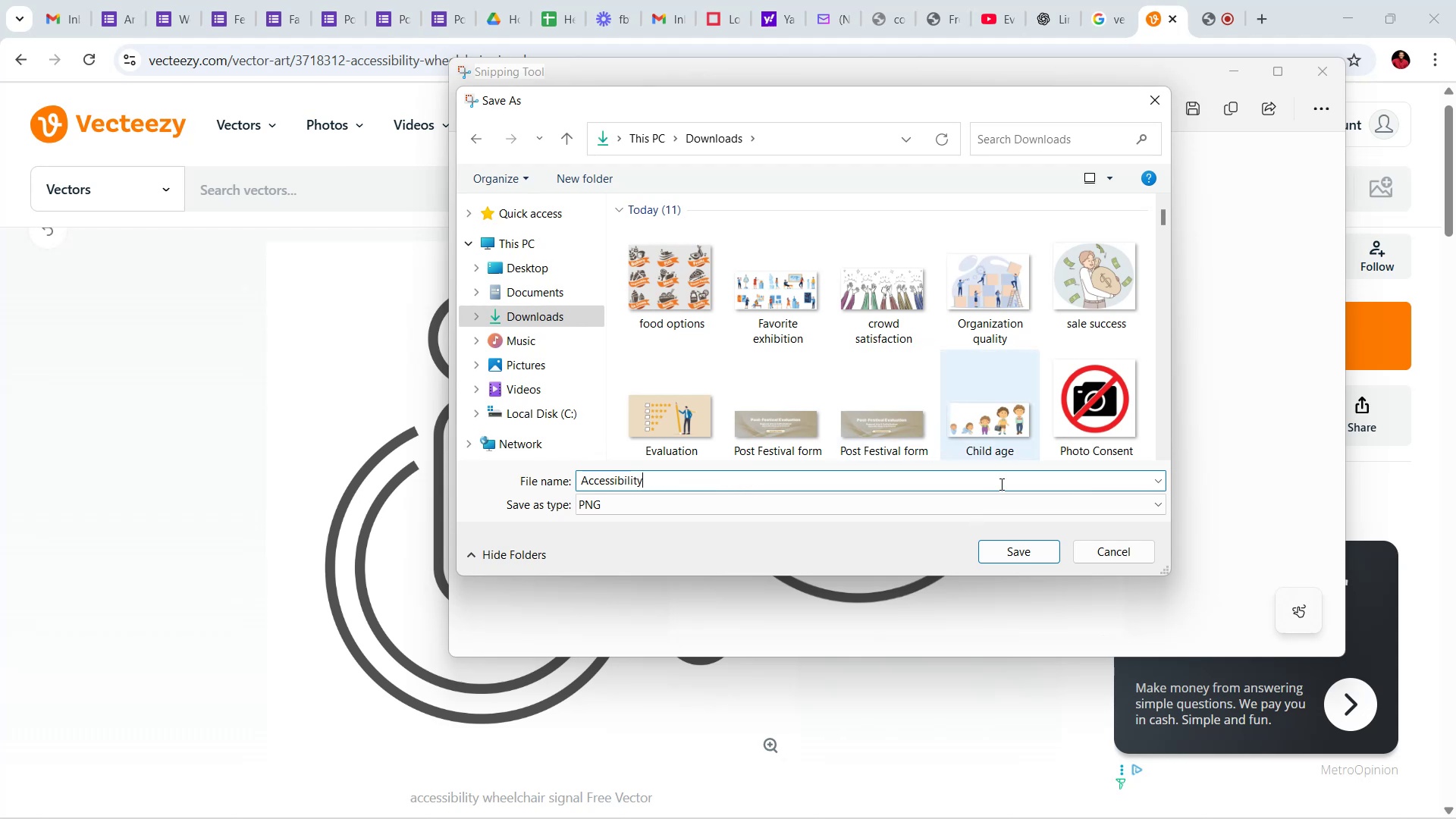 
left_click([1001, 542])
 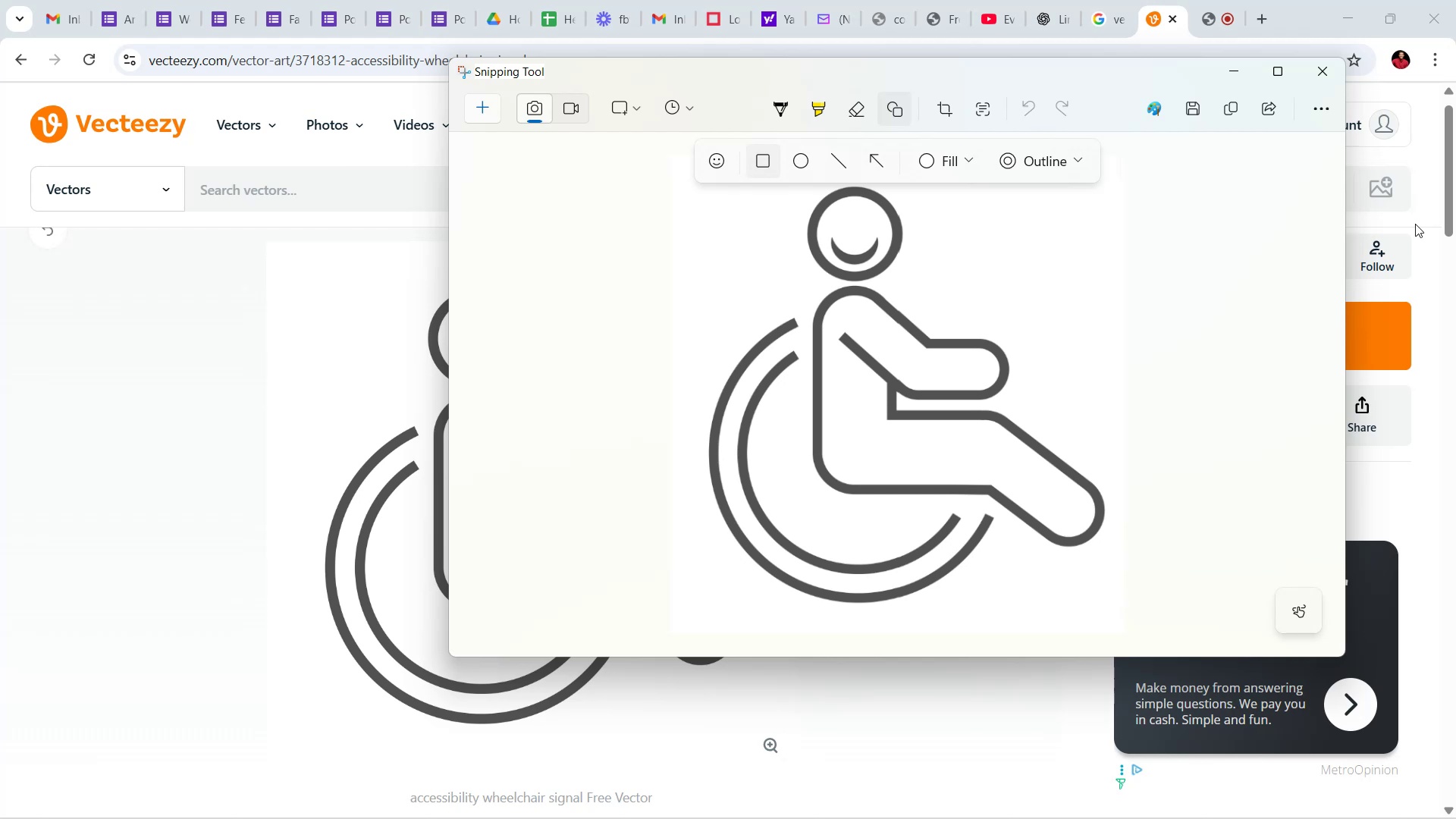 
wait(43.06)
 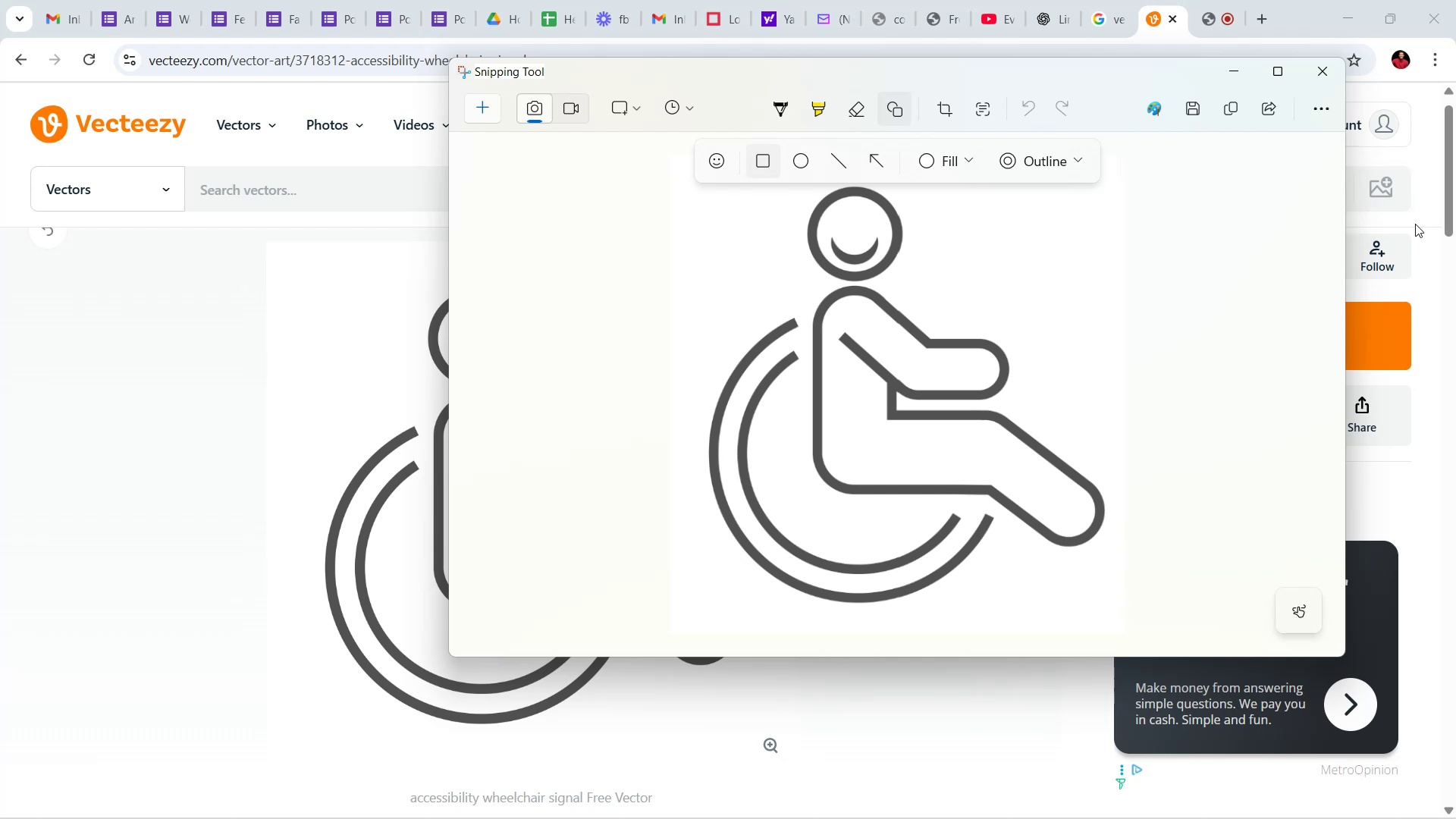 
left_click([447, 0])
 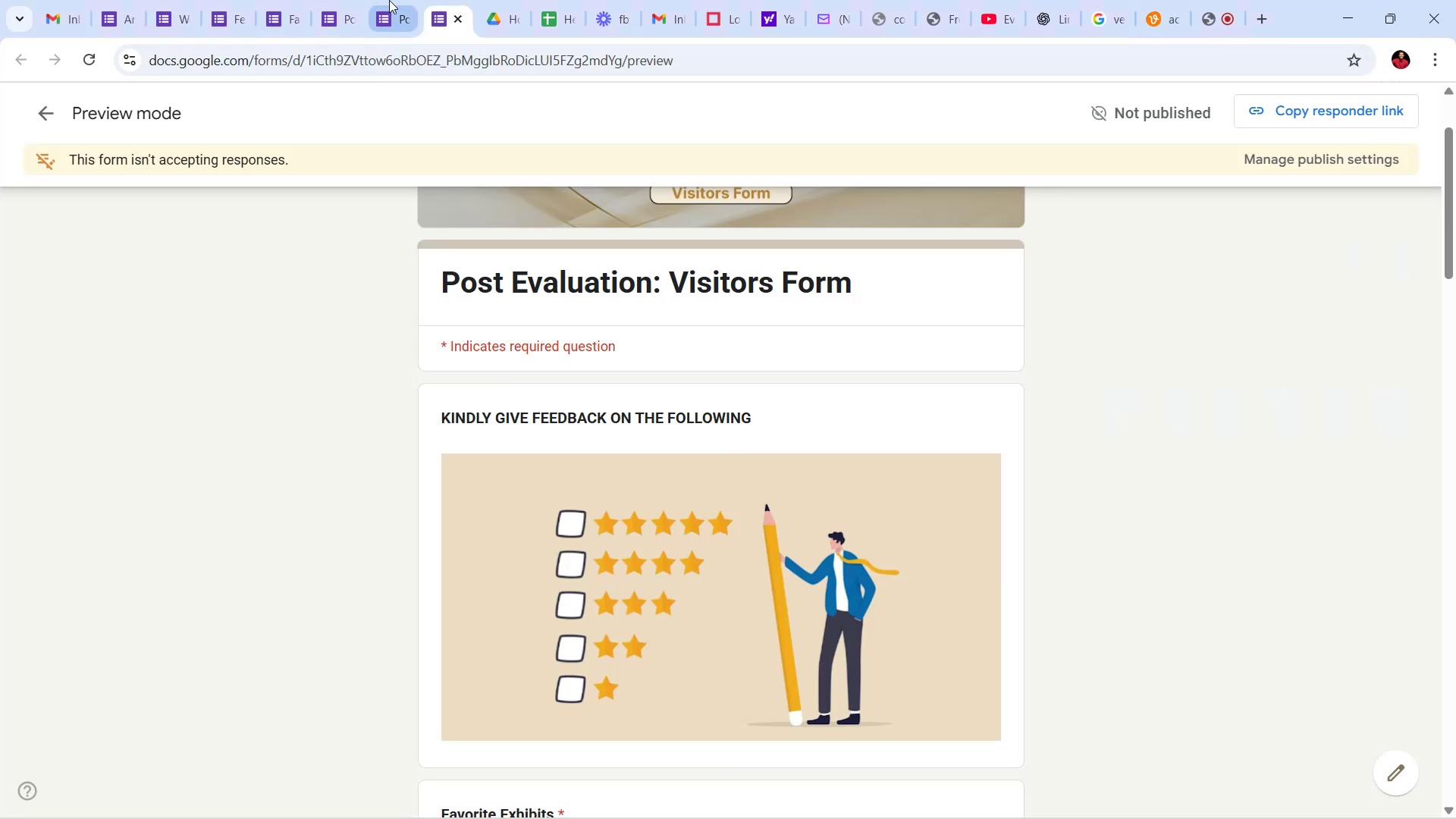 
left_click([389, 0])
 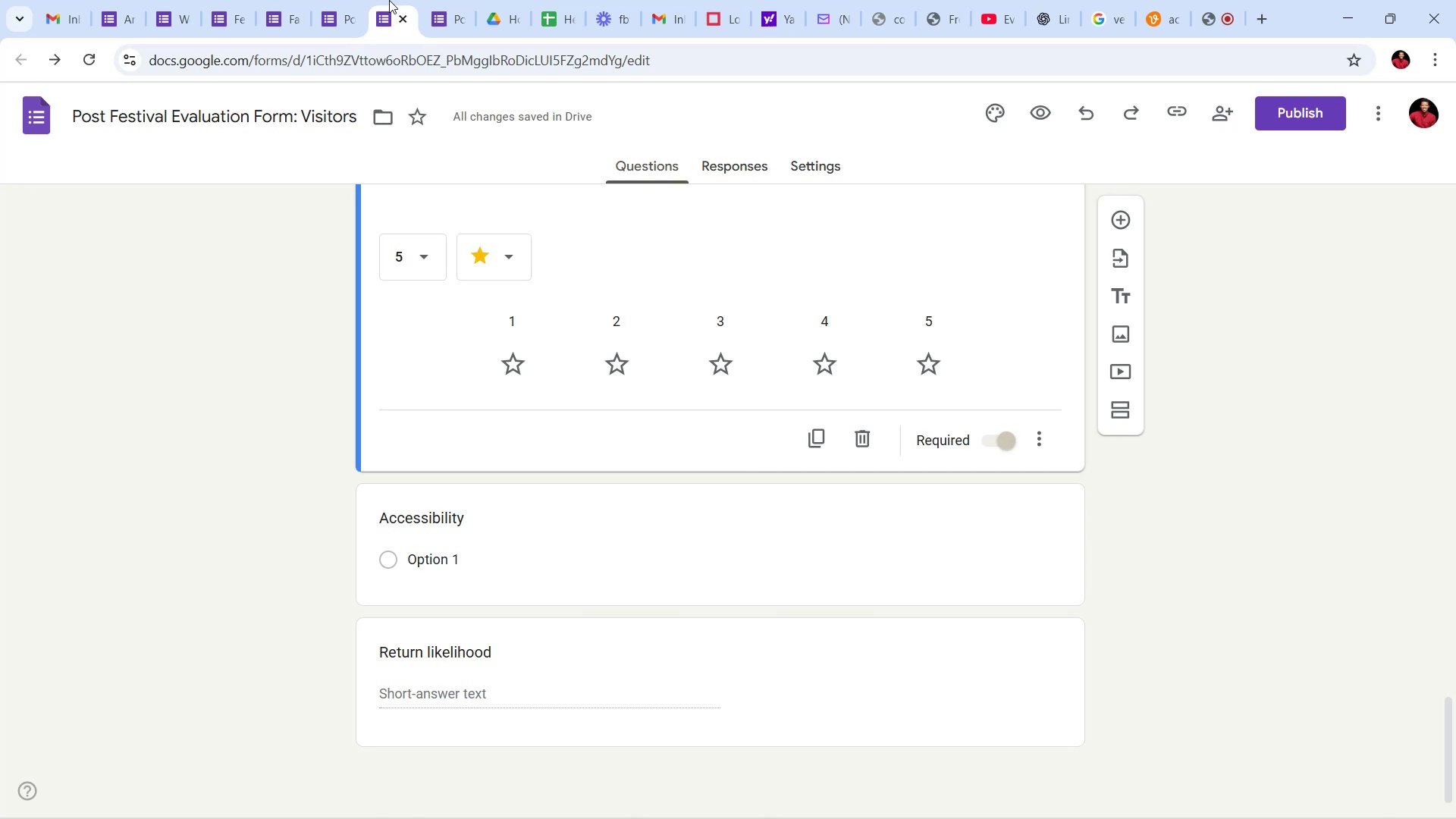 
wait(6.89)
 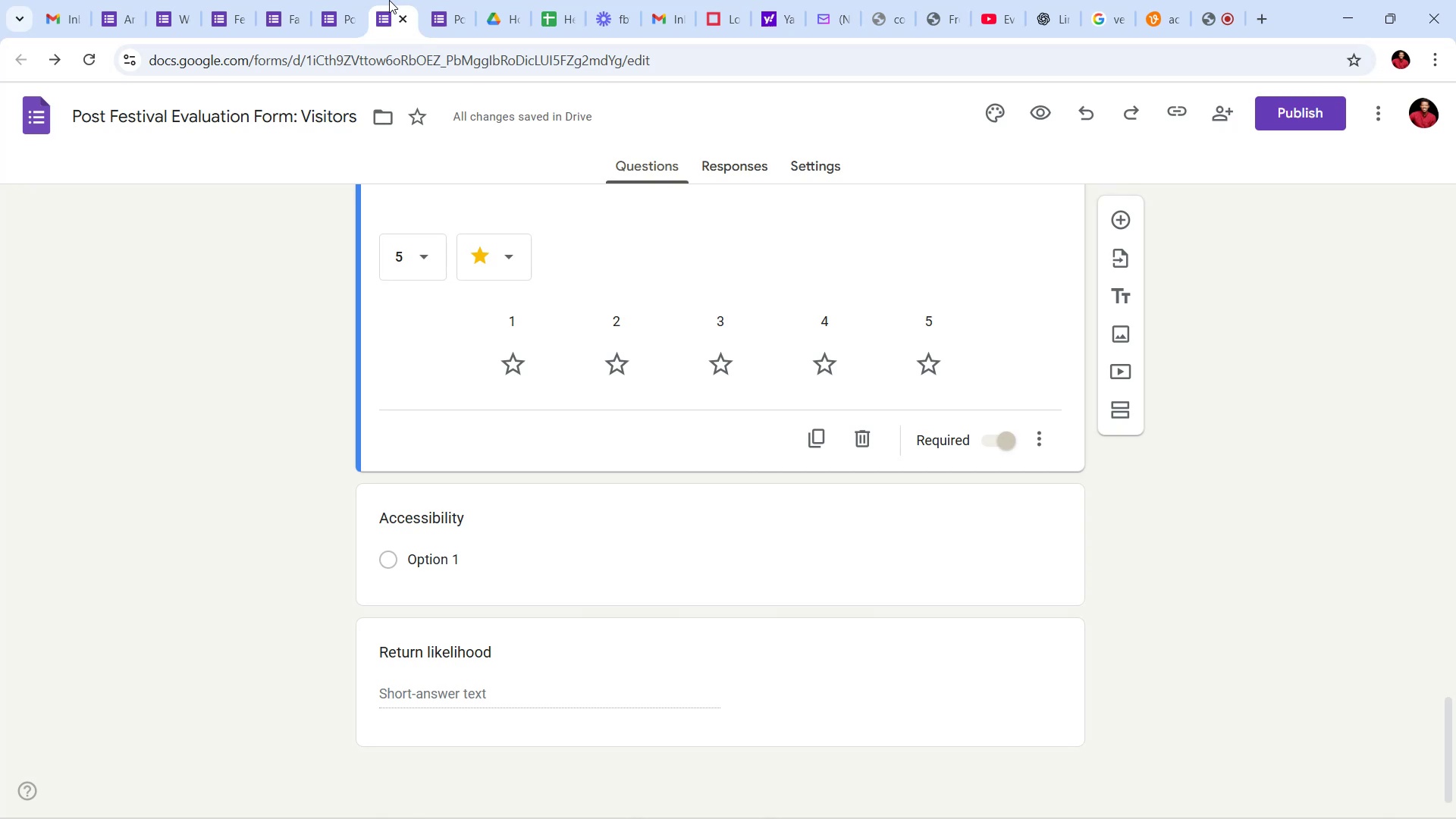 
left_click([589, 526])
 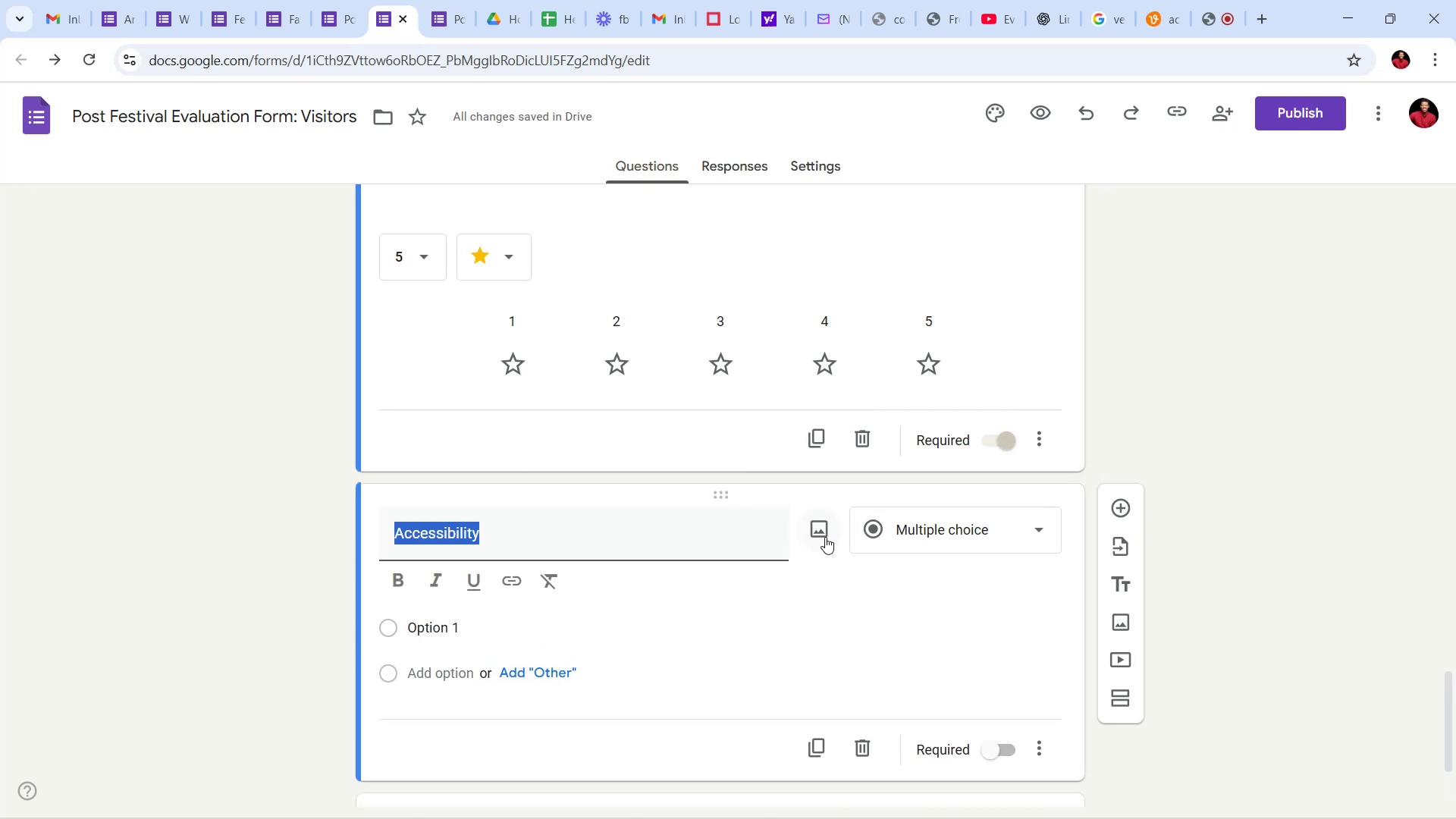 
left_click([823, 535])
 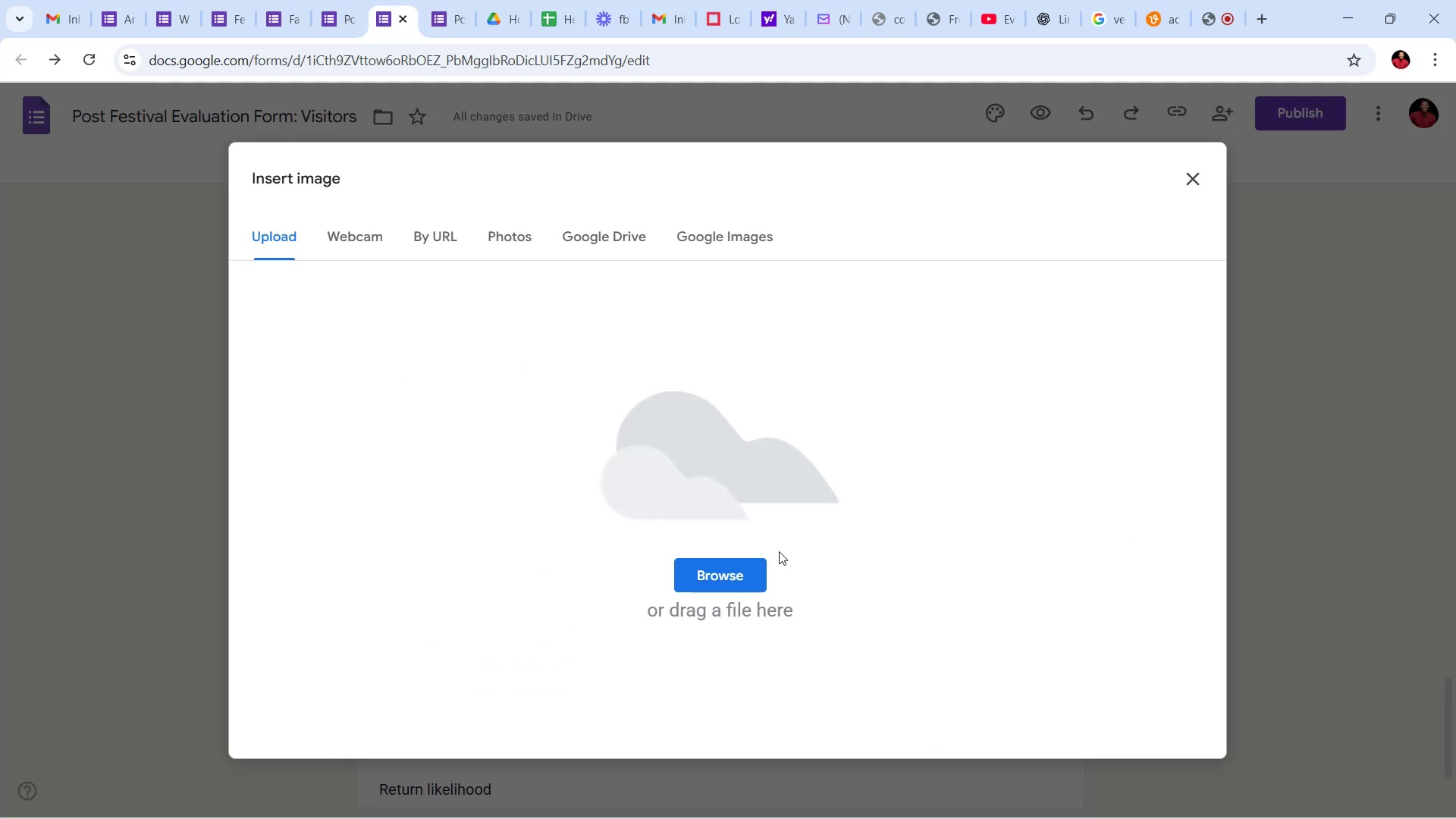 
left_click([742, 583])
 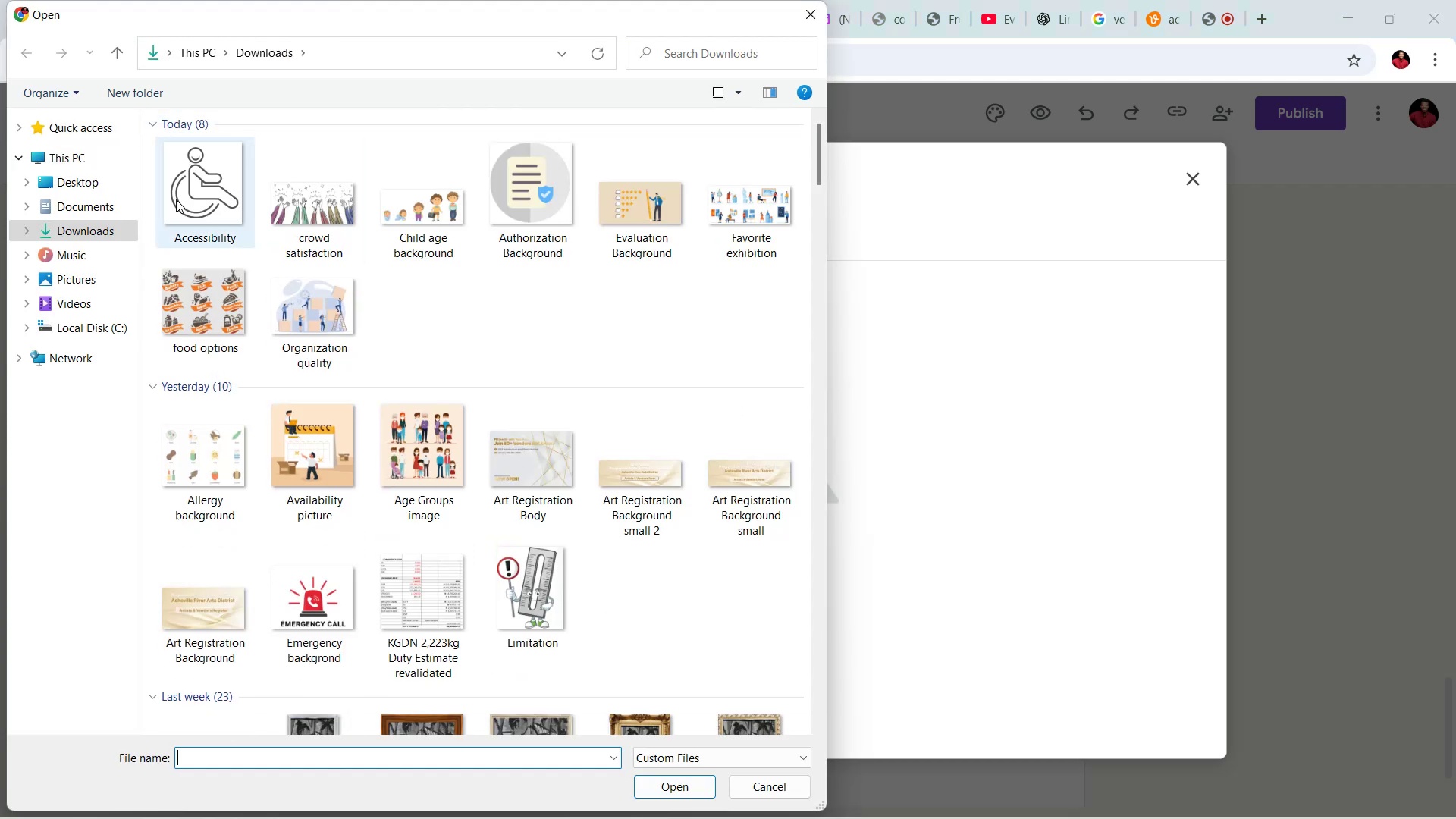 
left_click([174, 193])
 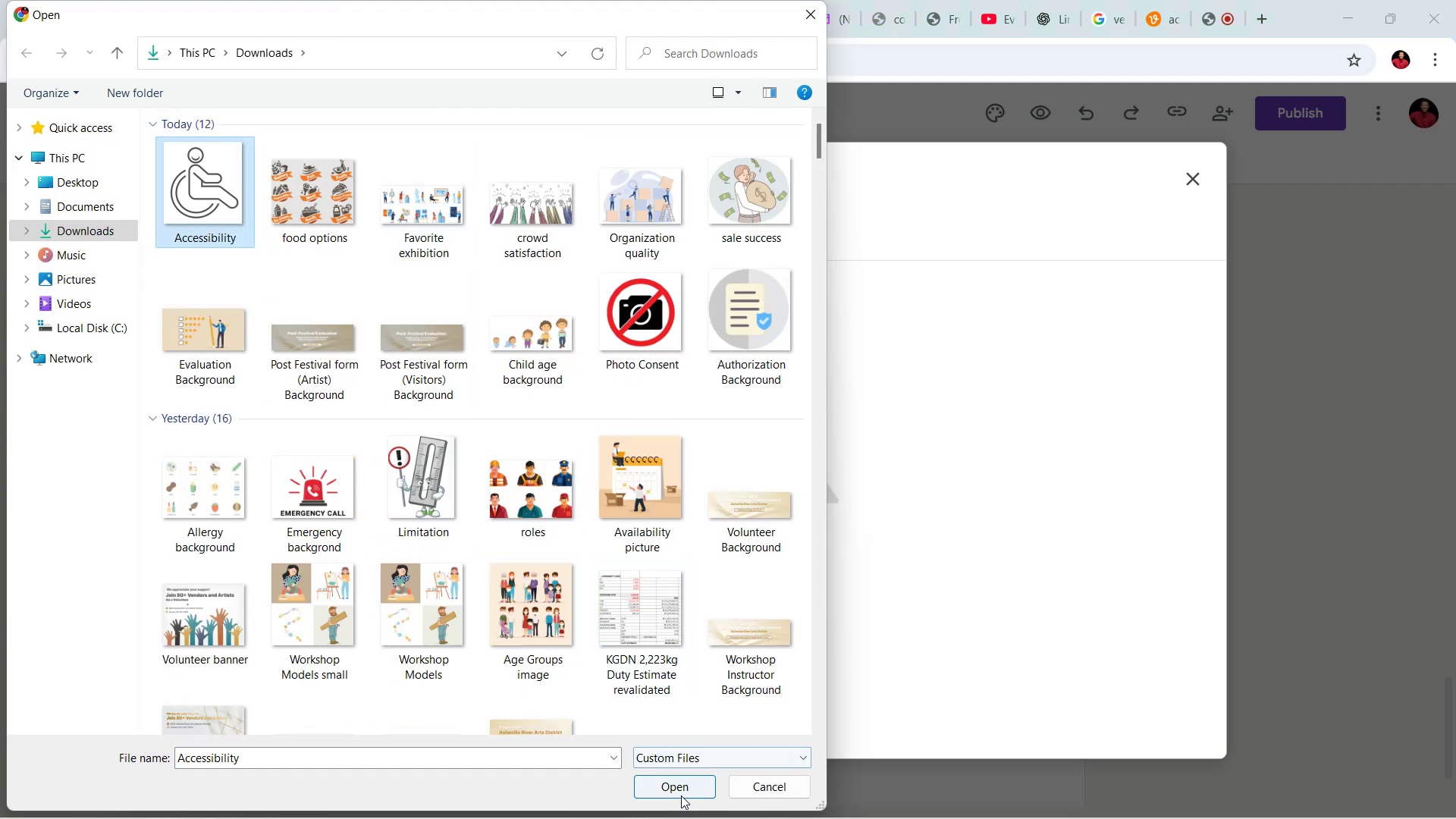 
left_click([681, 787])
 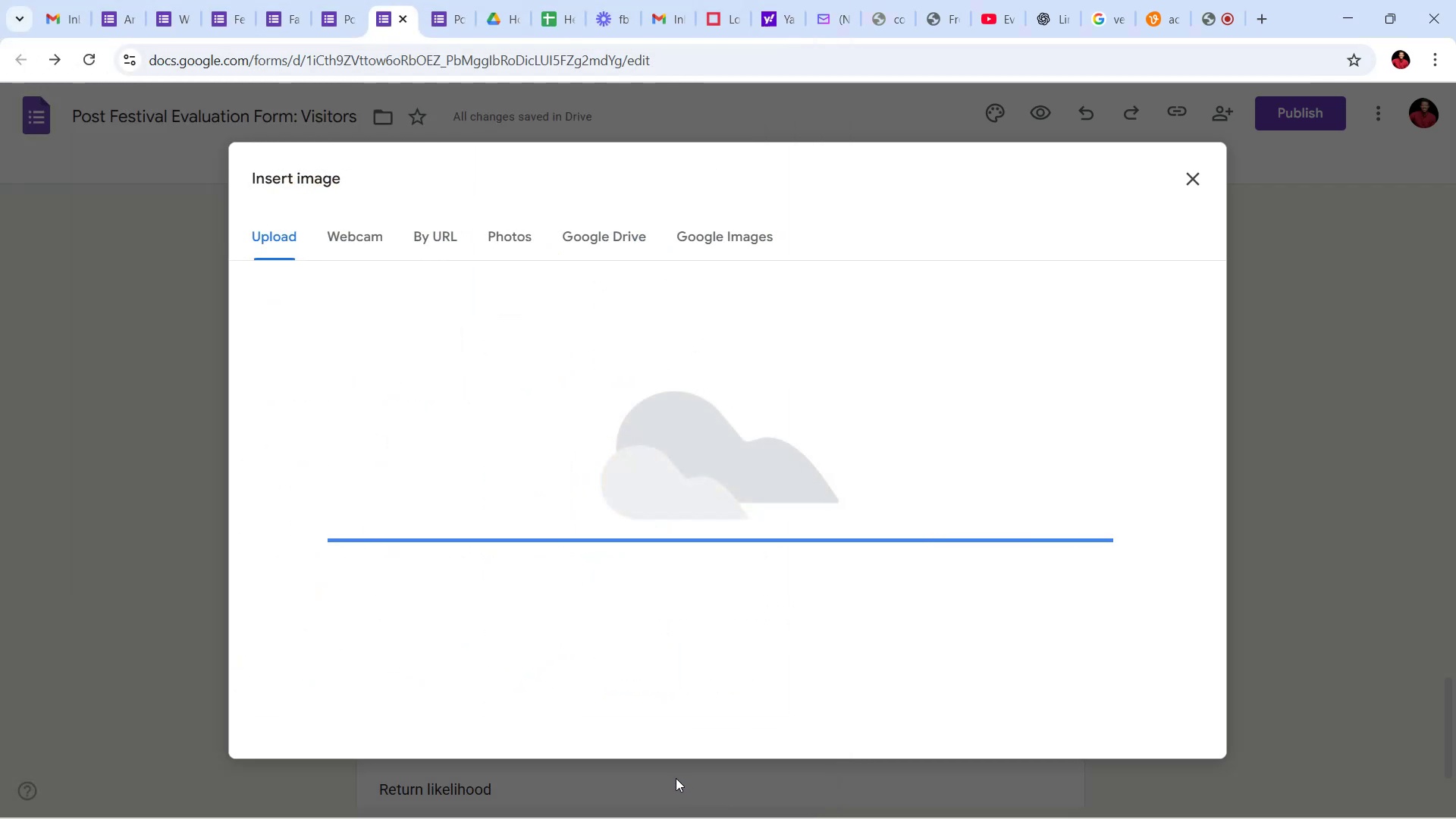 
mouse_move([732, 518])
 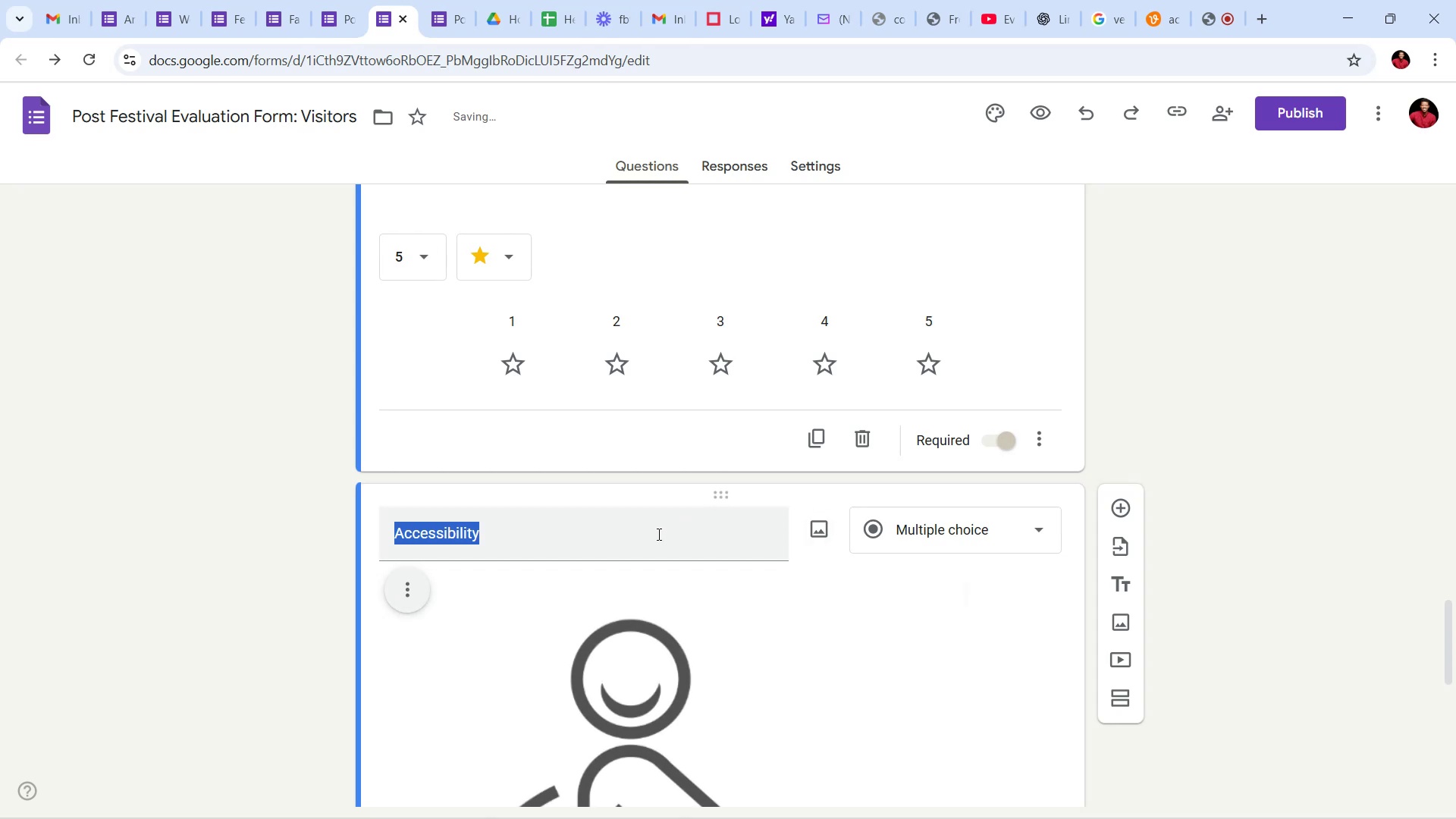 
left_click([657, 534])
 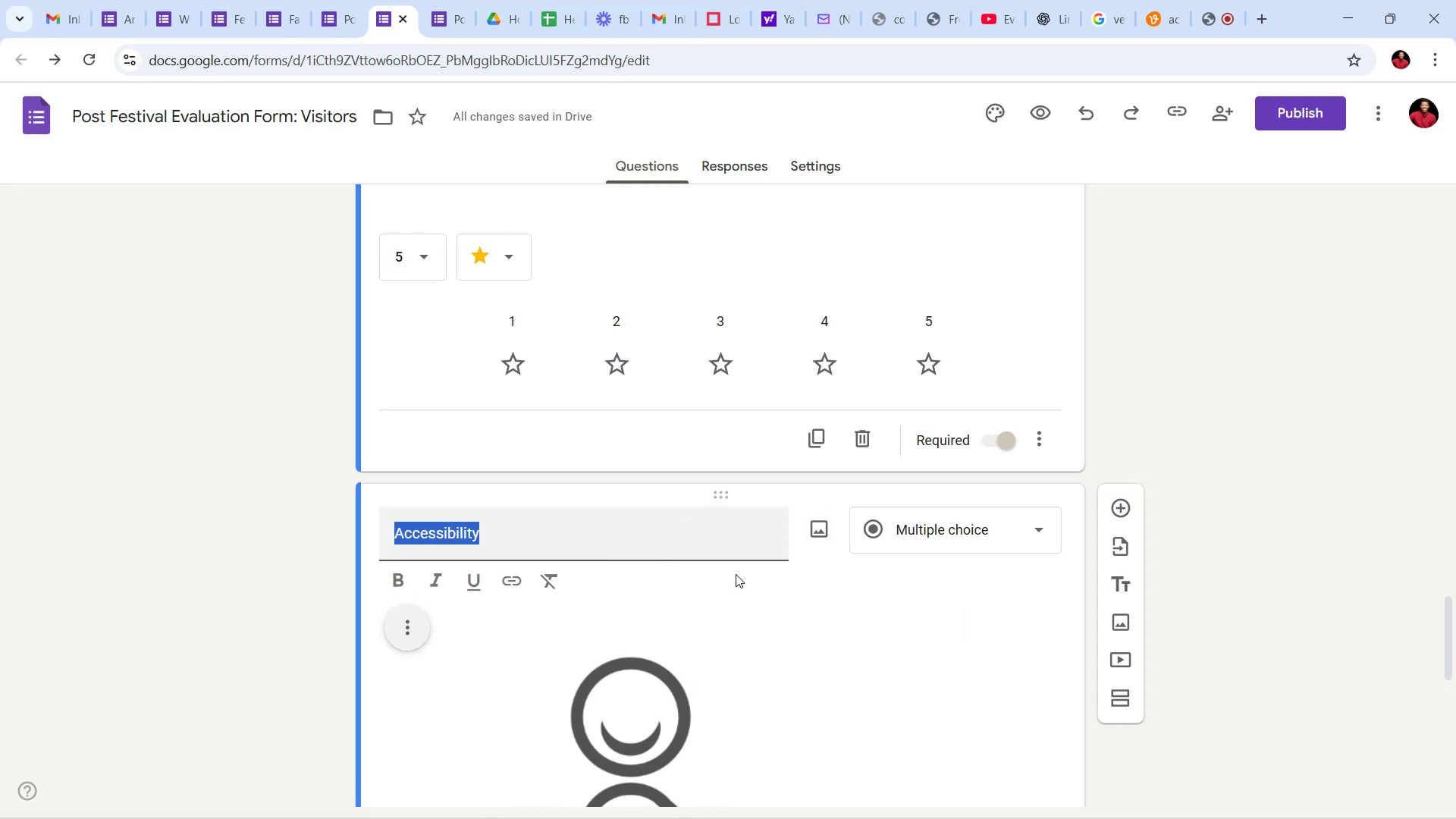 
left_click([800, 584])
 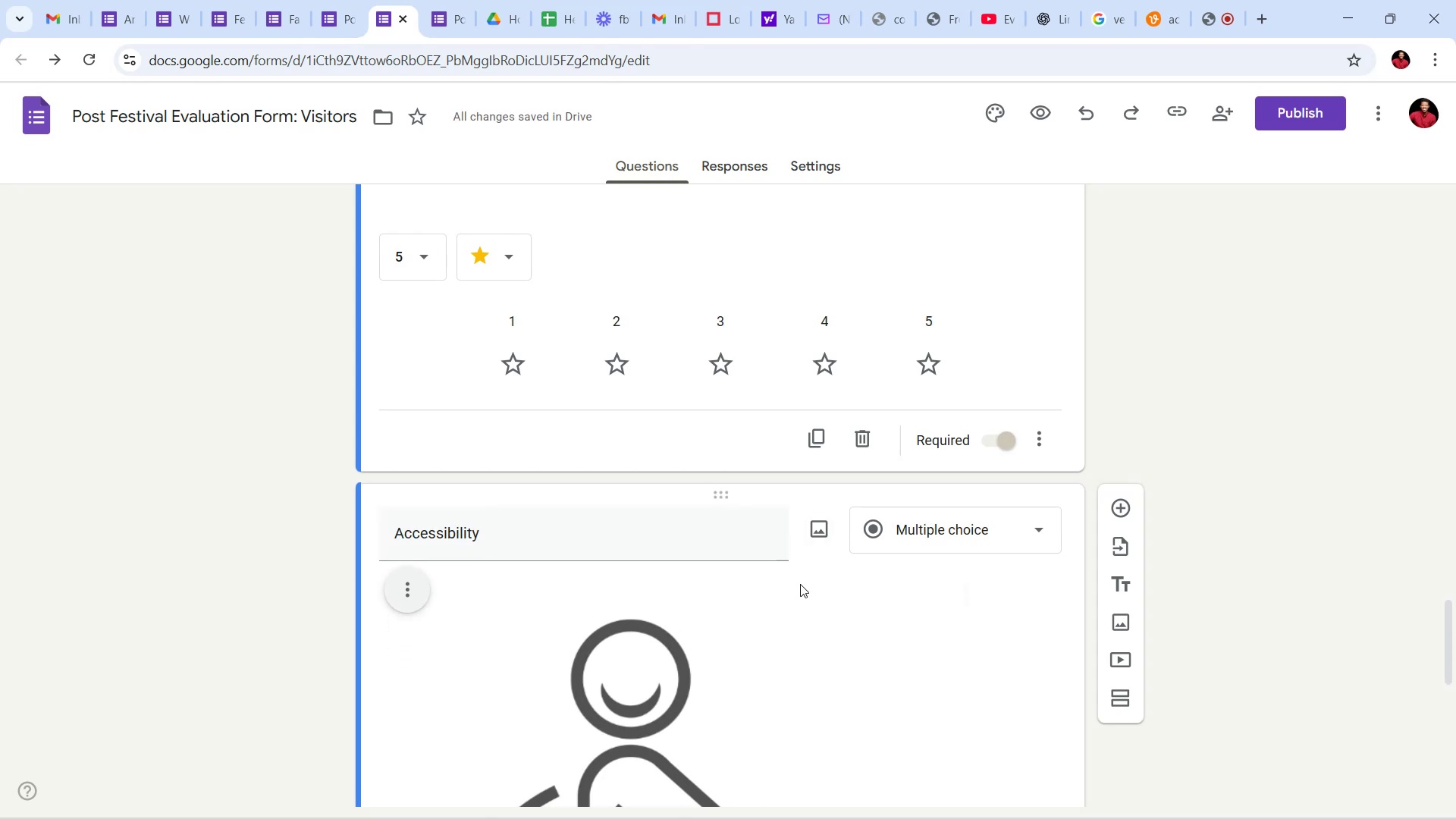 
scroll: coordinate [852, 533], scroll_direction: down, amount: 12.0
 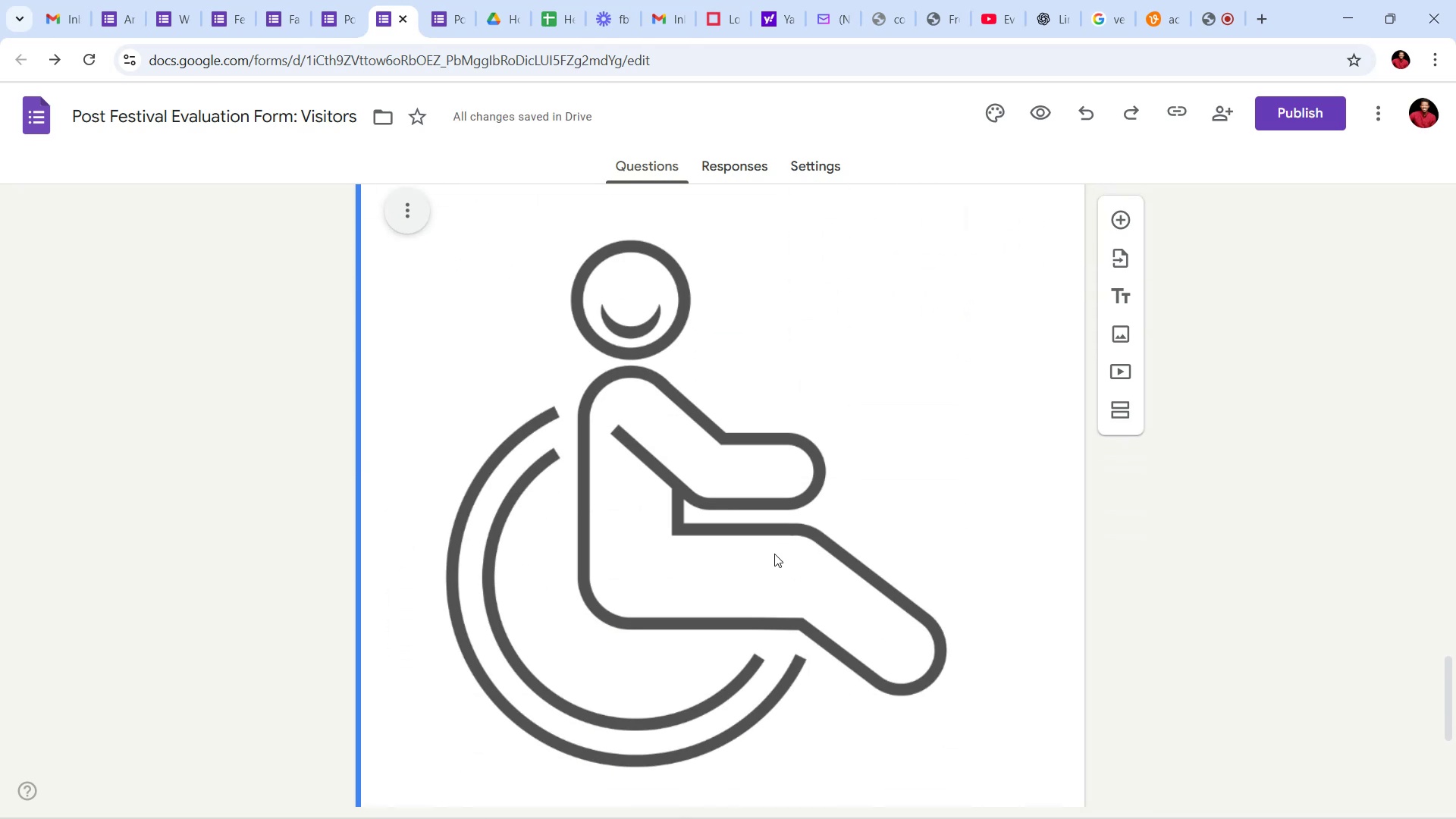 
left_click([767, 548])
 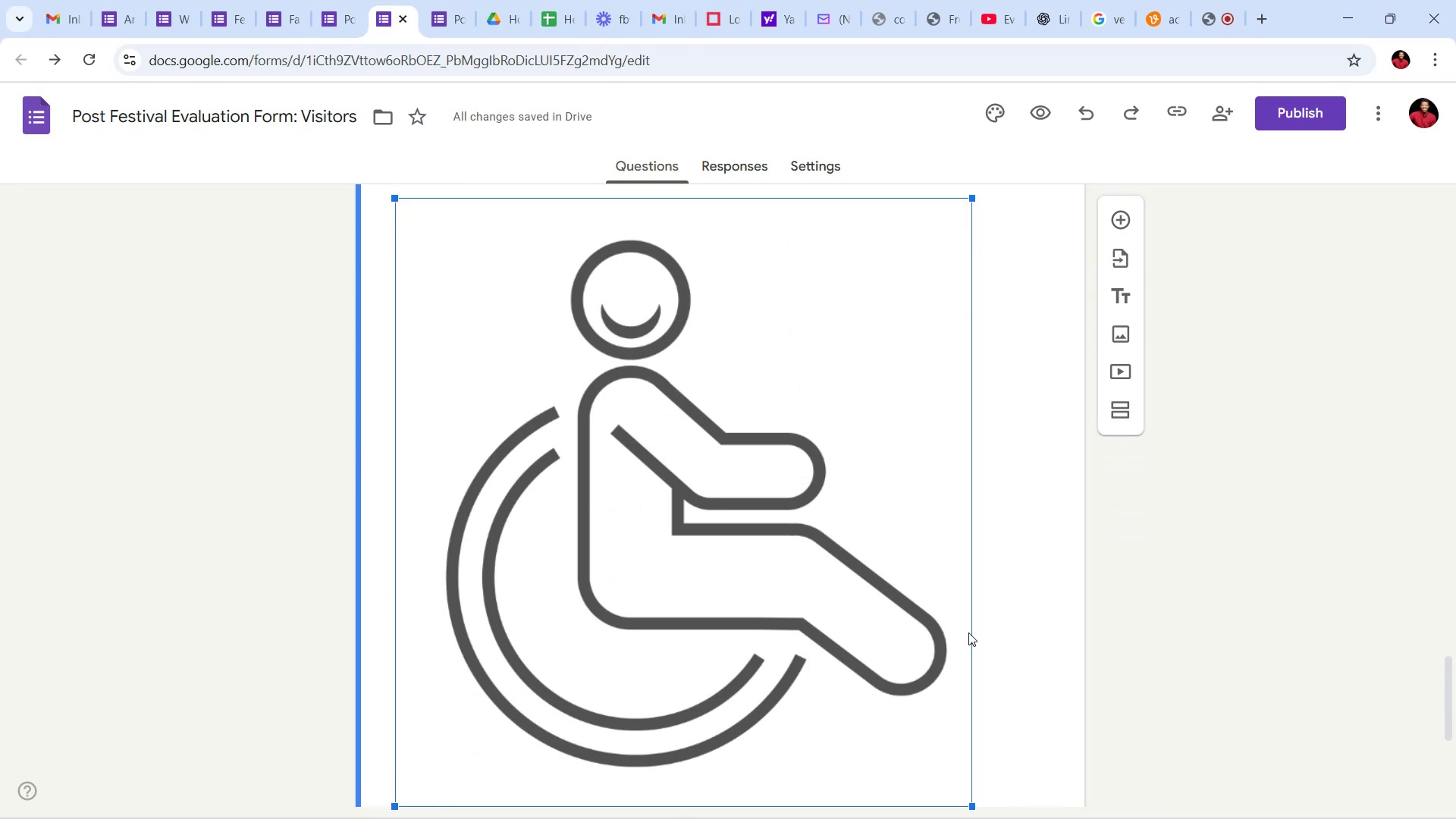 
scroll: coordinate [1006, 692], scroll_direction: down, amount: 7.0
 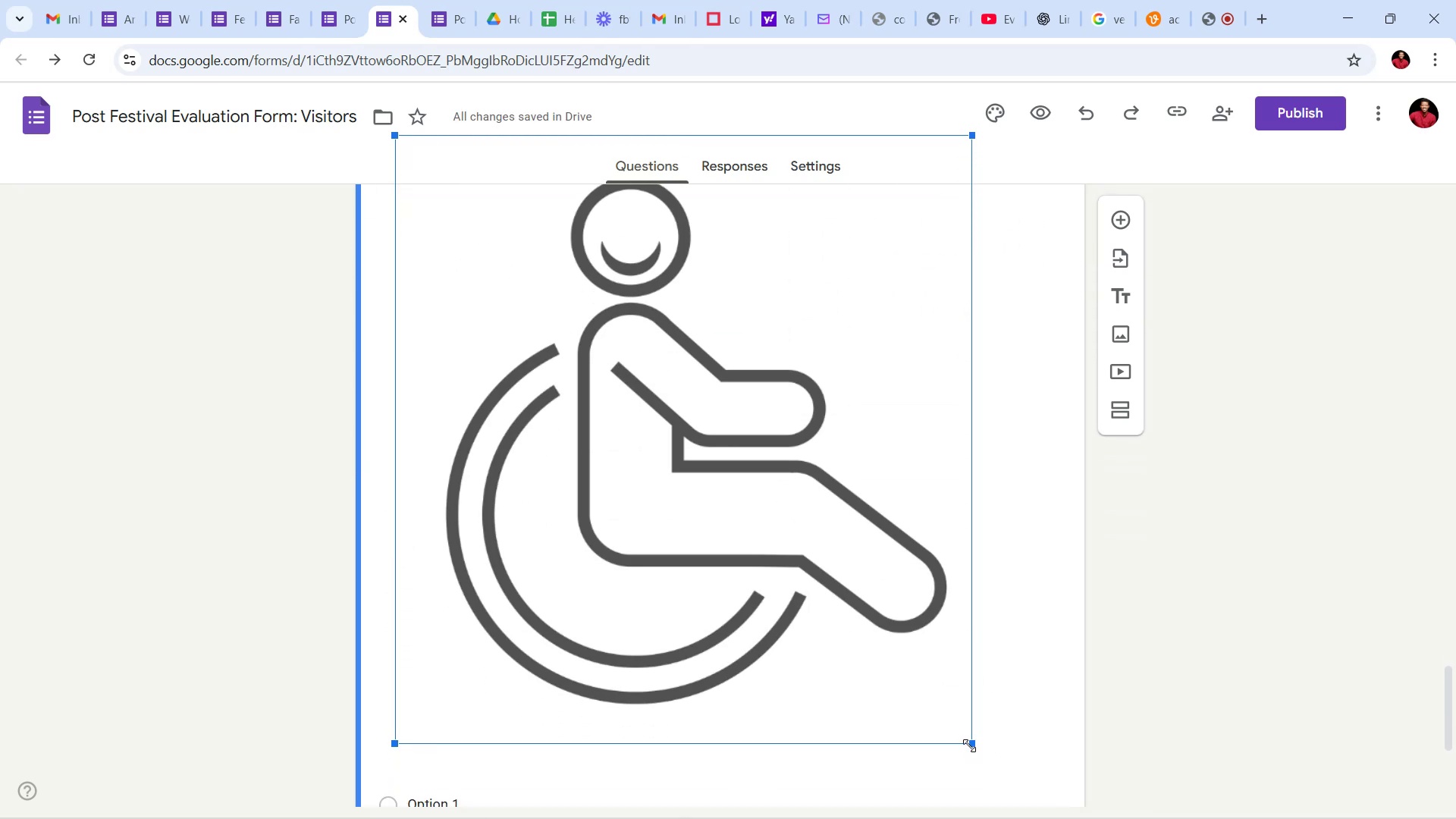 
left_click_drag(start_coordinate=[969, 742], to_coordinate=[799, 450])
 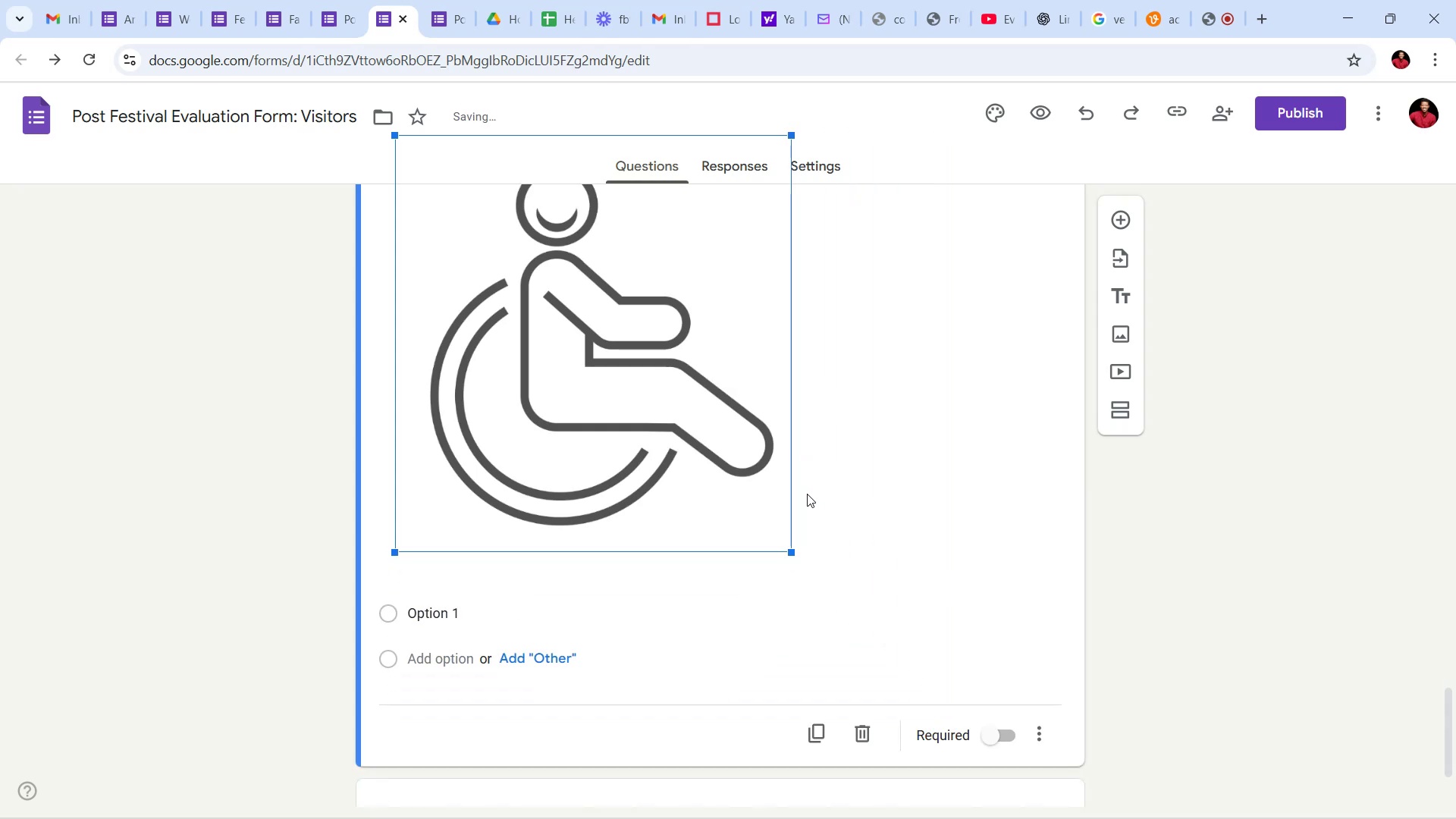 
scroll: coordinate [811, 494], scroll_direction: up, amount: 5.0
 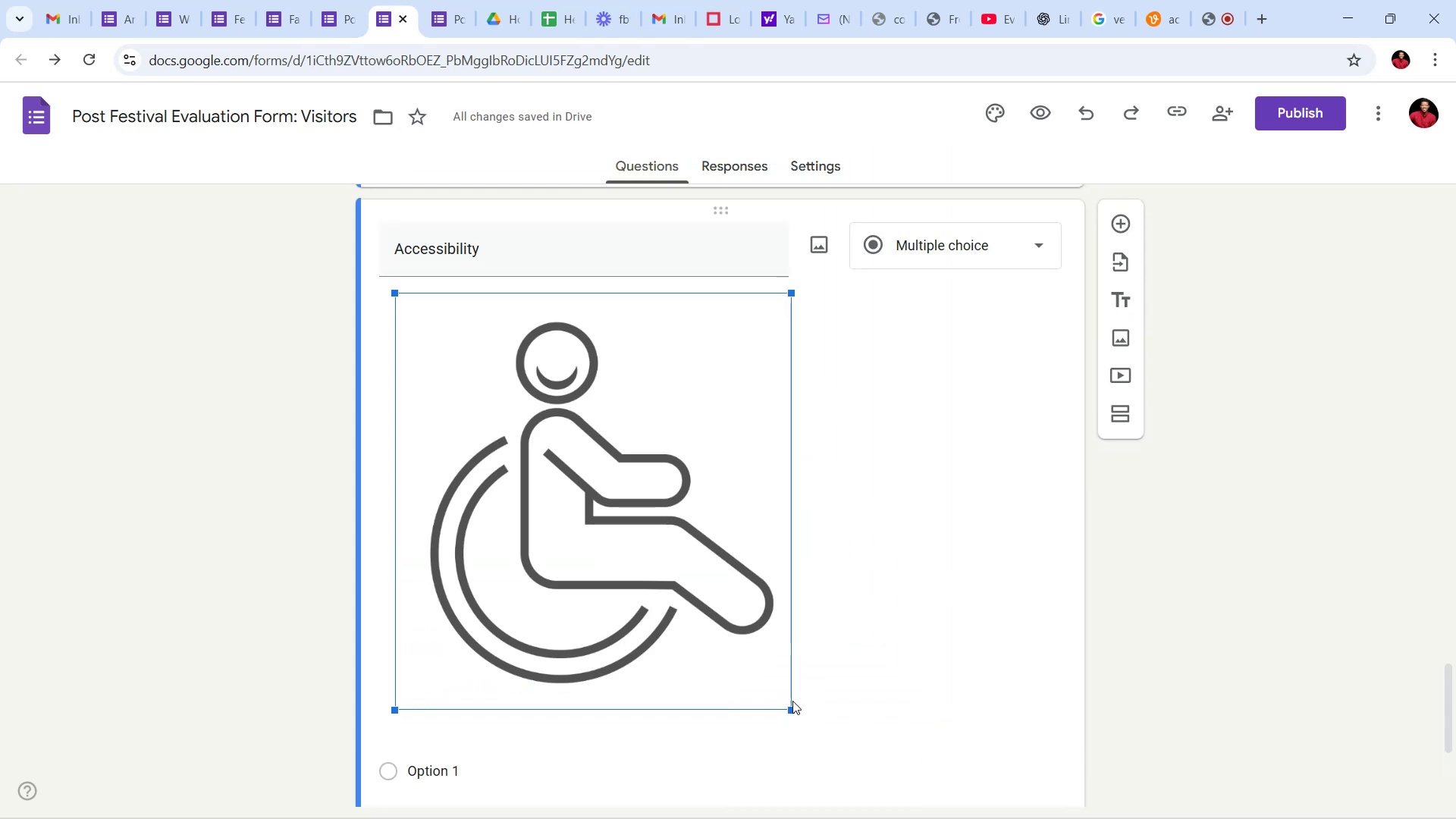 
left_click_drag(start_coordinate=[795, 709], to_coordinate=[692, 481])
 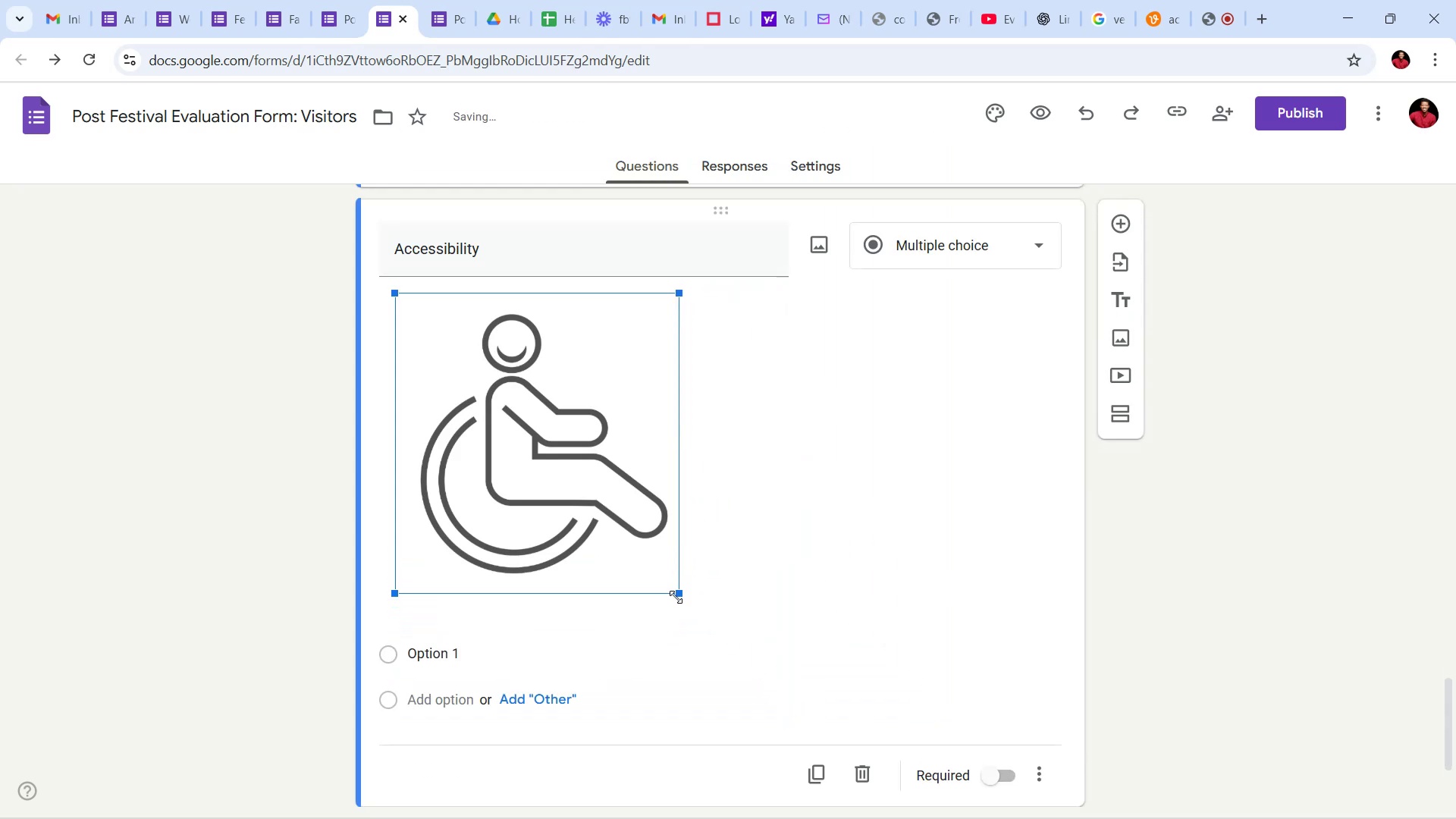 
left_click_drag(start_coordinate=[681, 593], to_coordinate=[619, 496])
 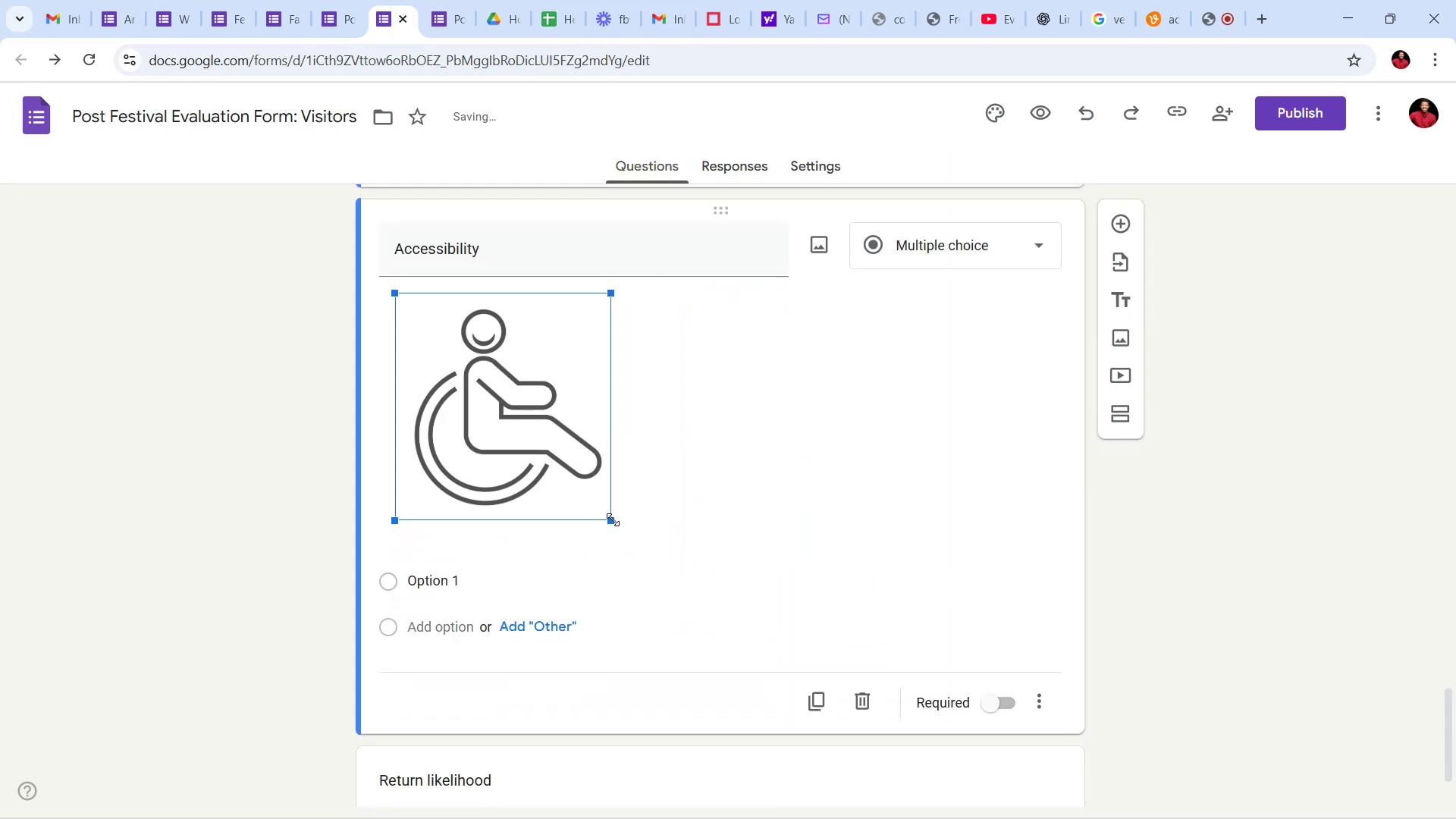 
left_click_drag(start_coordinate=[613, 517], to_coordinate=[585, 467])
 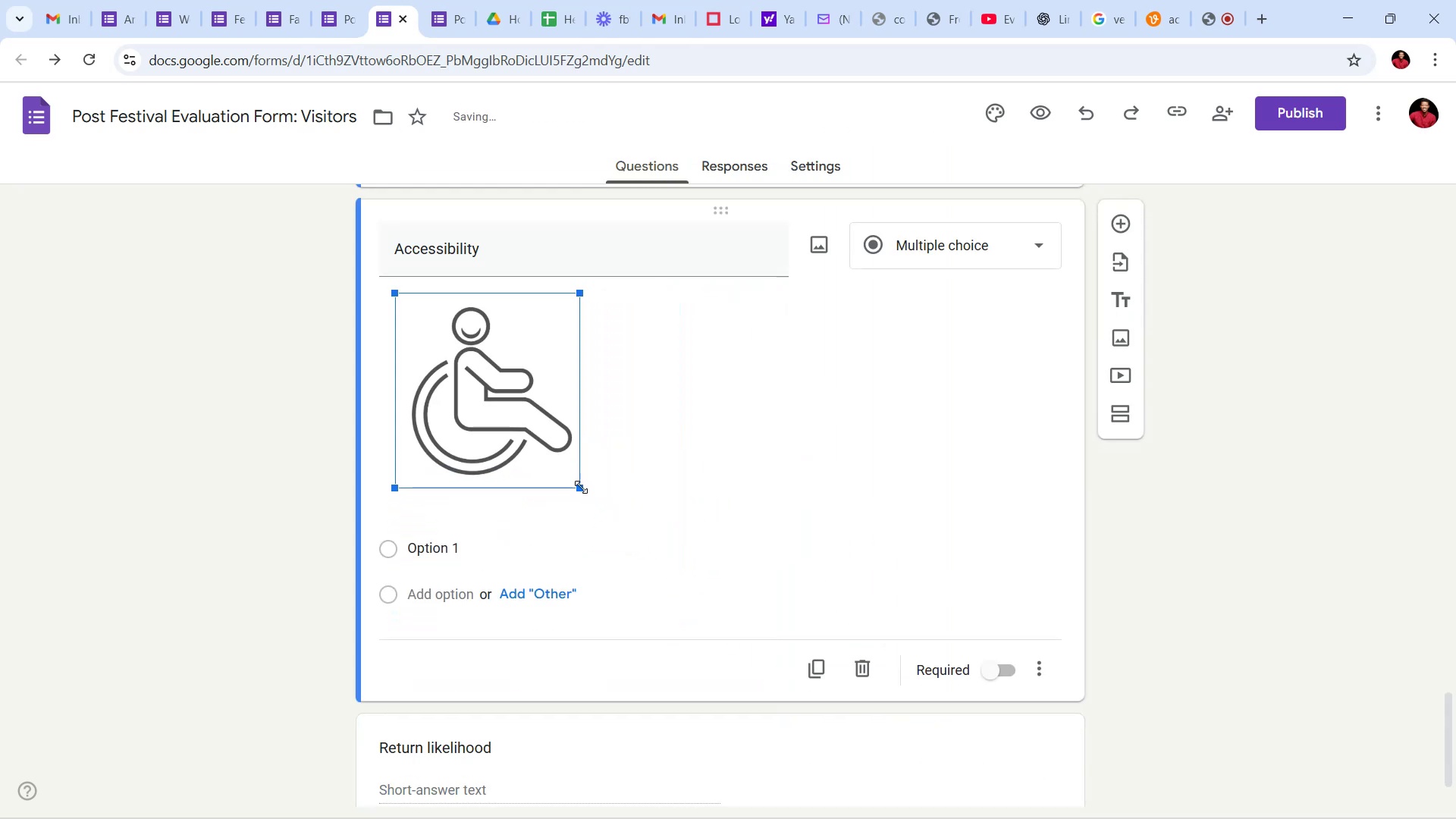 
left_click_drag(start_coordinate=[579, 487], to_coordinate=[547, 430])
 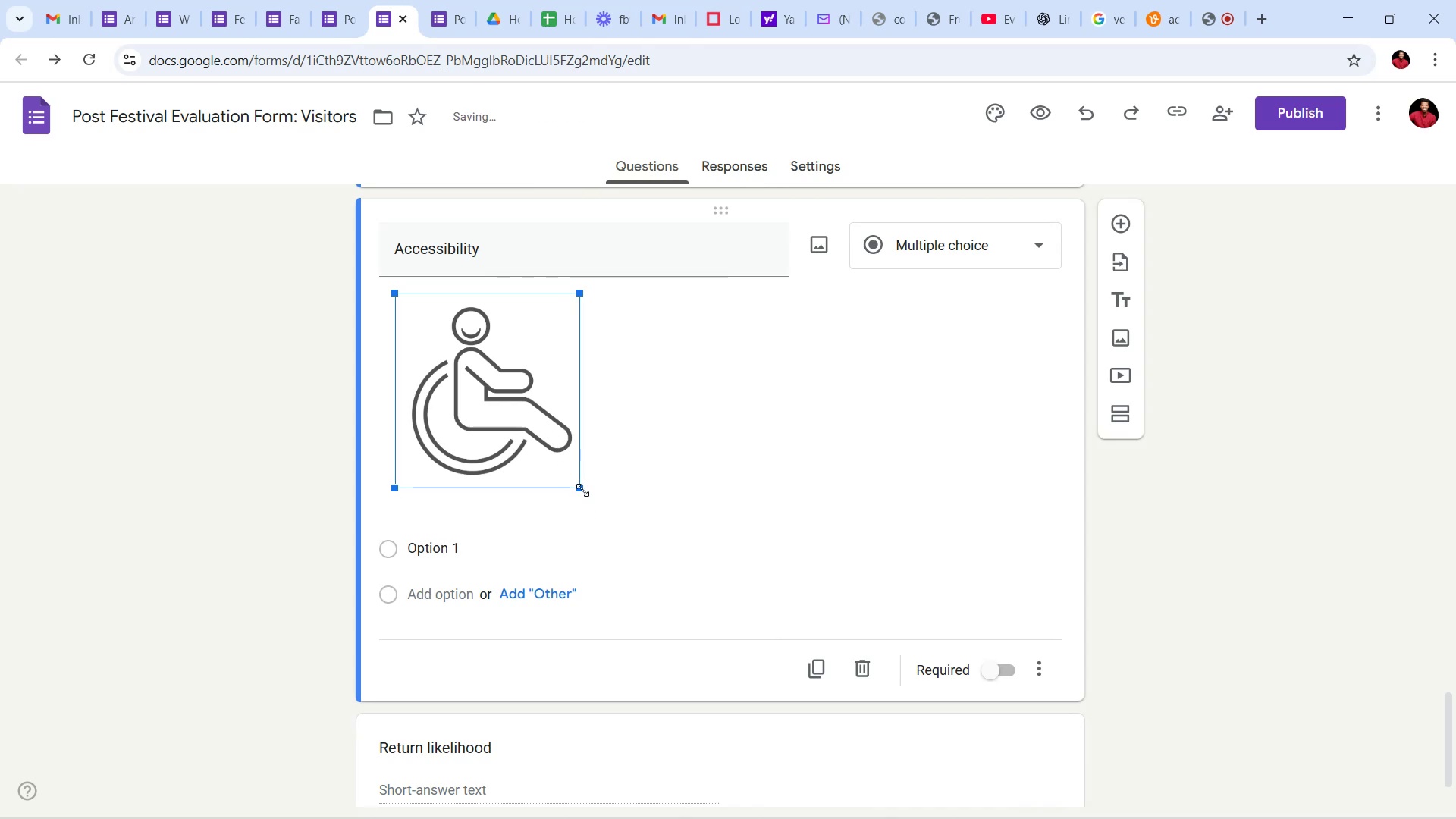 
left_click_drag(start_coordinate=[582, 489], to_coordinate=[544, 441])
 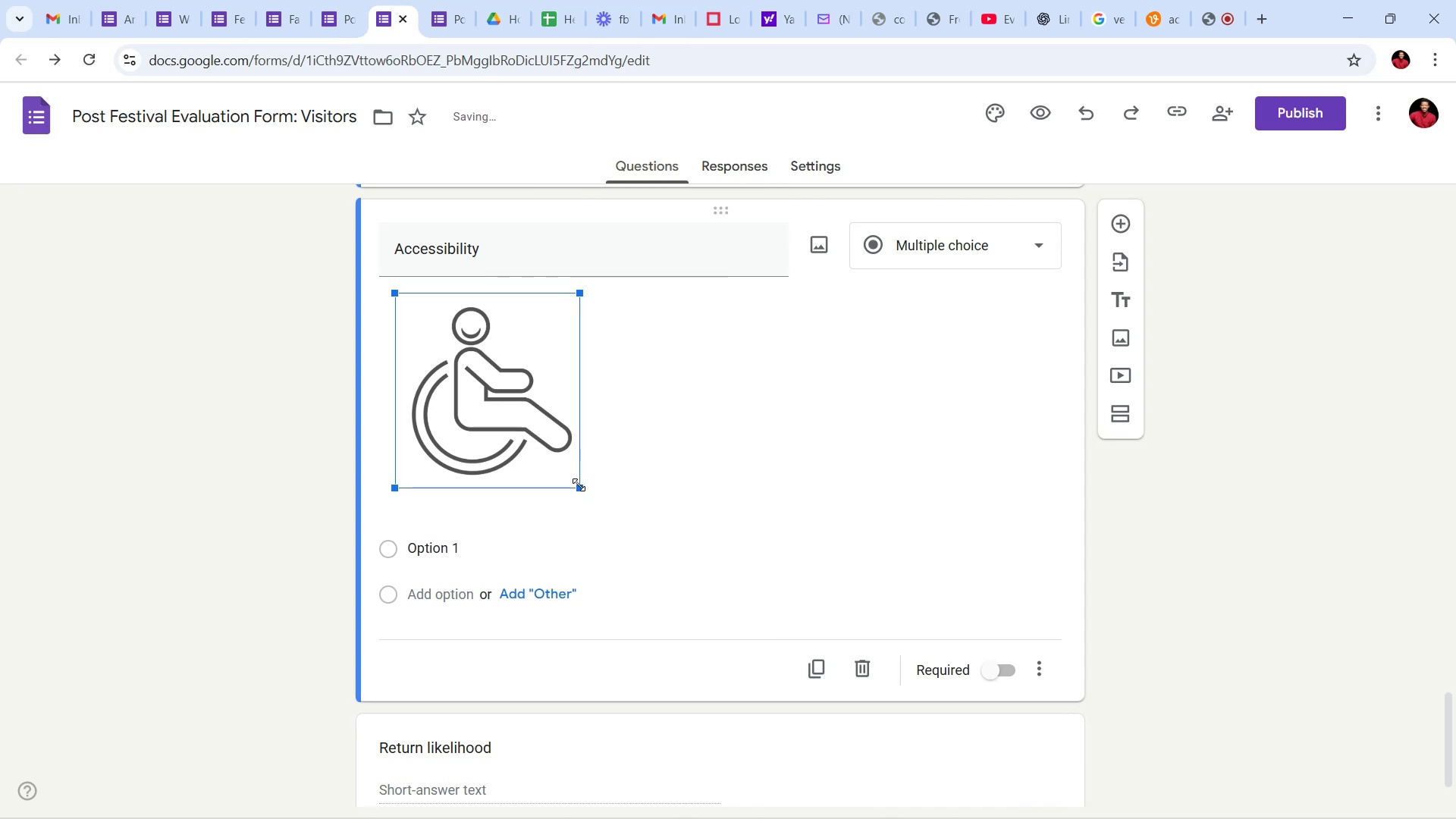 
left_click_drag(start_coordinate=[579, 485], to_coordinate=[560, 461])
 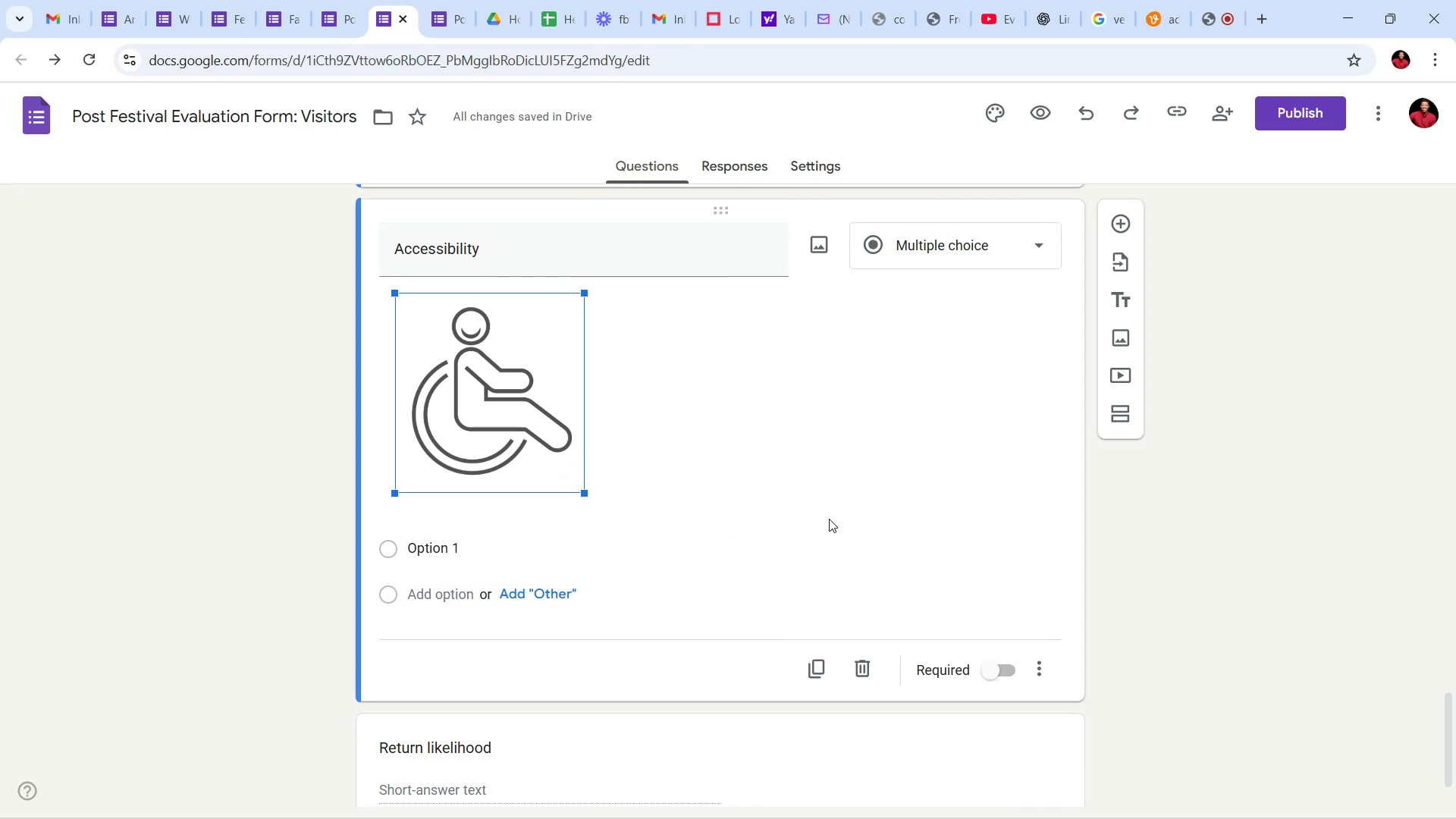 
left_click_drag(start_coordinate=[882, 524], to_coordinate=[886, 524])
 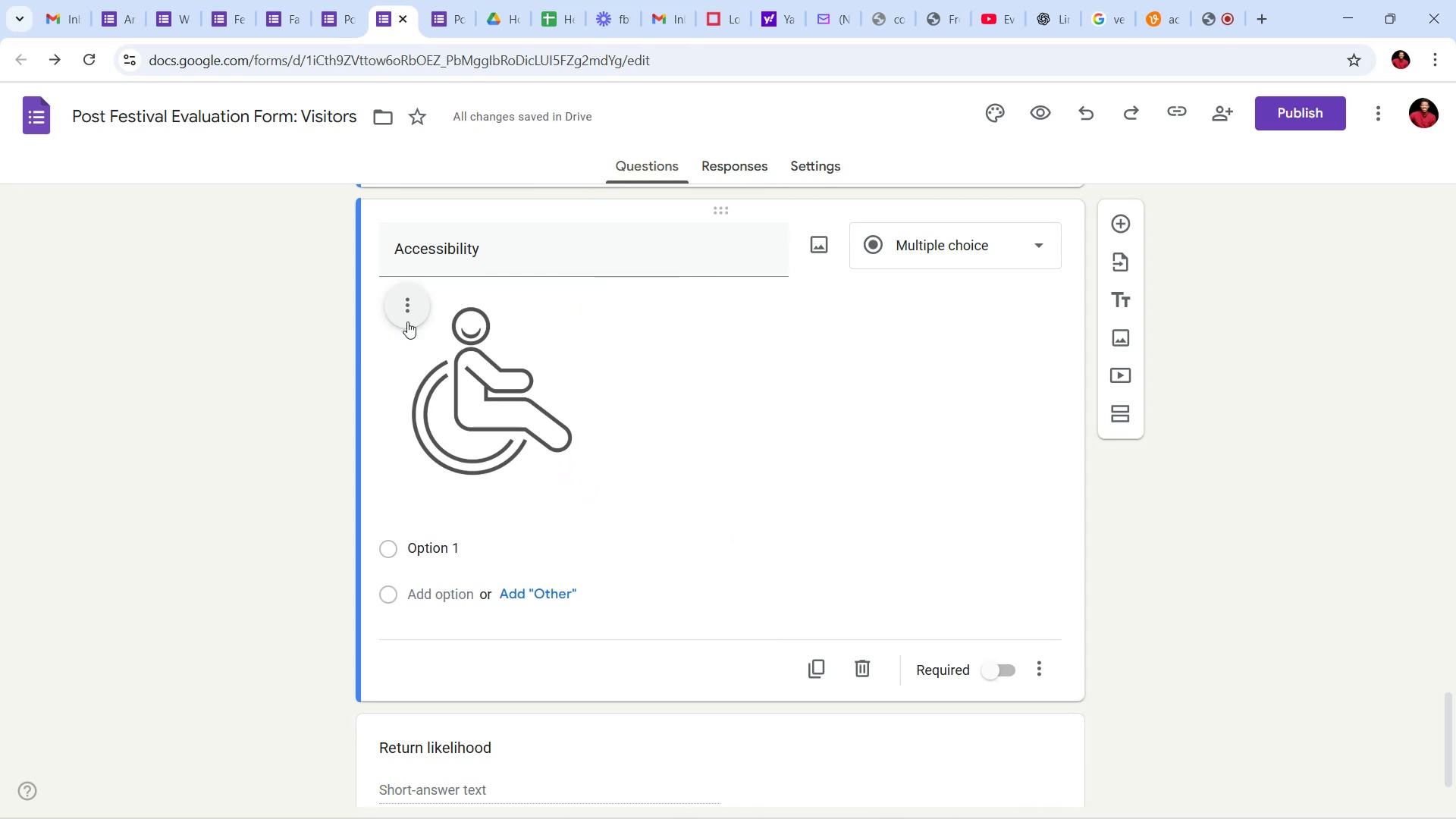 
left_click([403, 317])
 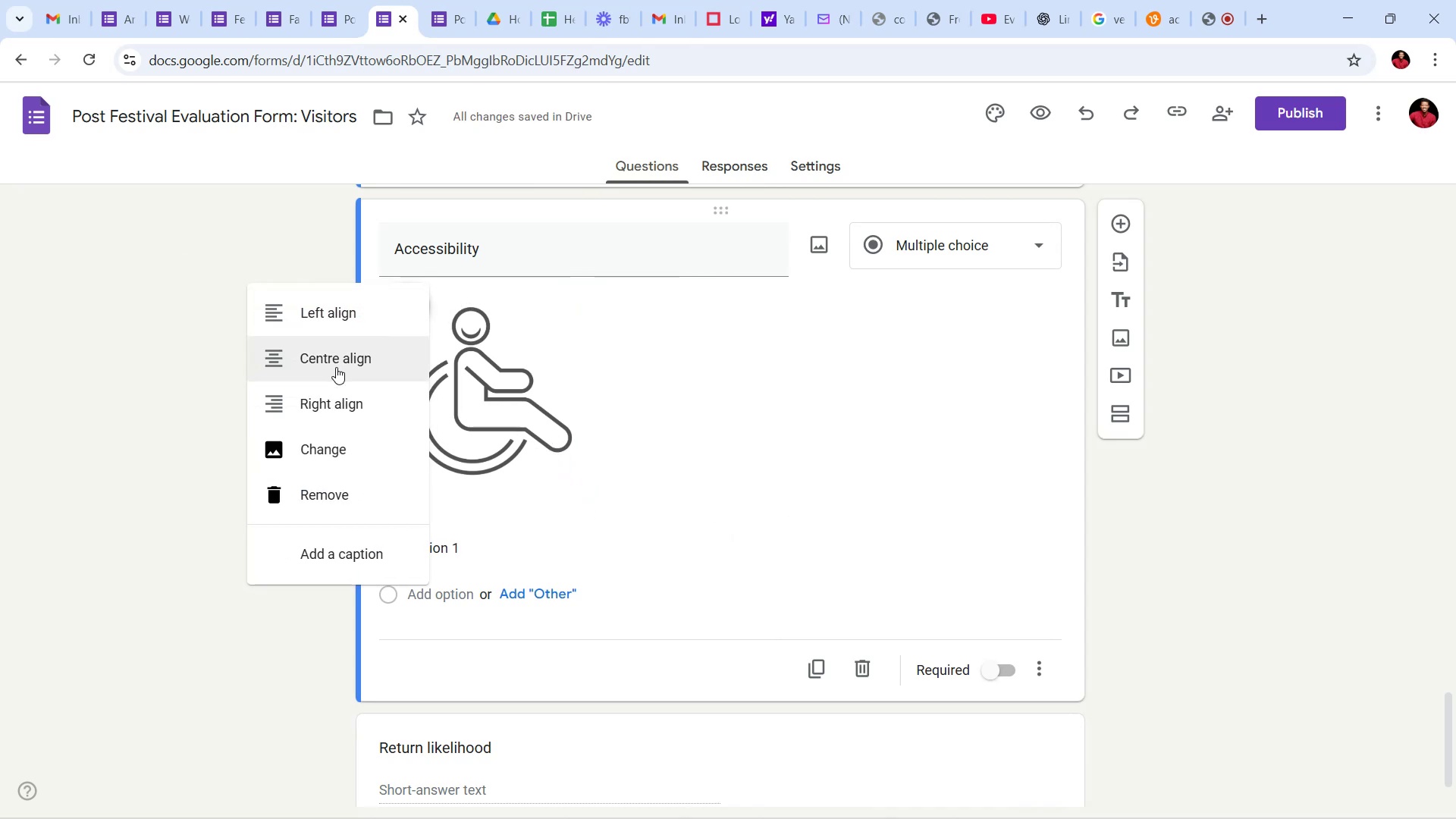 
left_click([334, 364])
 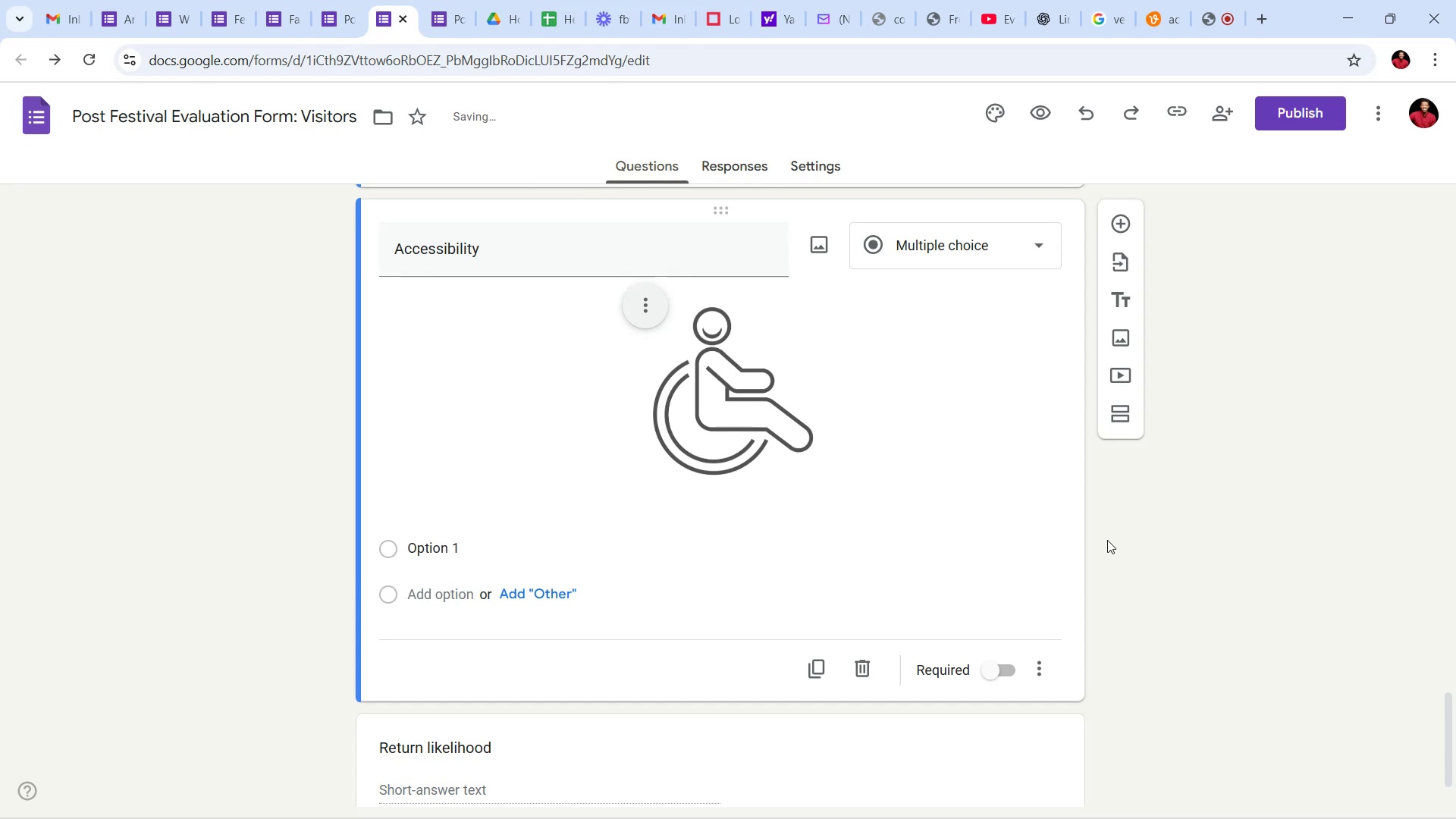 
left_click([1065, 547])
 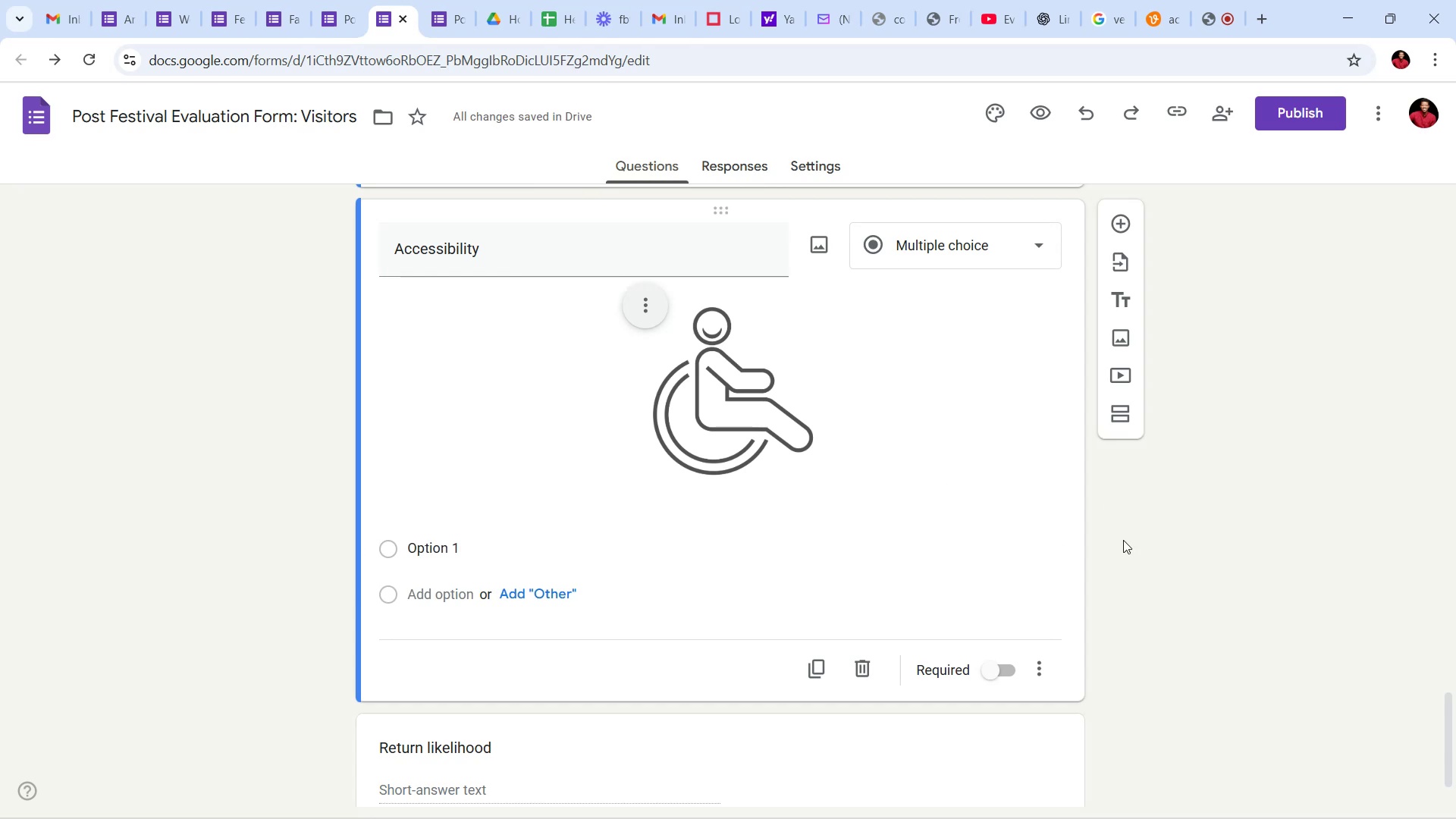 
scroll: coordinate [1095, 504], scroll_direction: up, amount: 4.0
 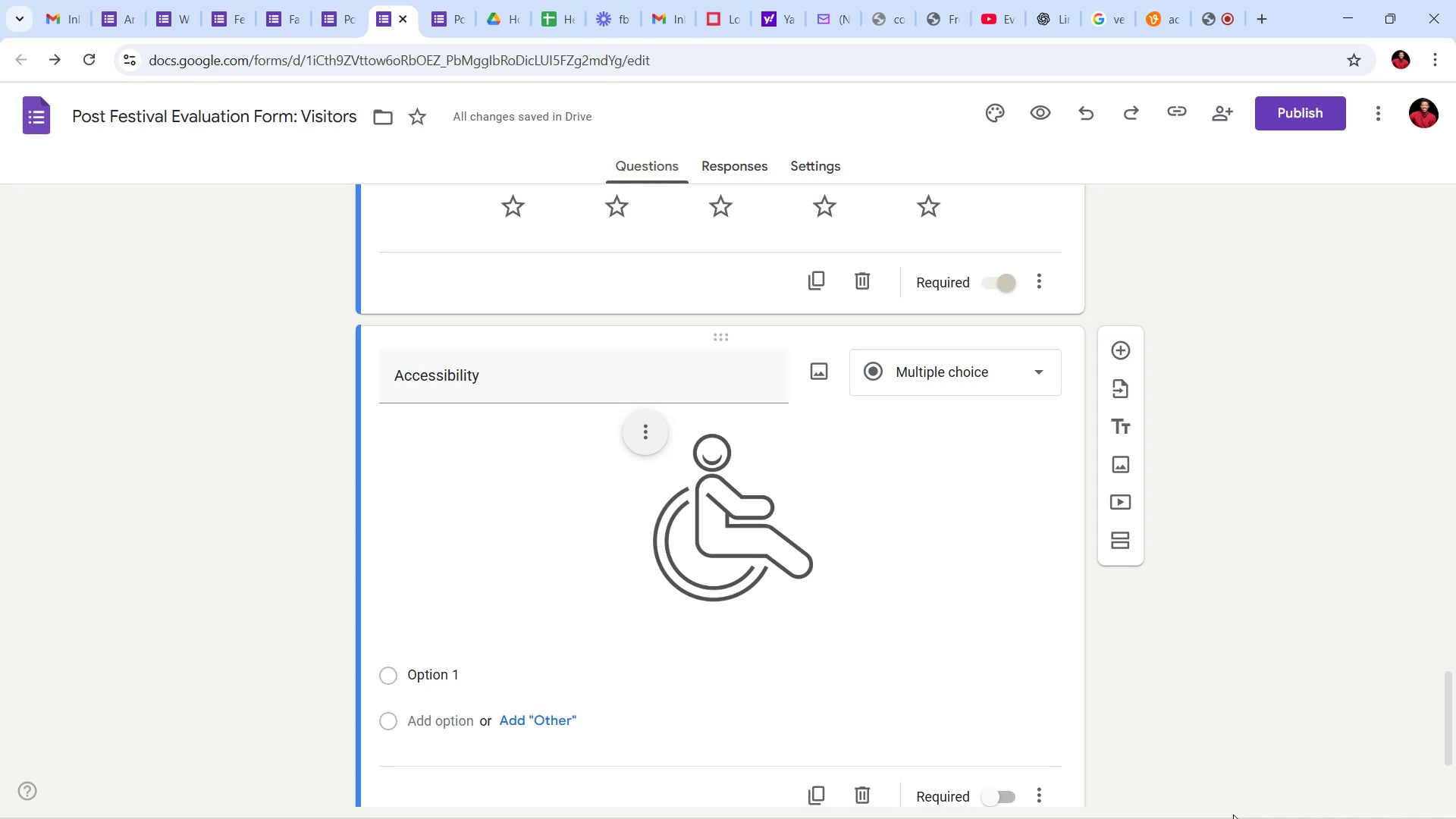 
wait(40.36)
 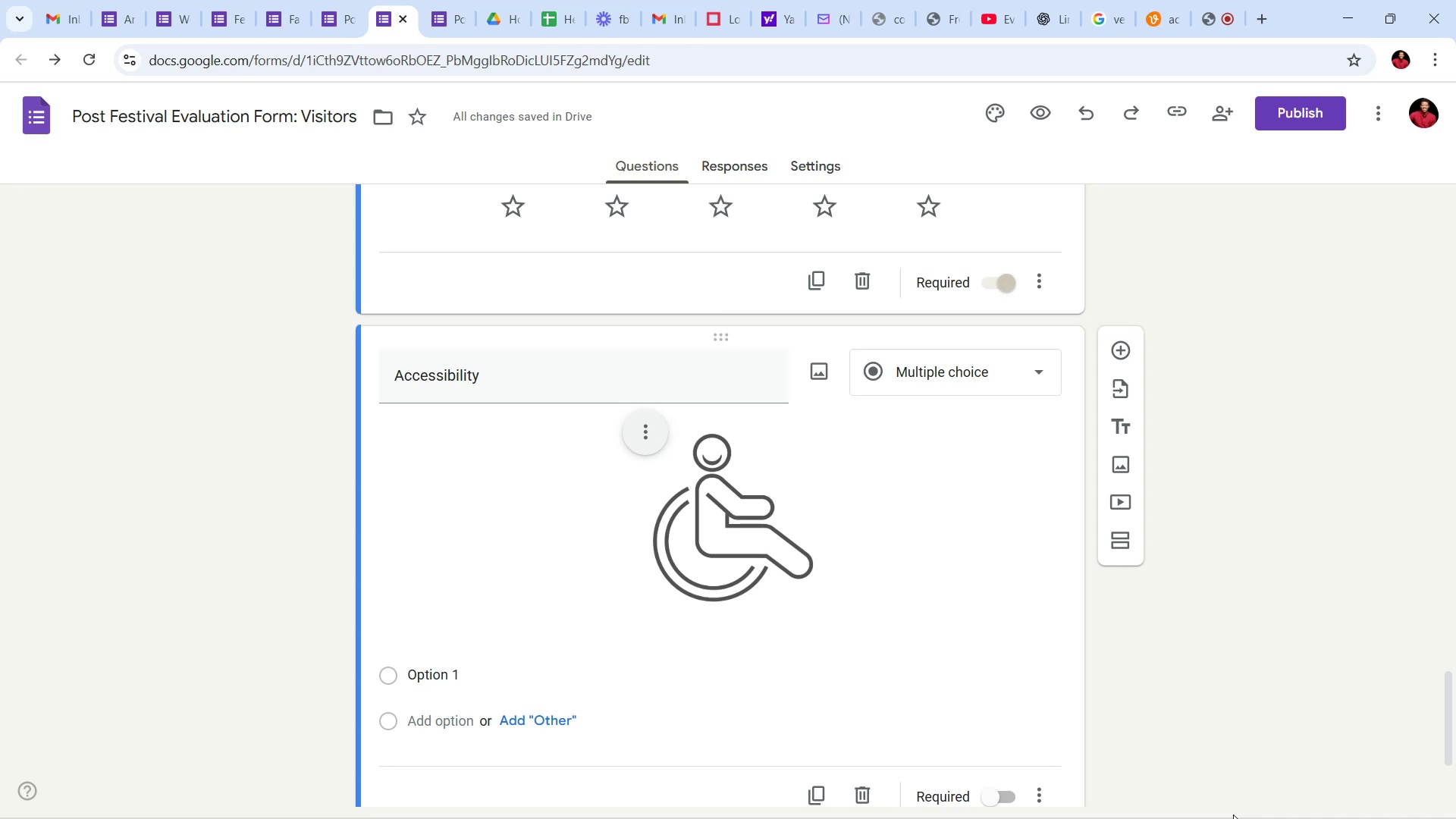 
left_click([1215, 610])
 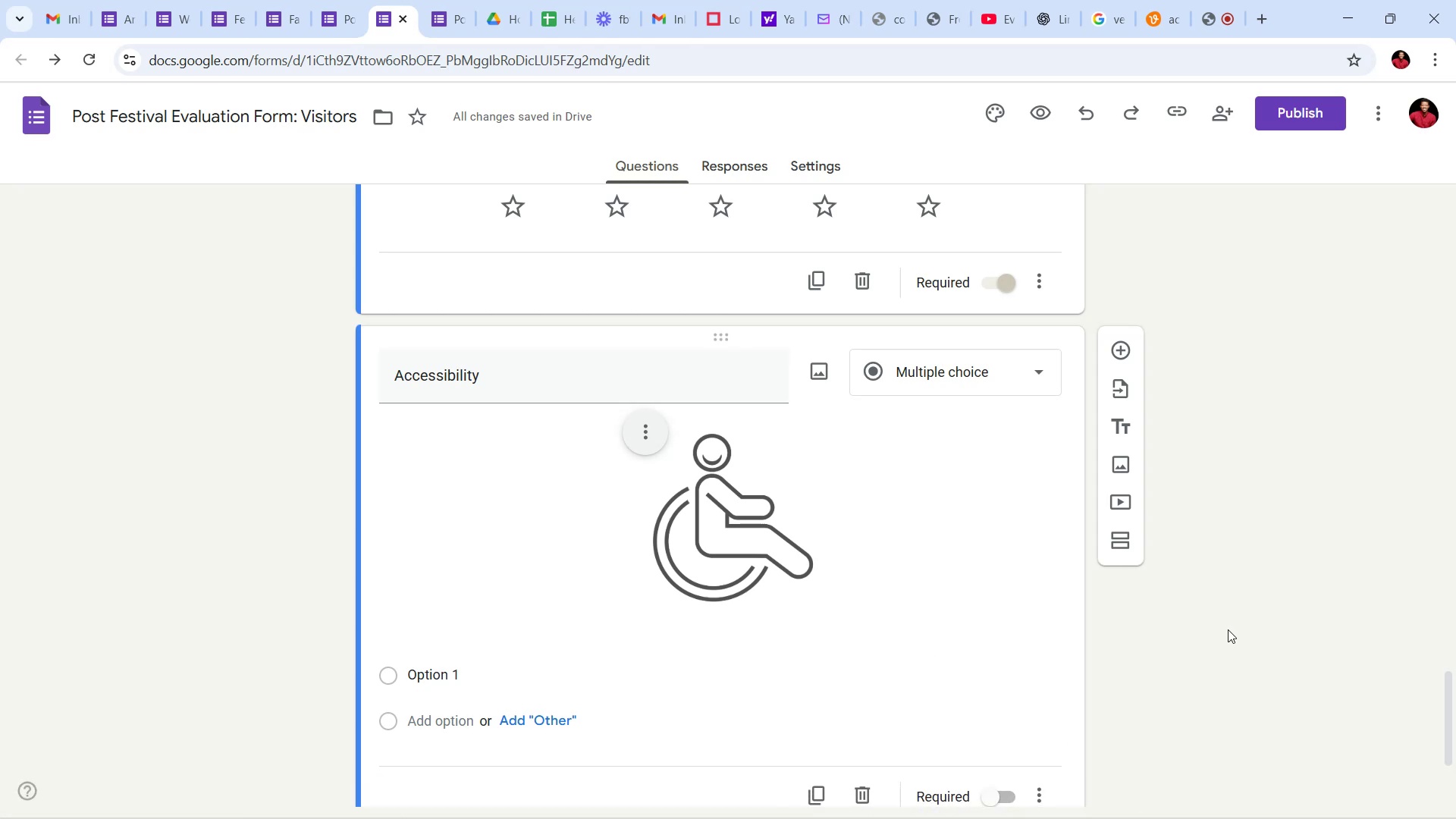 
scroll: coordinate [1178, 513], scroll_direction: up, amount: 1.0
 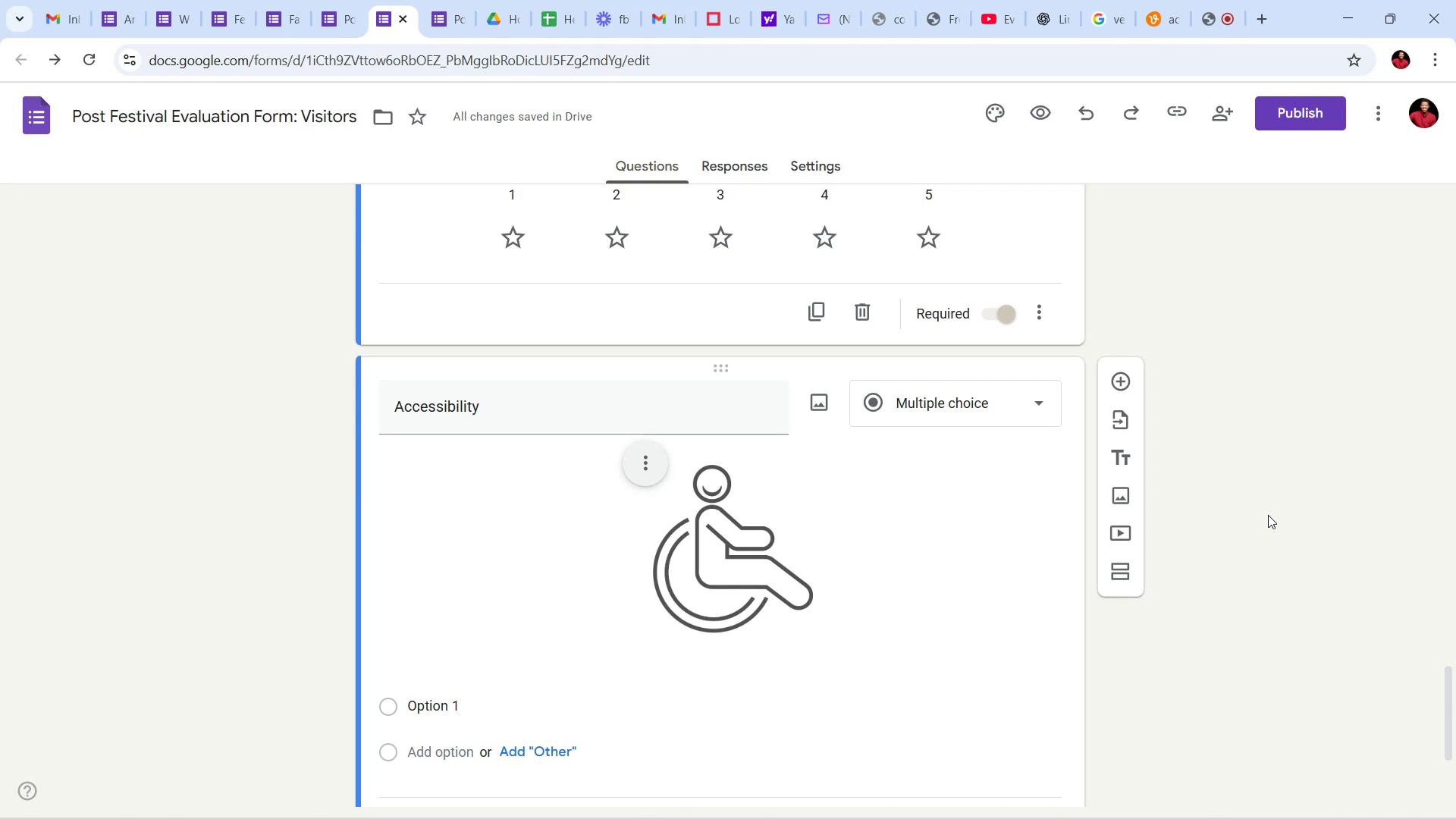 
wait(26.15)
 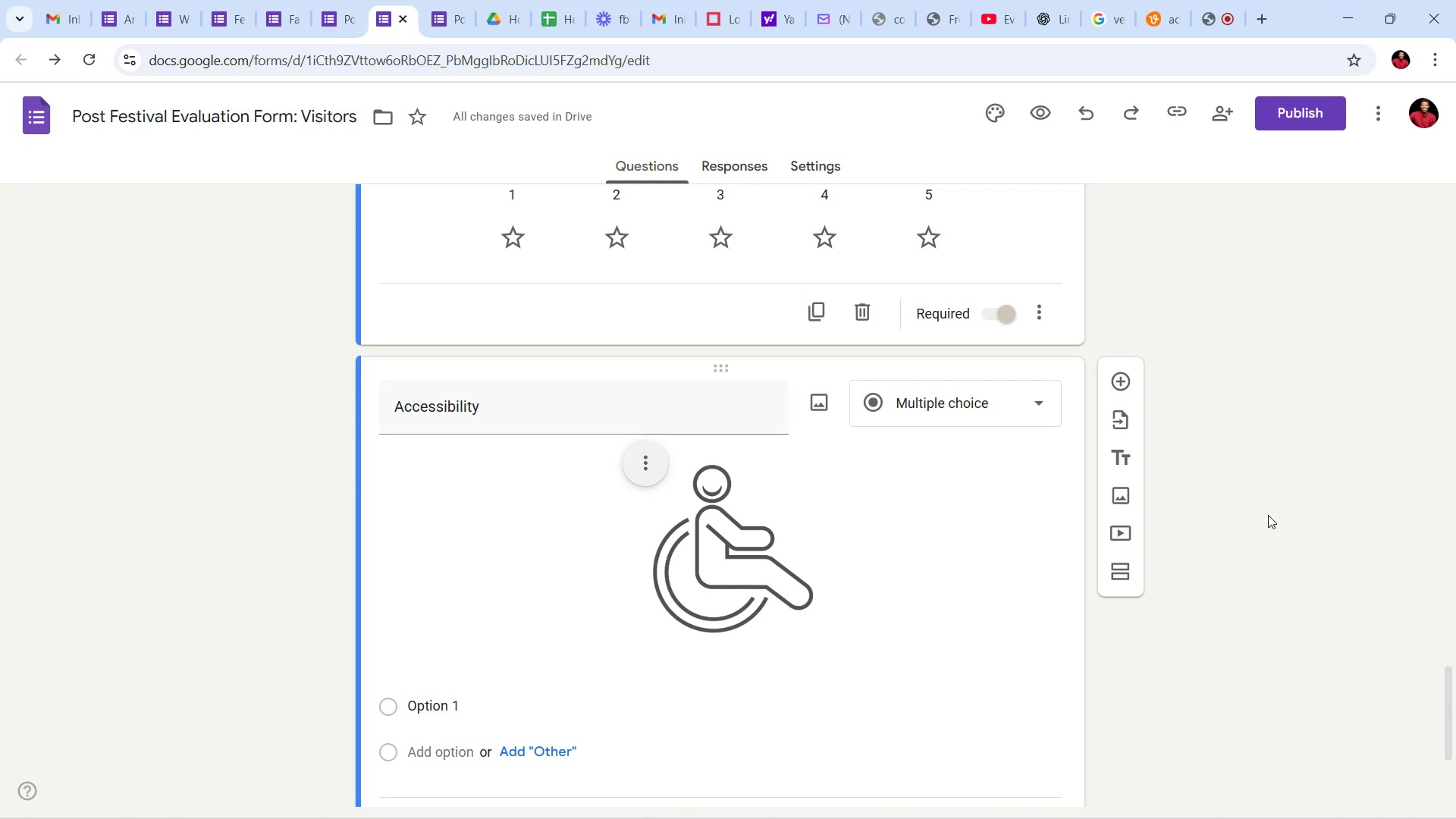 
scroll: coordinate [1210, 546], scroll_direction: down, amount: 5.0
 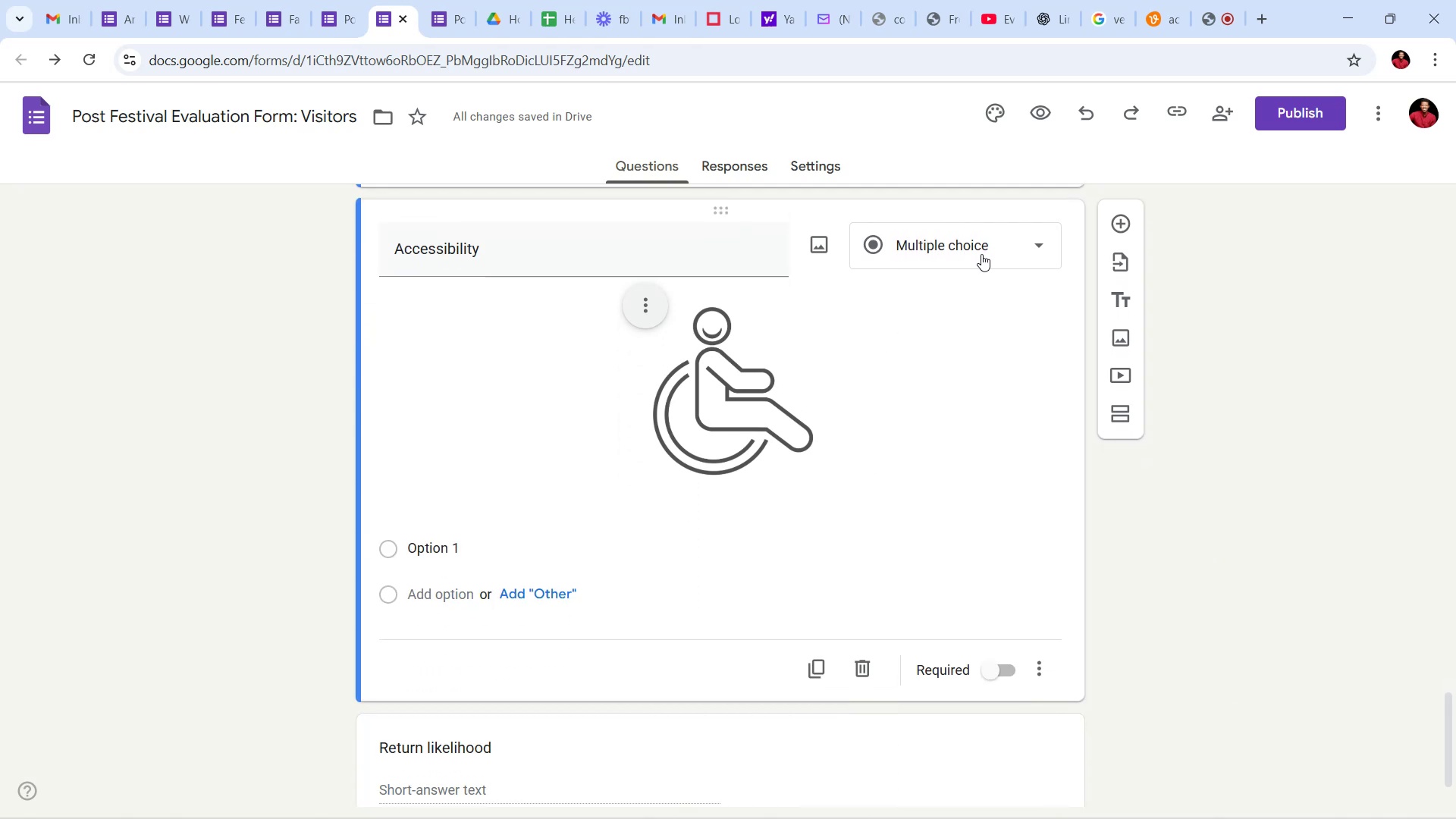 
left_click([1003, 244])
 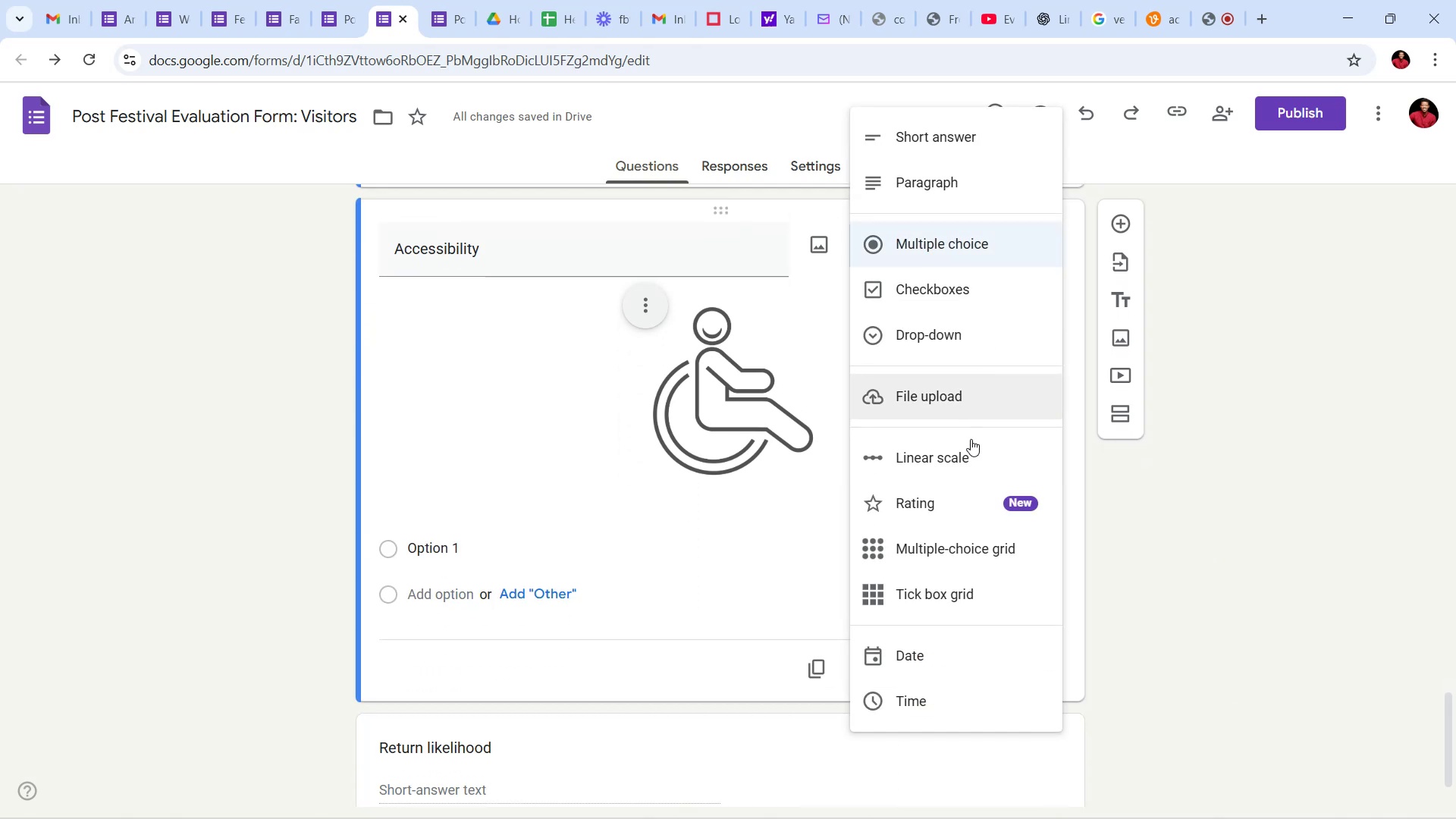 
left_click([971, 453])
 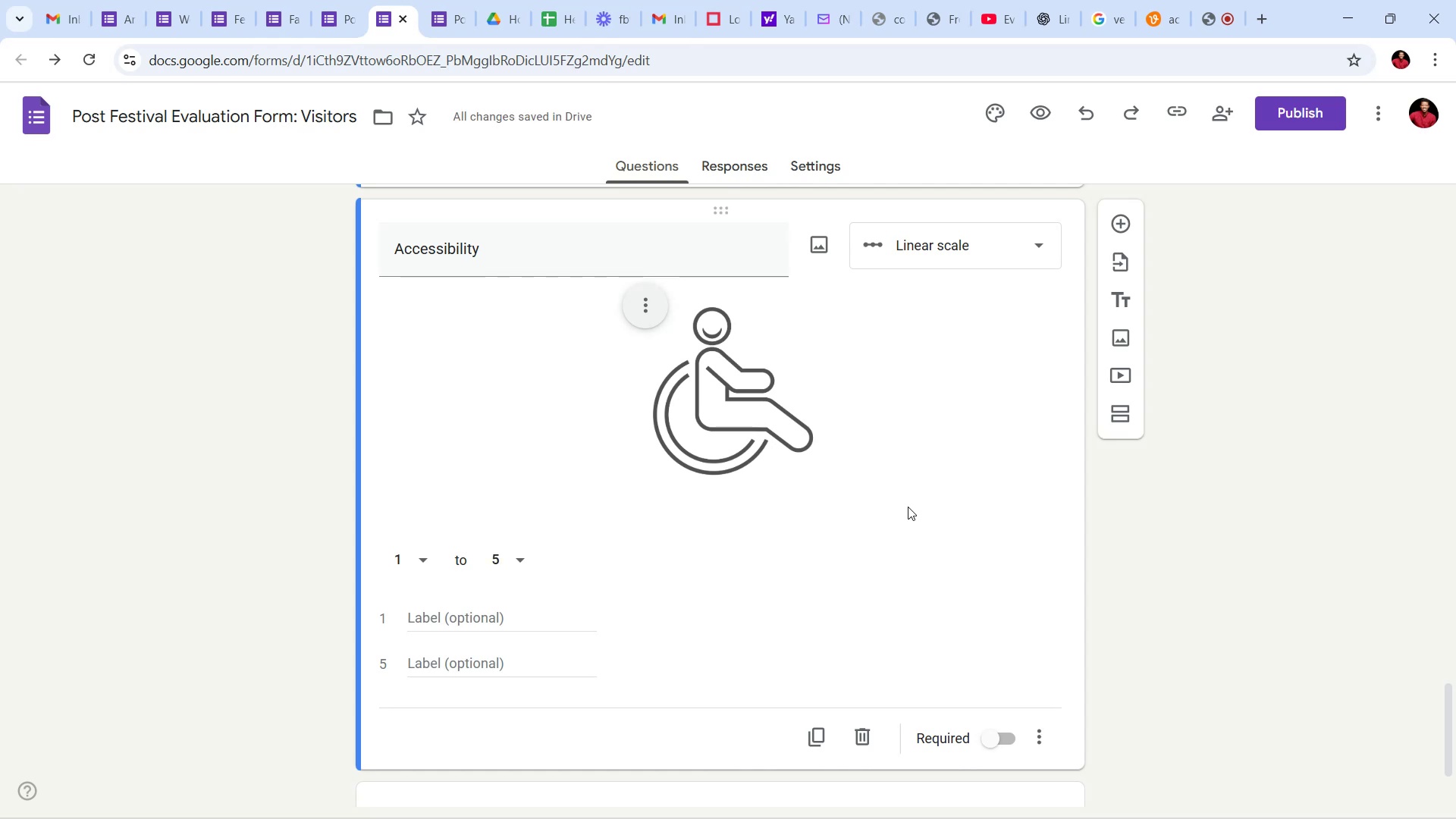 
wait(5.92)
 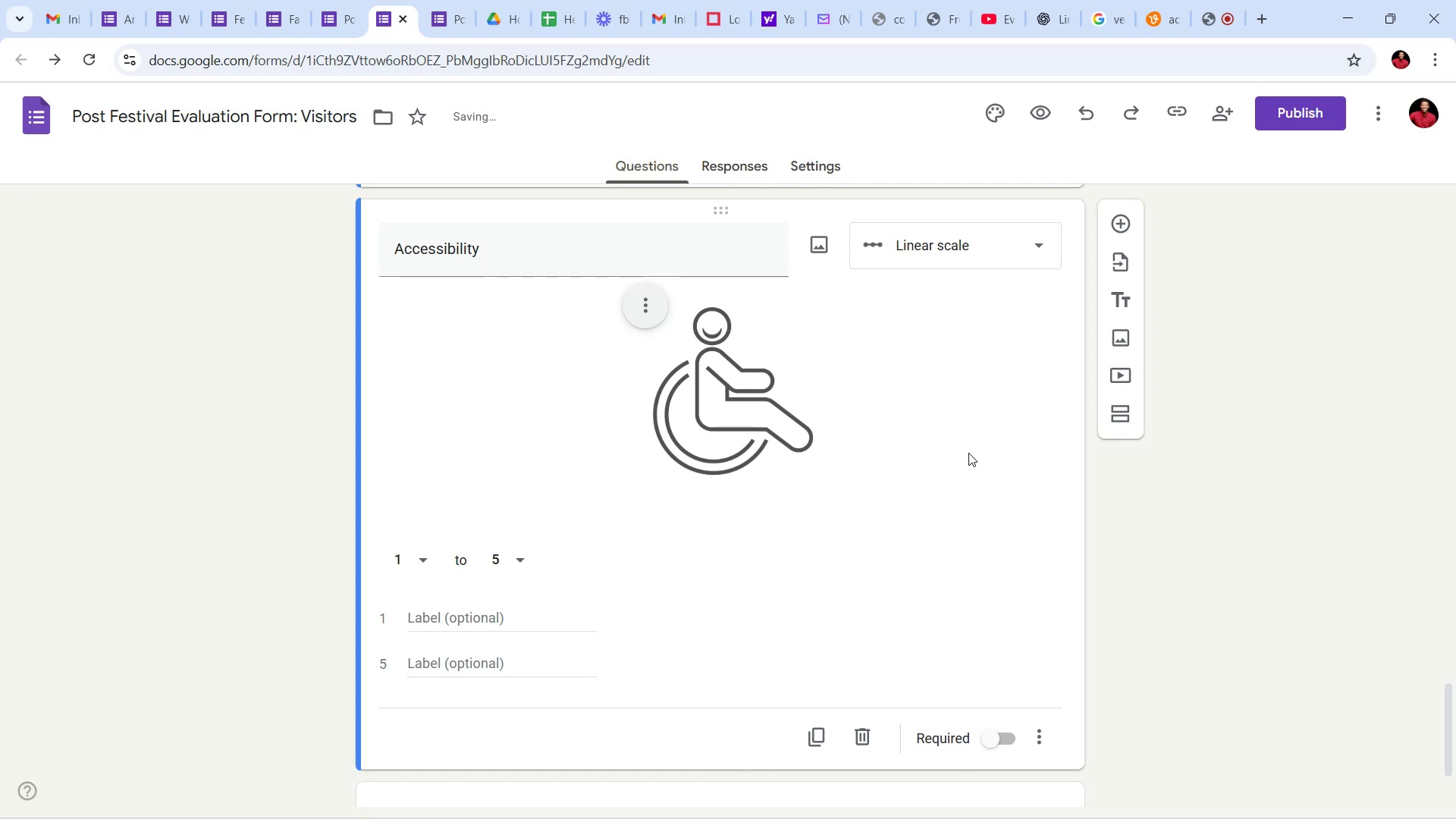 
left_click([528, 564])
 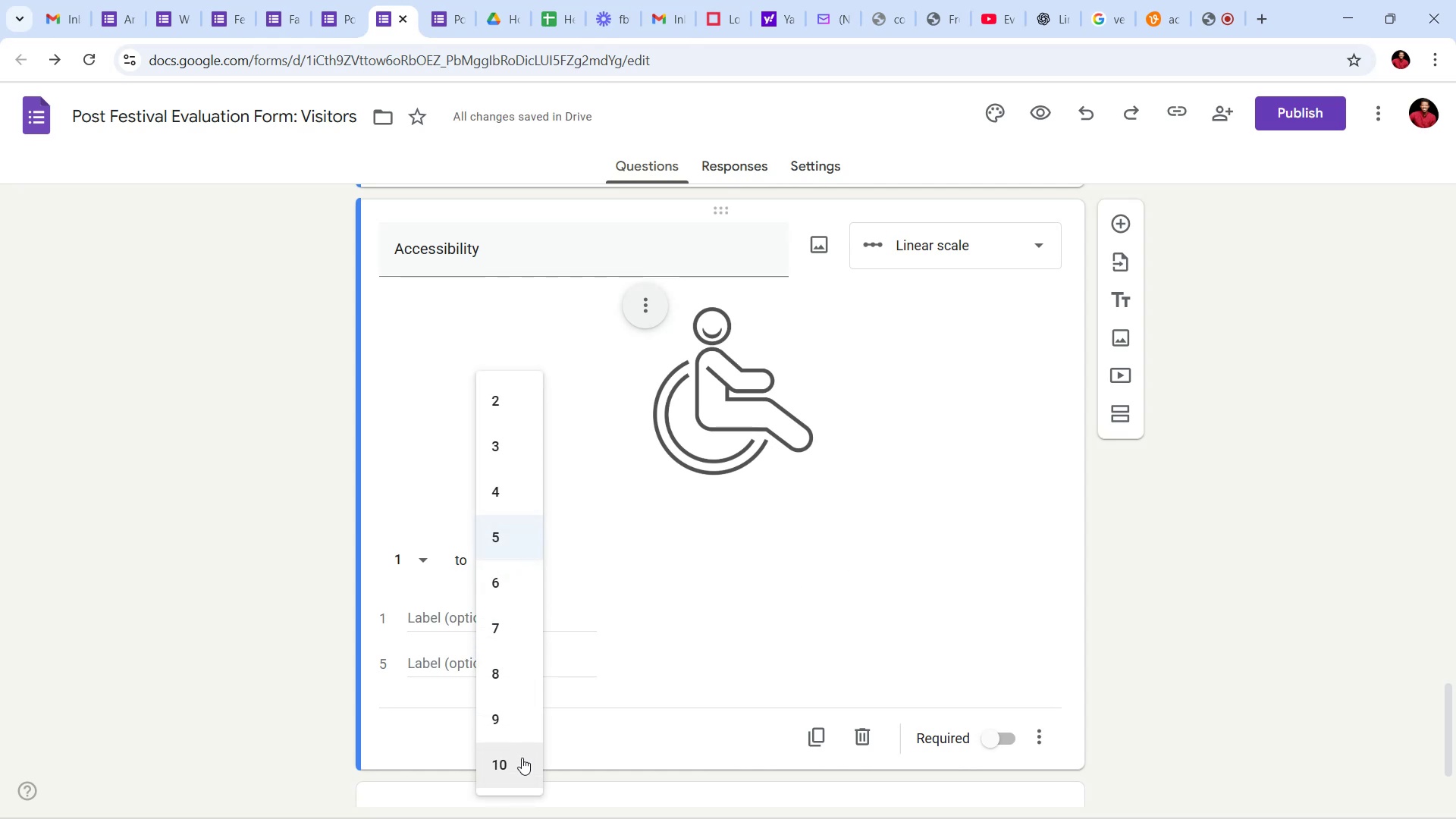 
left_click([520, 761])
 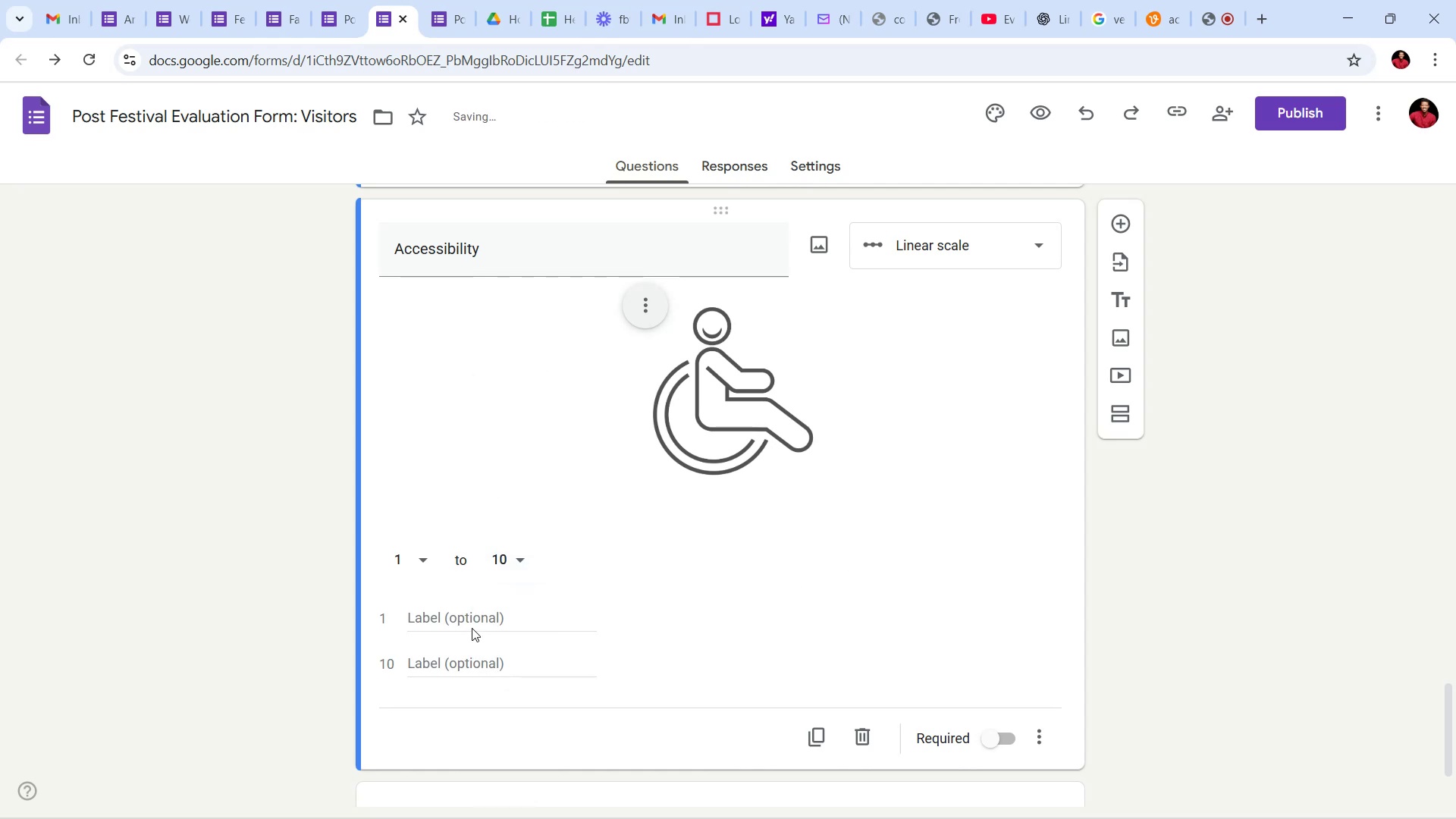 
left_click([471, 624])
 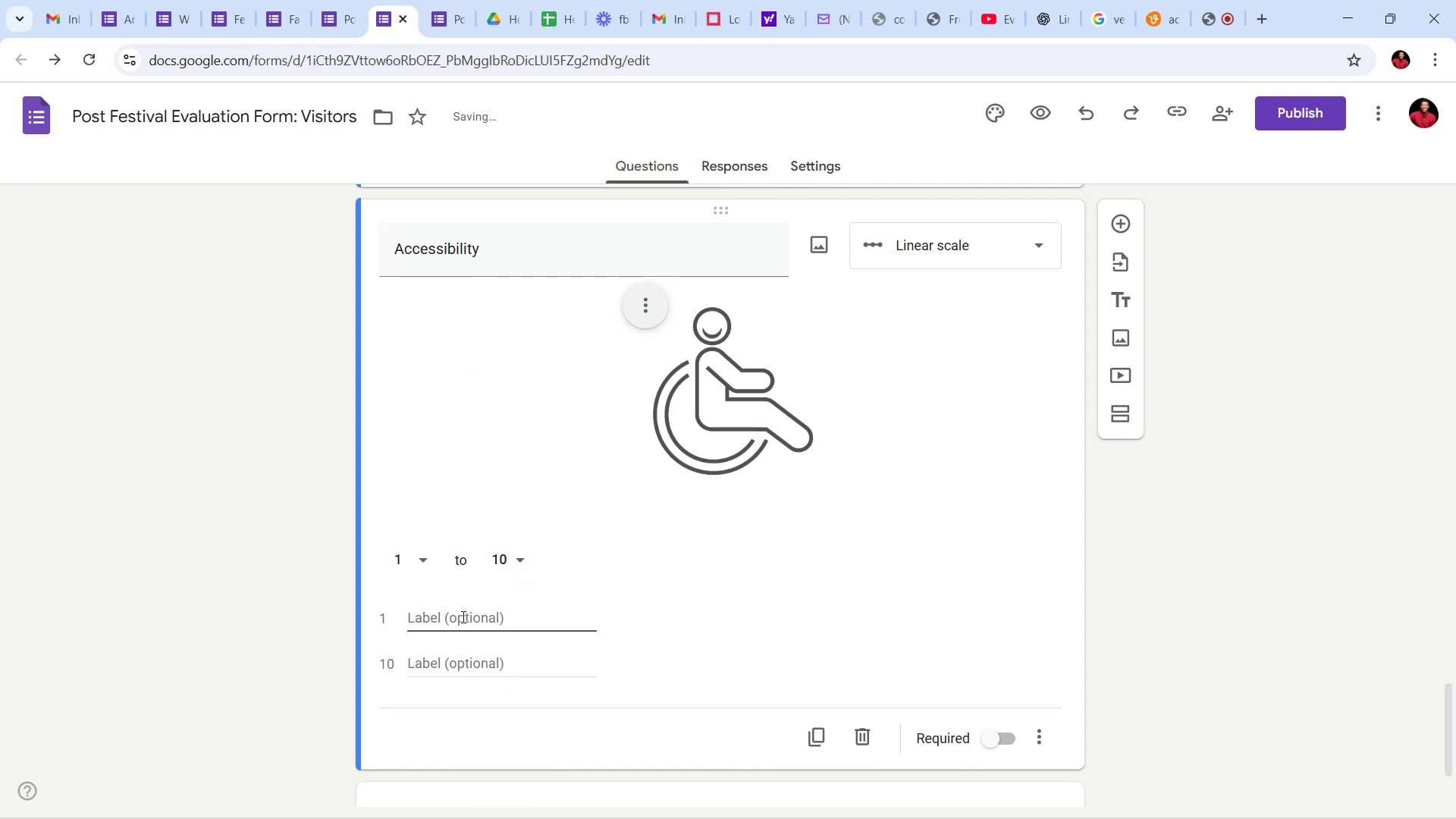 
type(lower=)
key(Backspace)
key(Backspace)
type(st)
 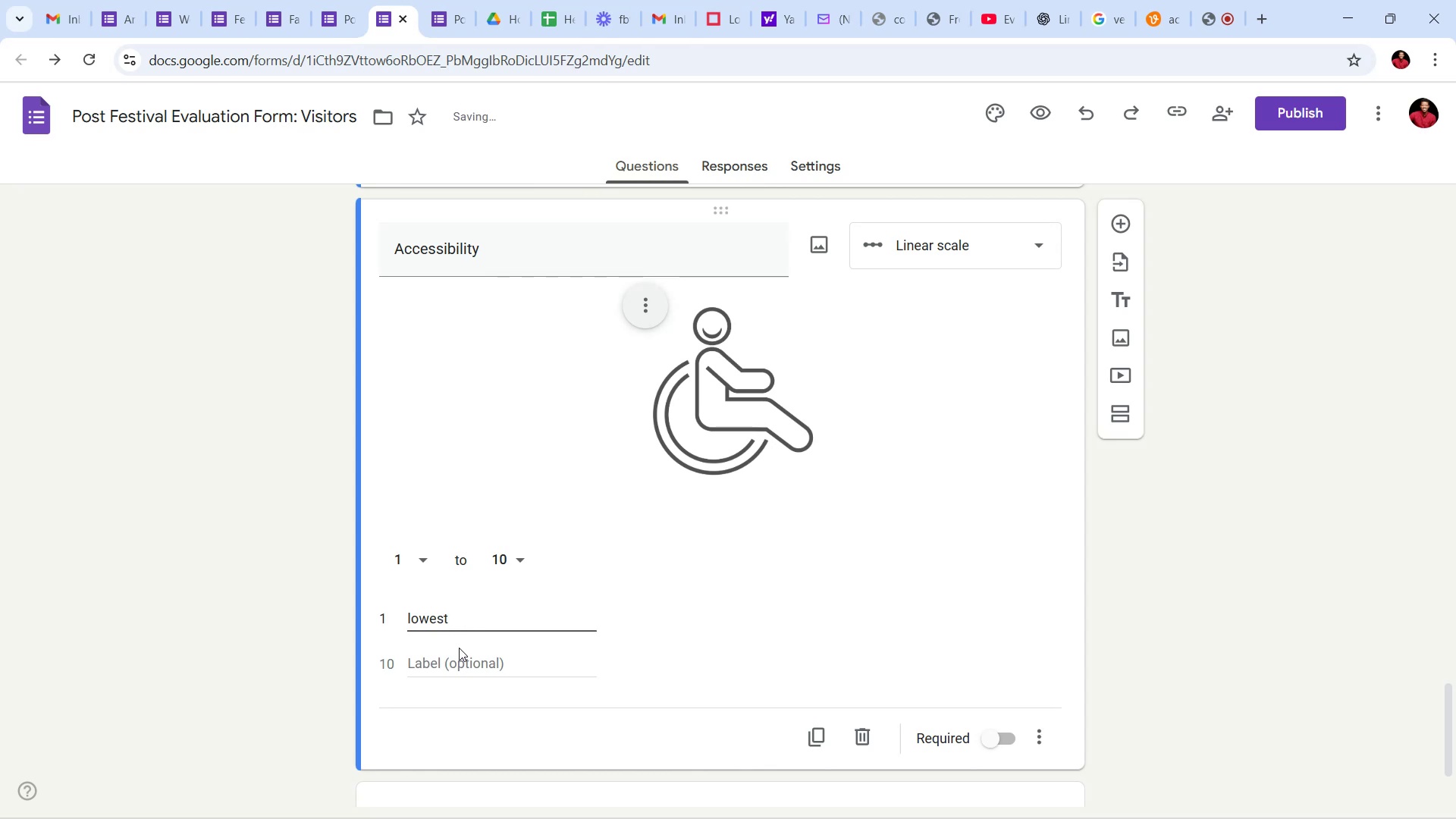 
left_click([458, 655])
 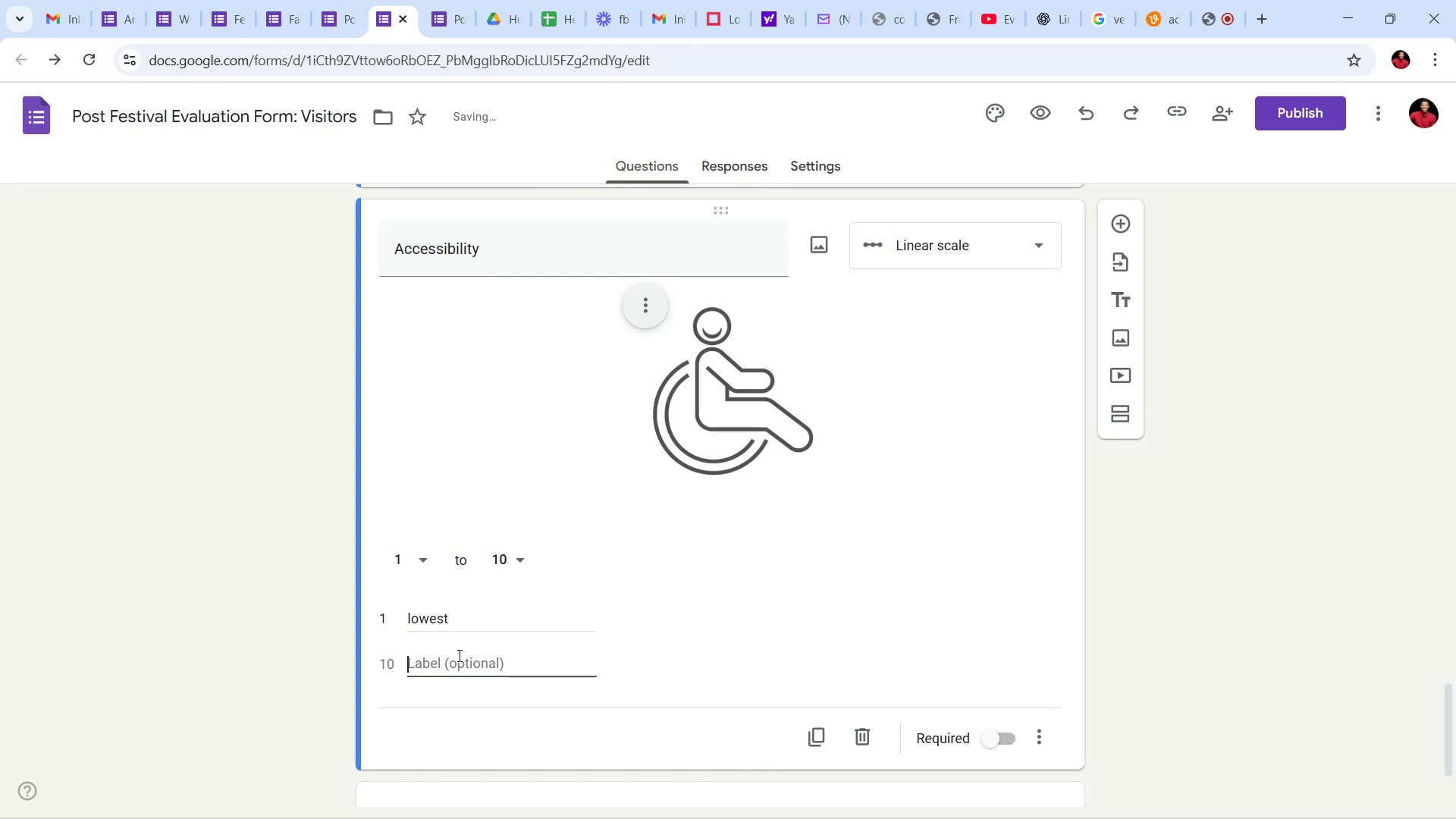 
type(highest)
 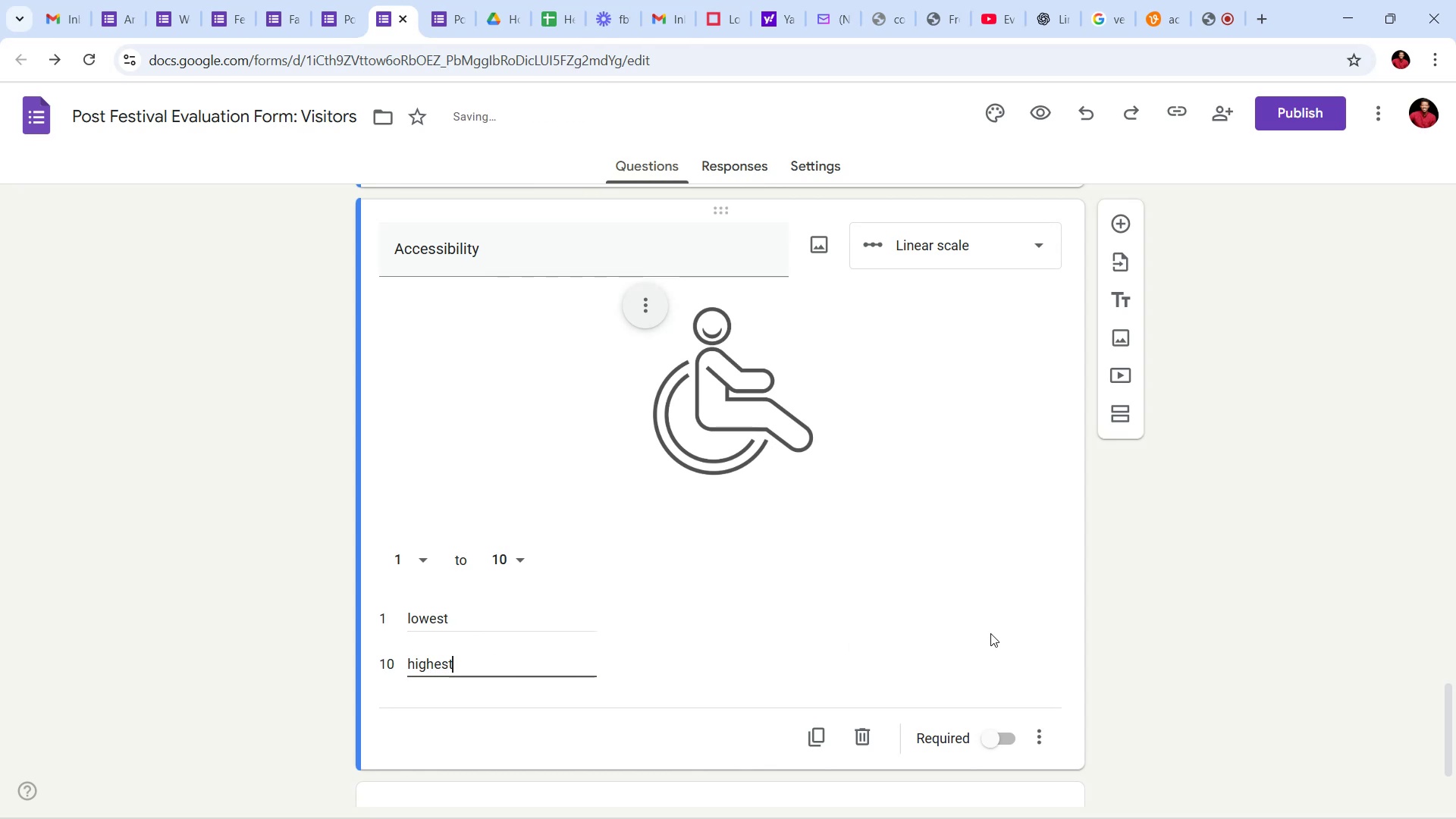 
left_click([1282, 599])
 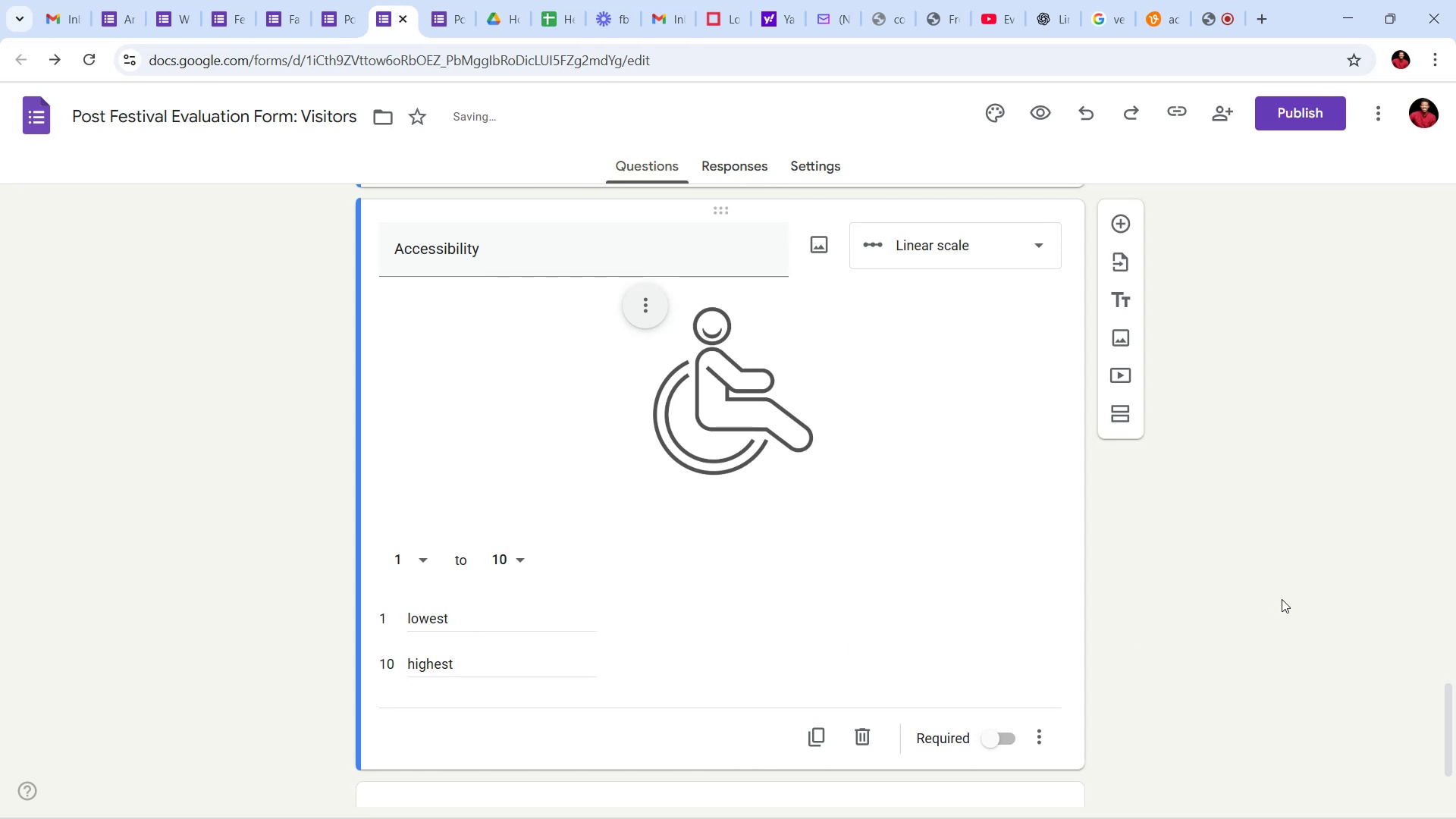 
scroll: coordinate [1290, 617], scroll_direction: up, amount: 4.0
 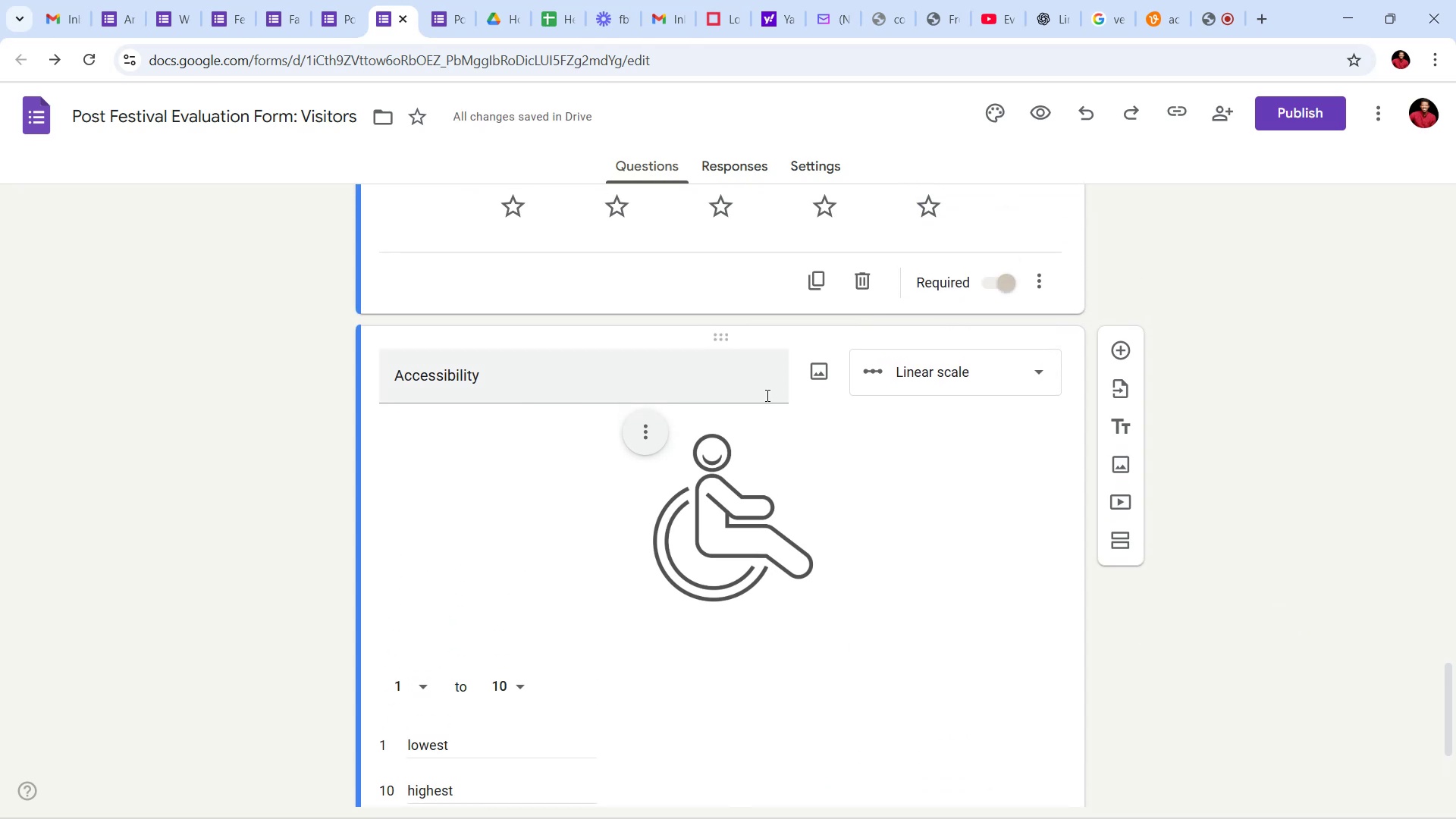 
left_click([748, 374])
 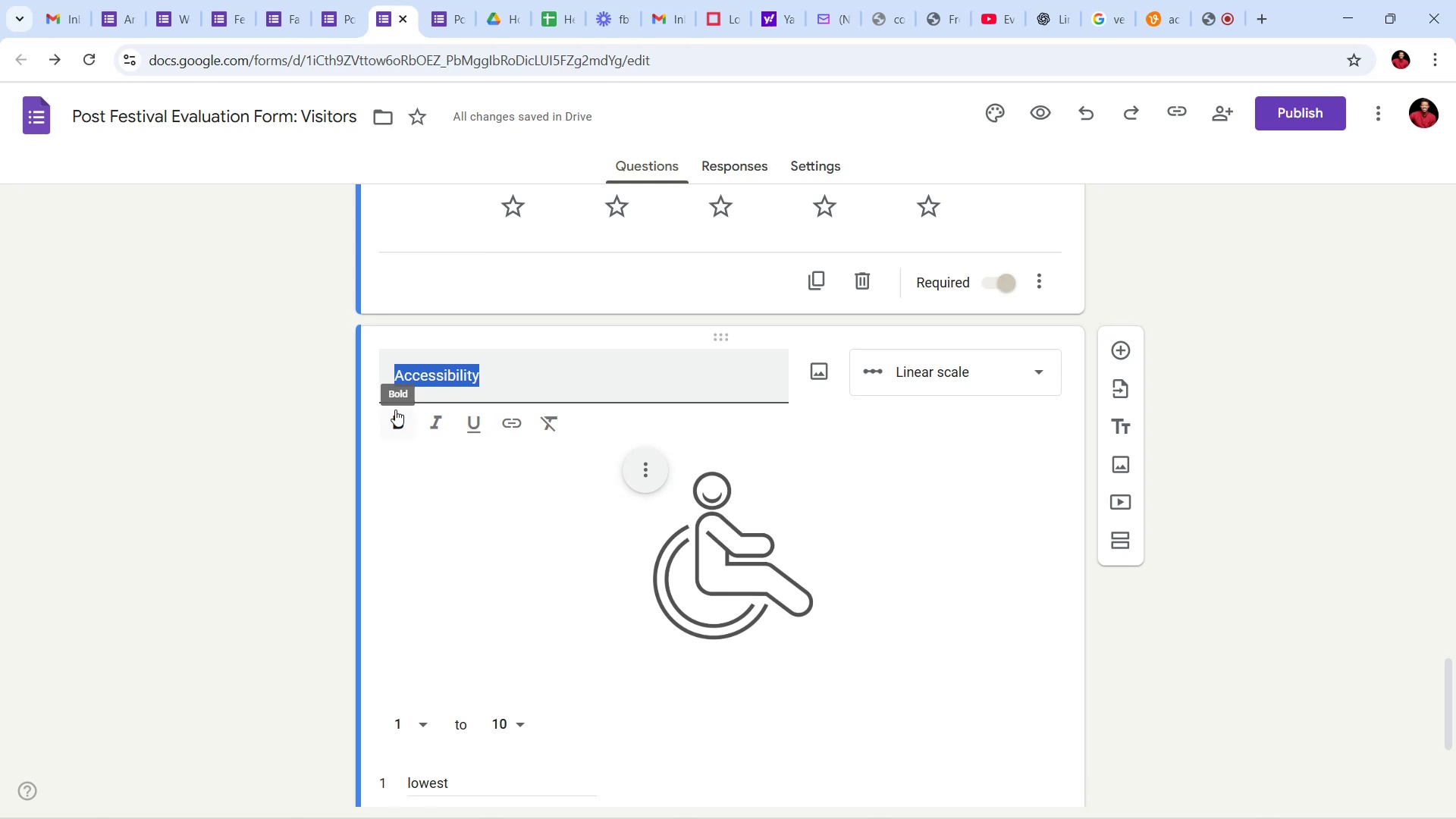 
left_click([397, 416])
 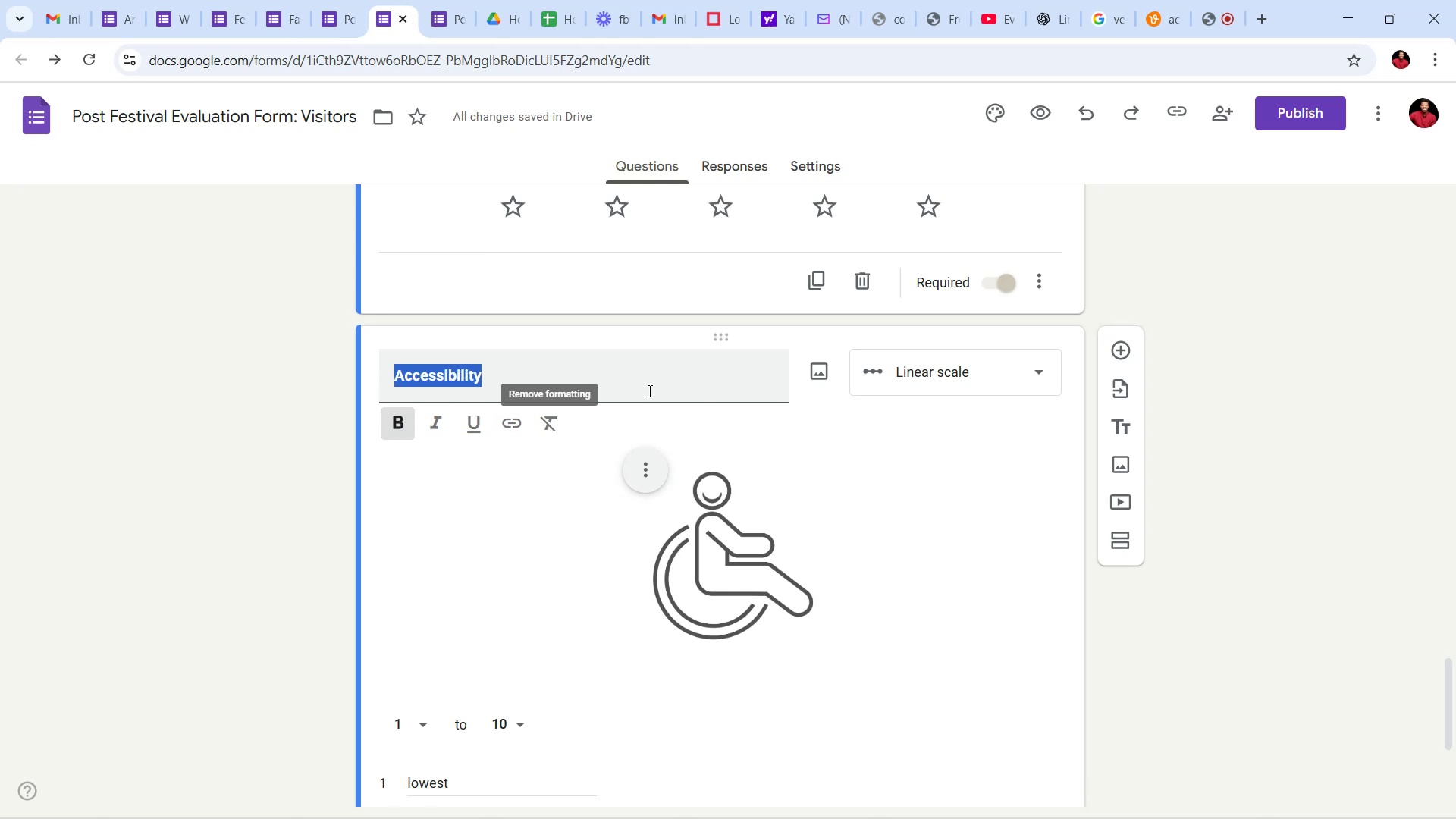 
left_click([648, 390])
 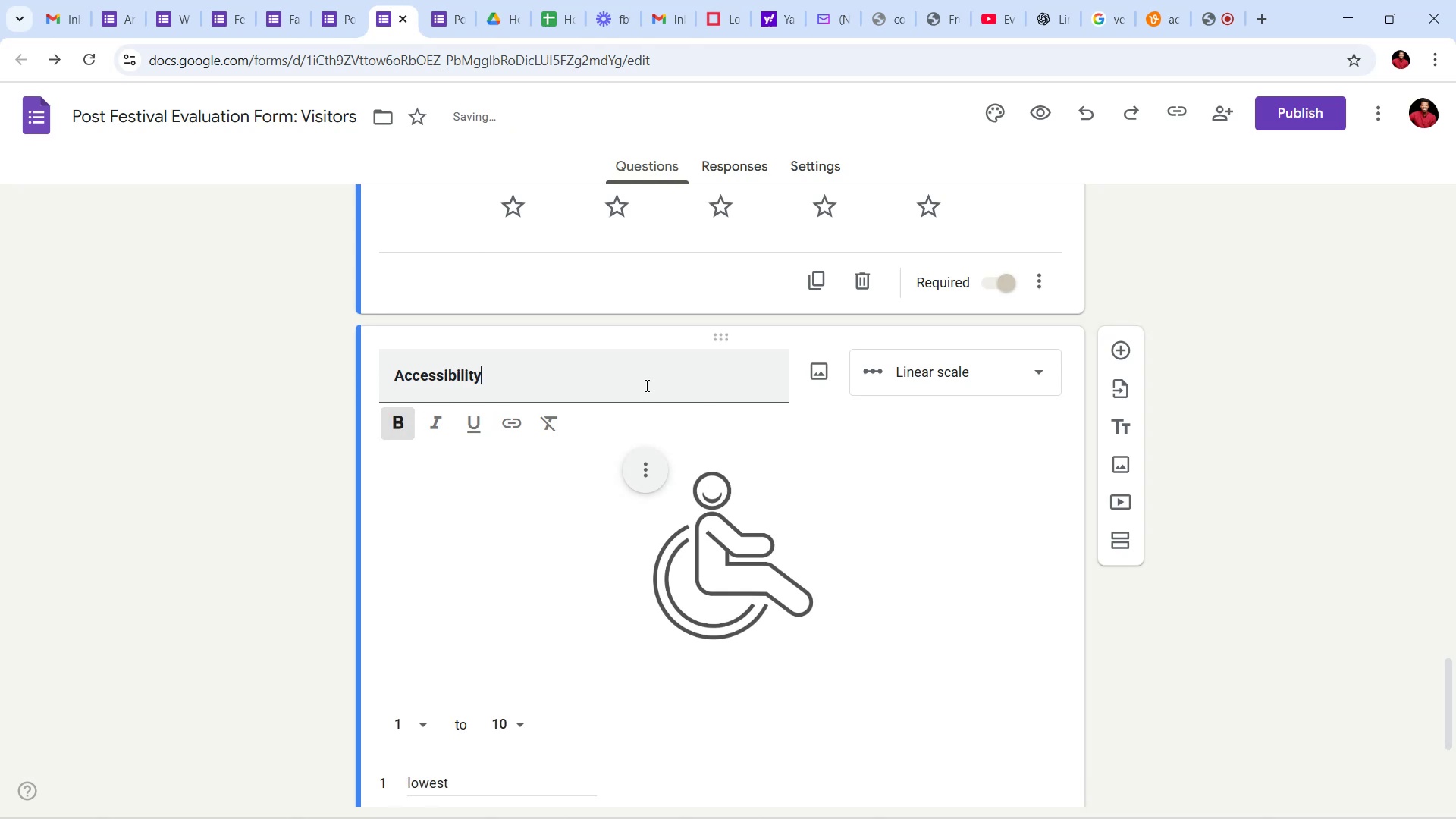 
scroll: coordinate [651, 397], scroll_direction: up, amount: 24.0
 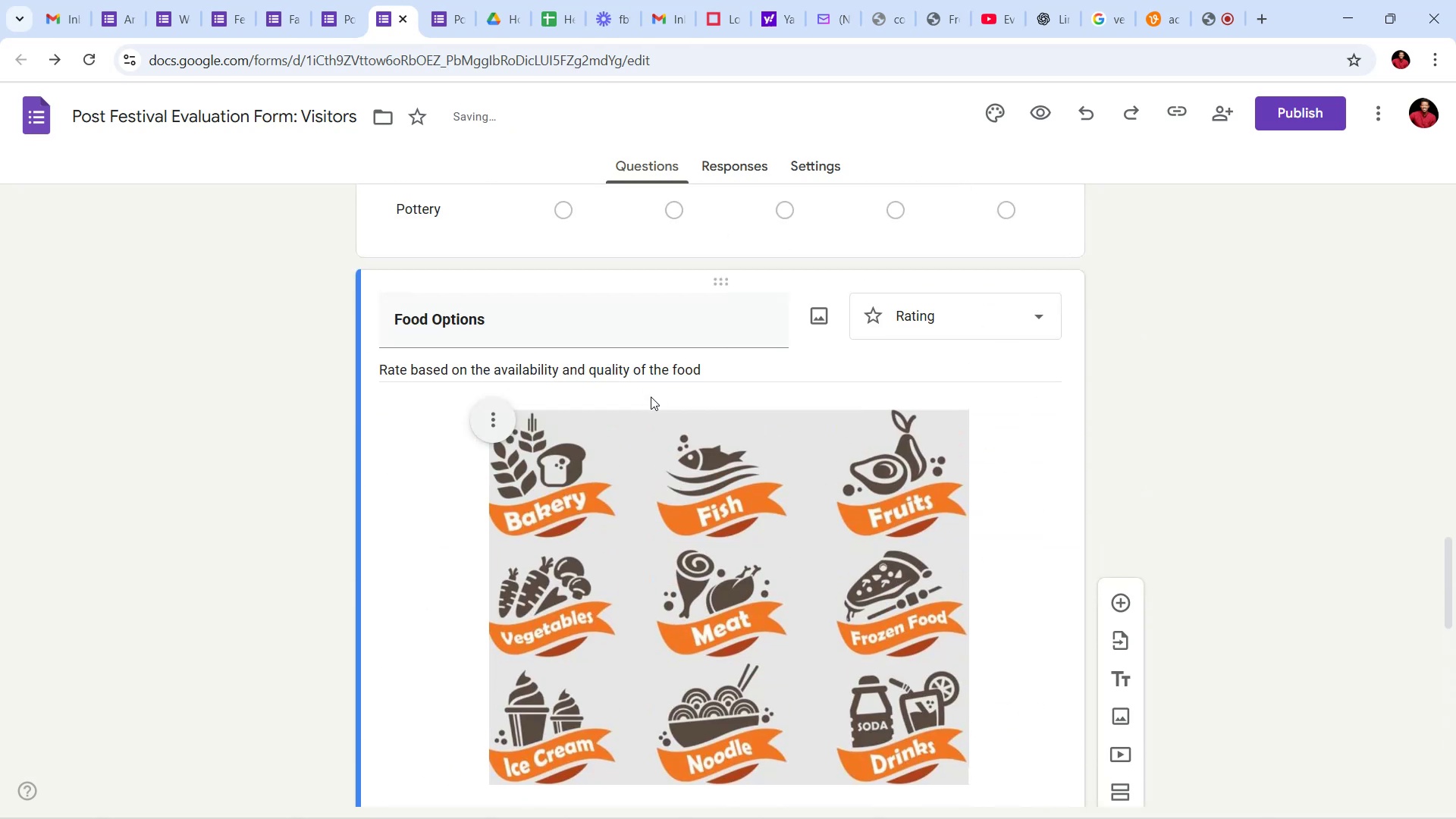 
scroll: coordinate [907, 638], scroll_direction: down, amount: 31.0
 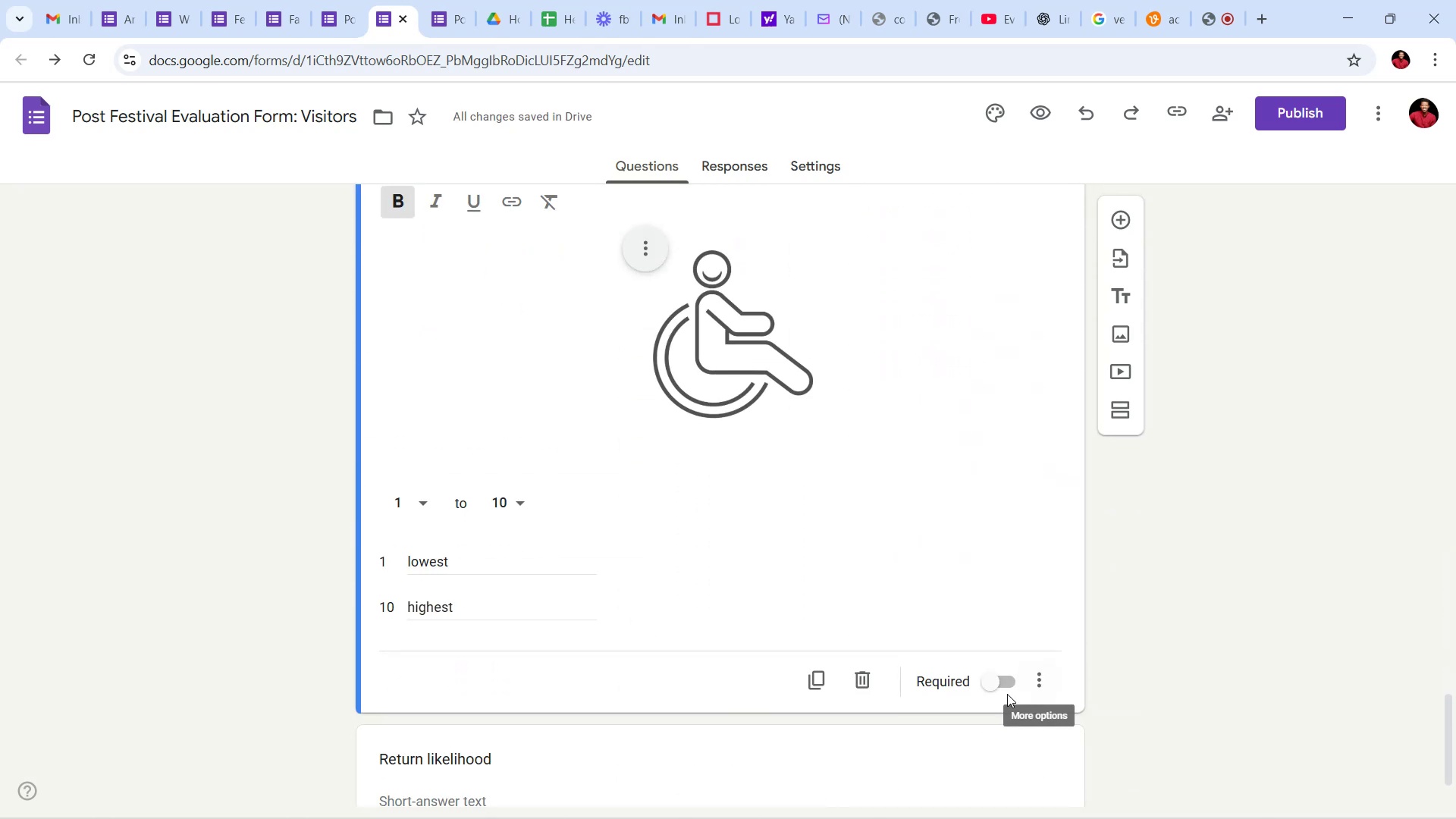 
left_click([1006, 689])
 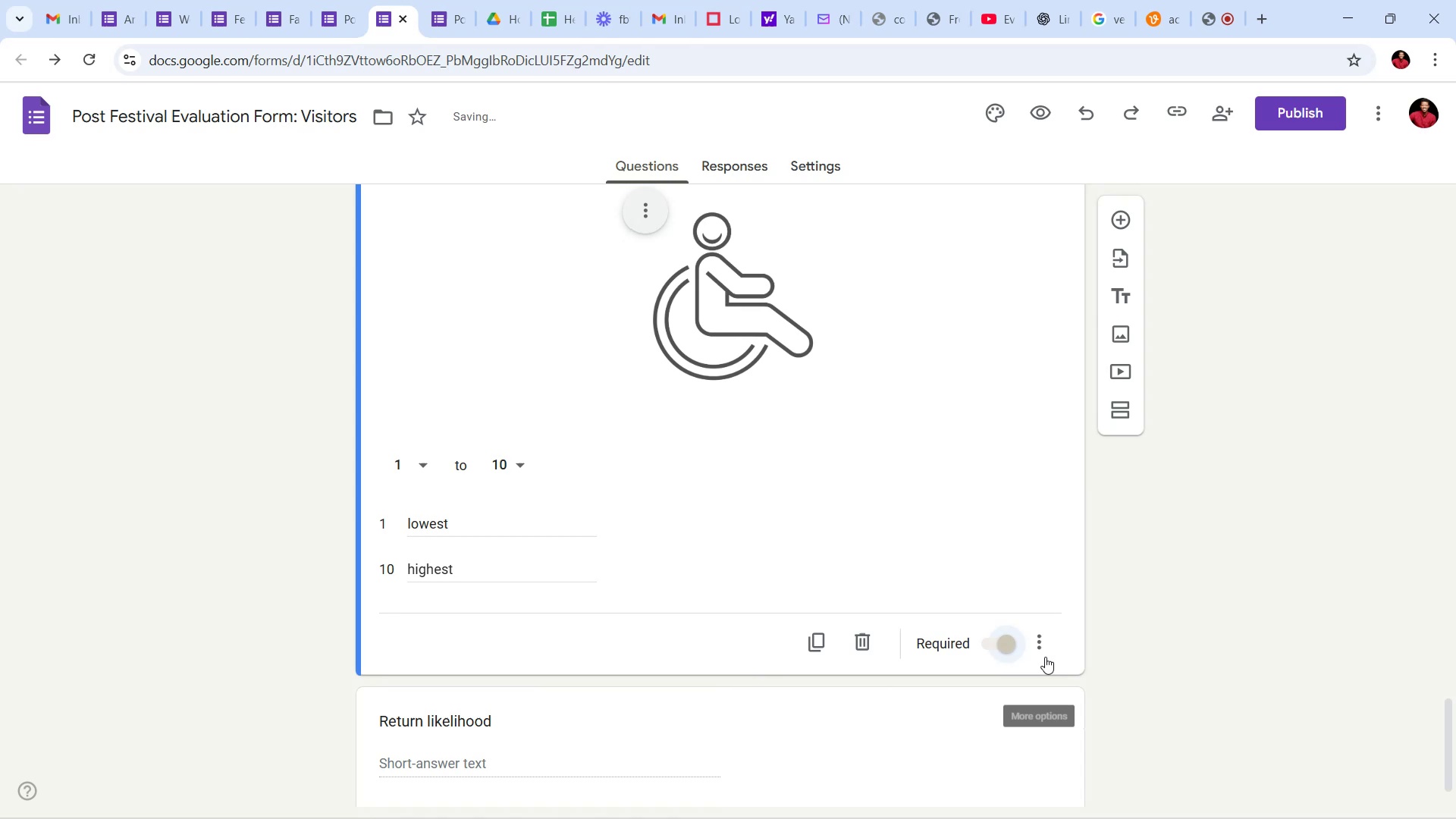 
left_click([1042, 643])
 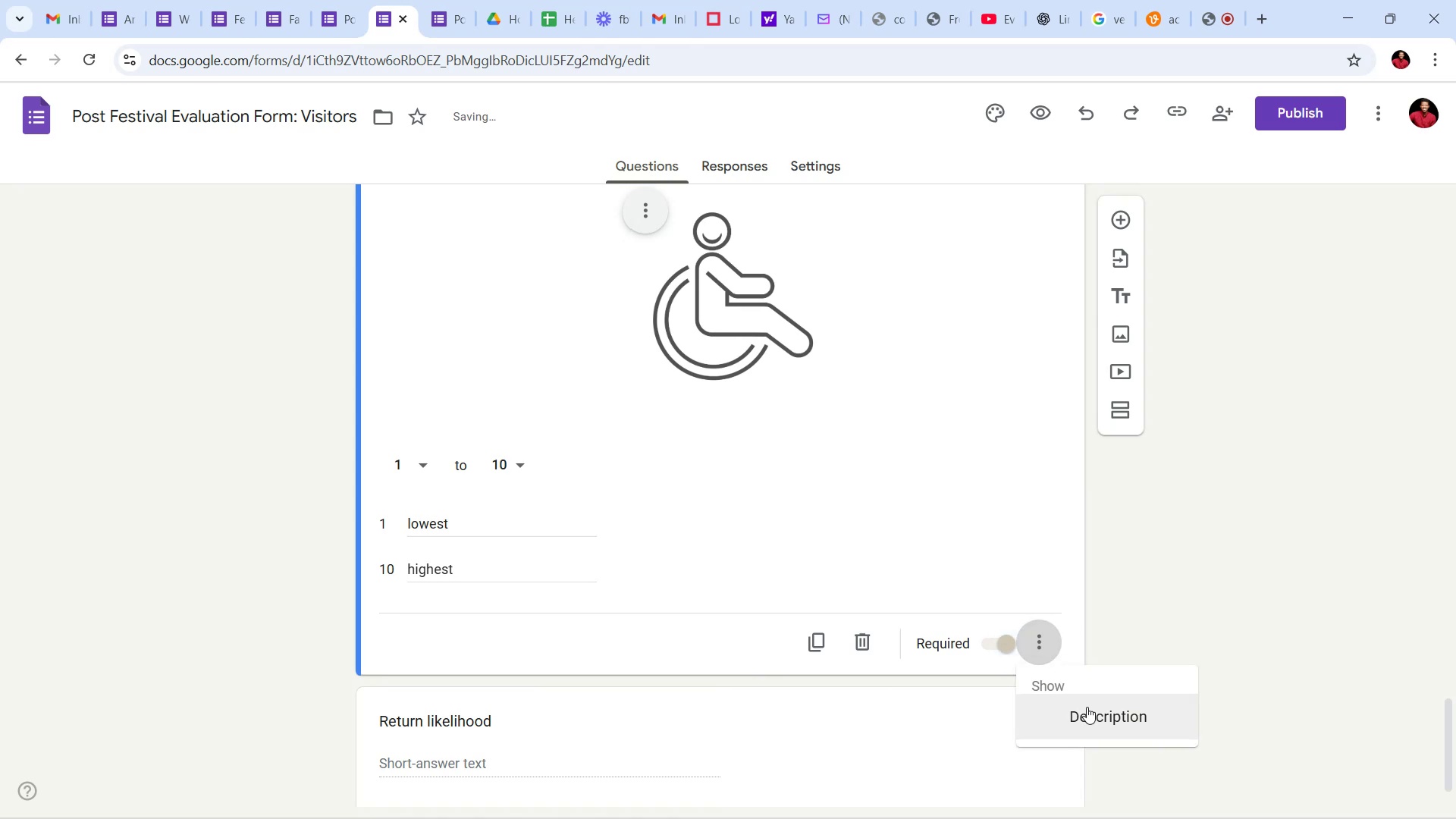 
left_click([1087, 707])
 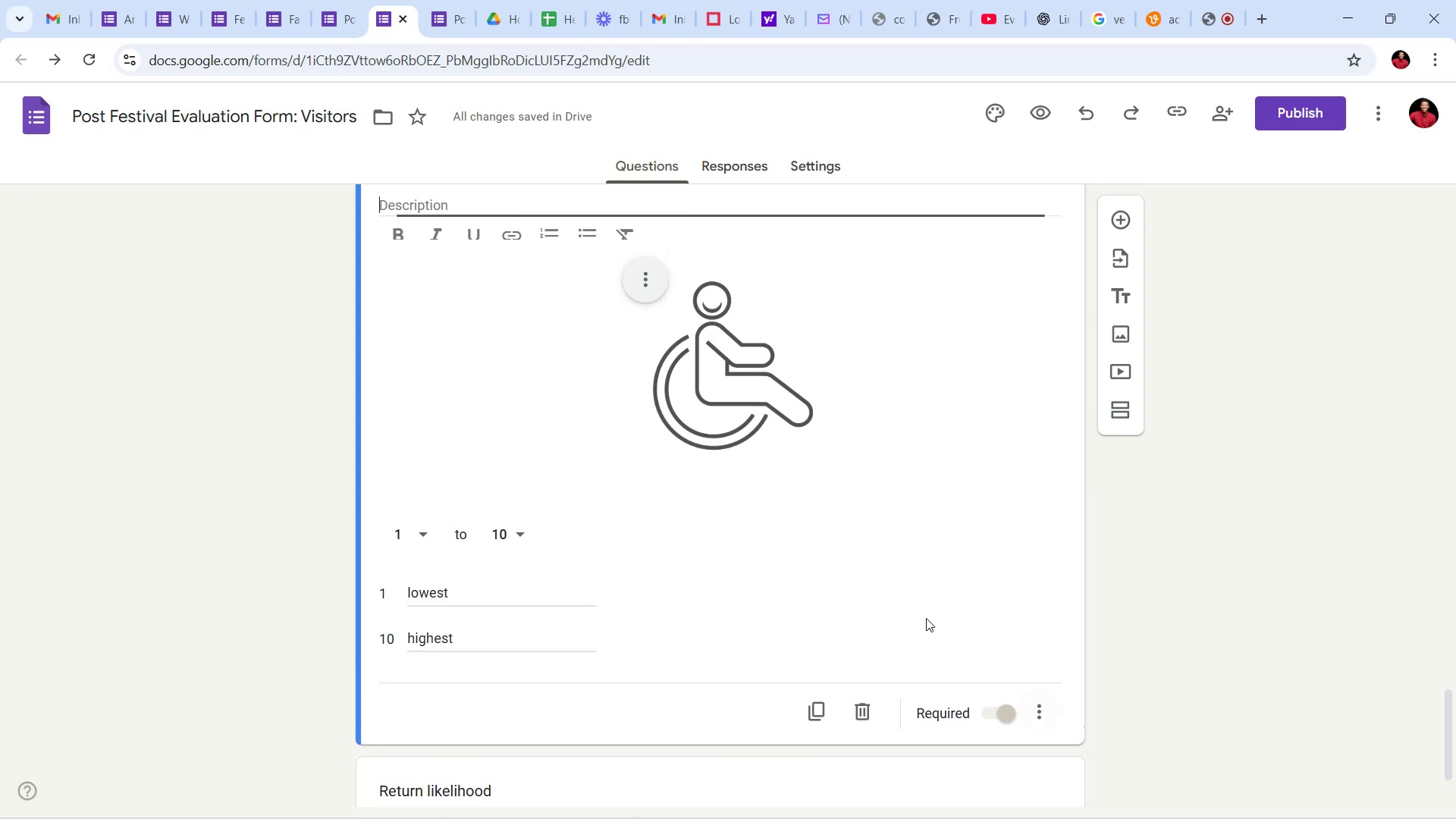 
scroll: coordinate [897, 593], scroll_direction: up, amount: 5.0
 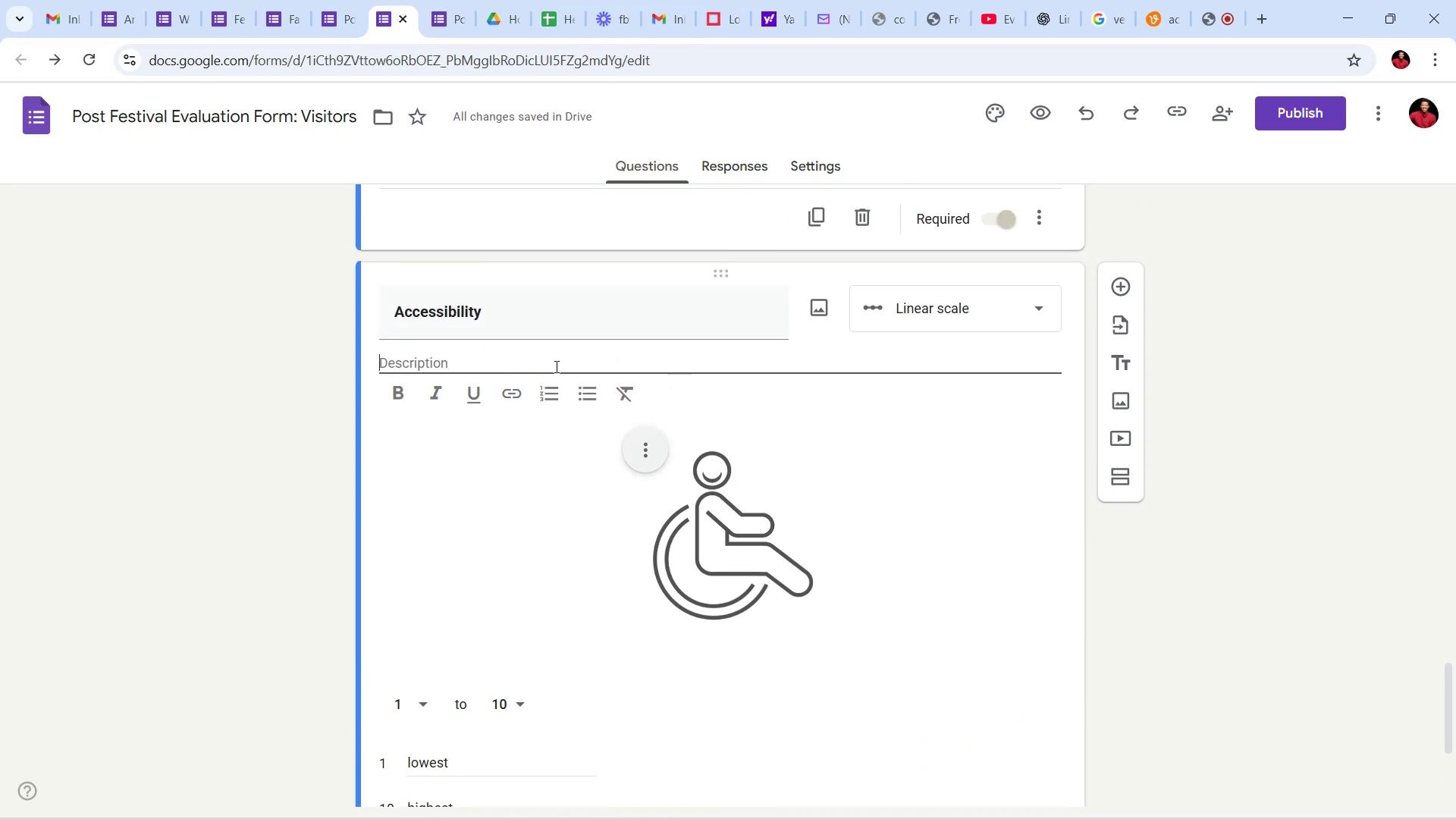 
left_click([552, 359])
 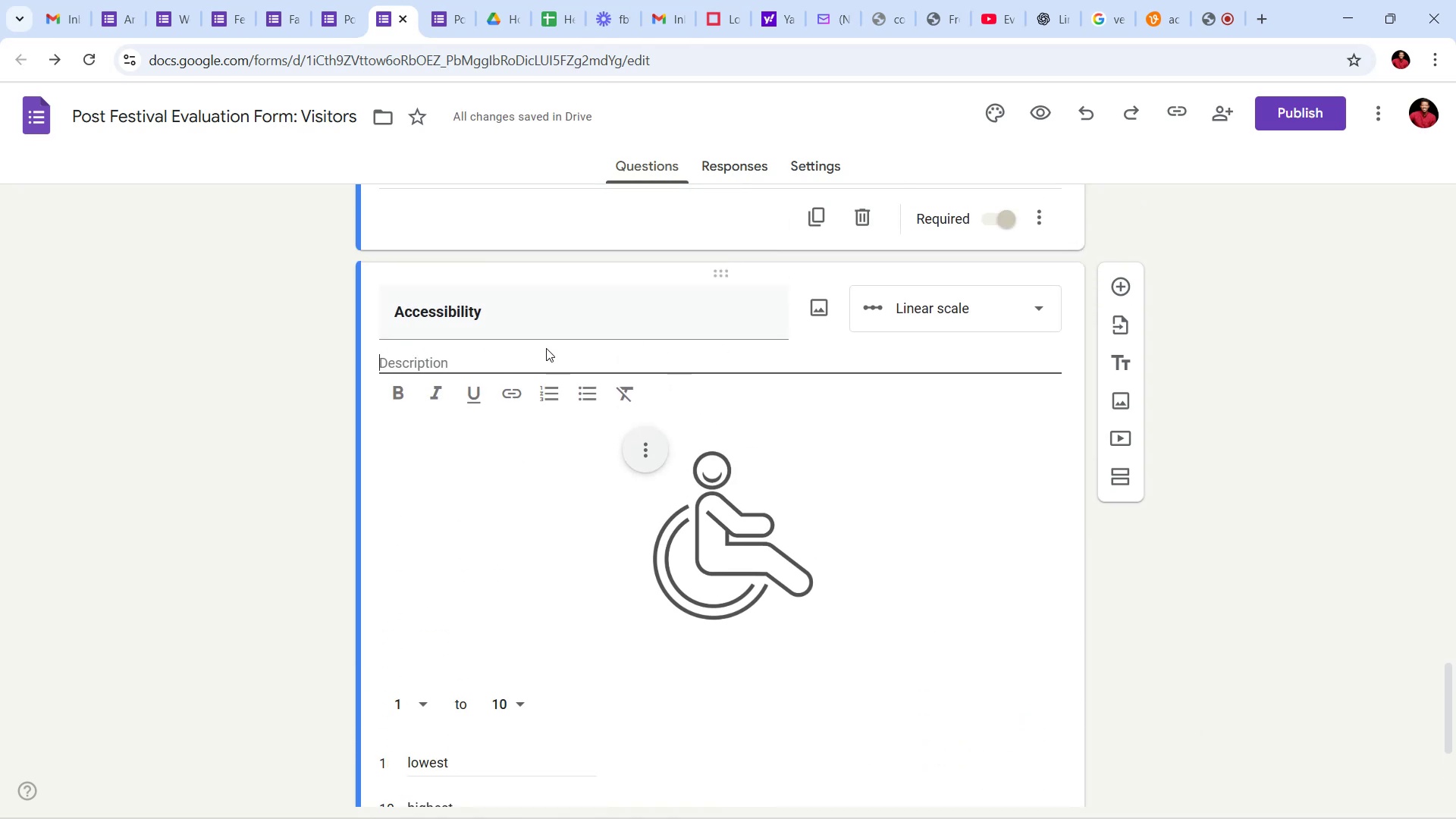 
type(Rate )
 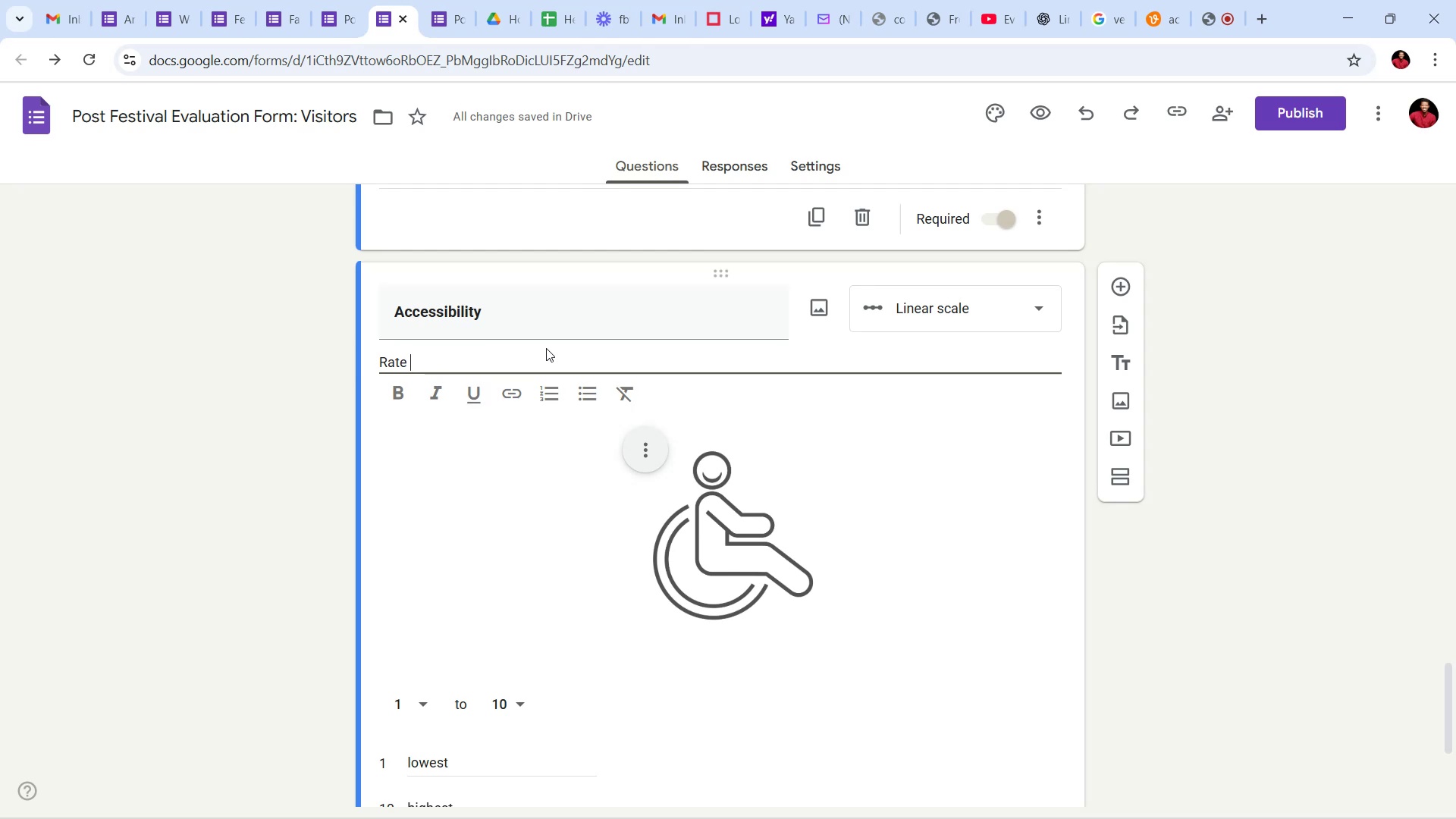 
wait(18.02)
 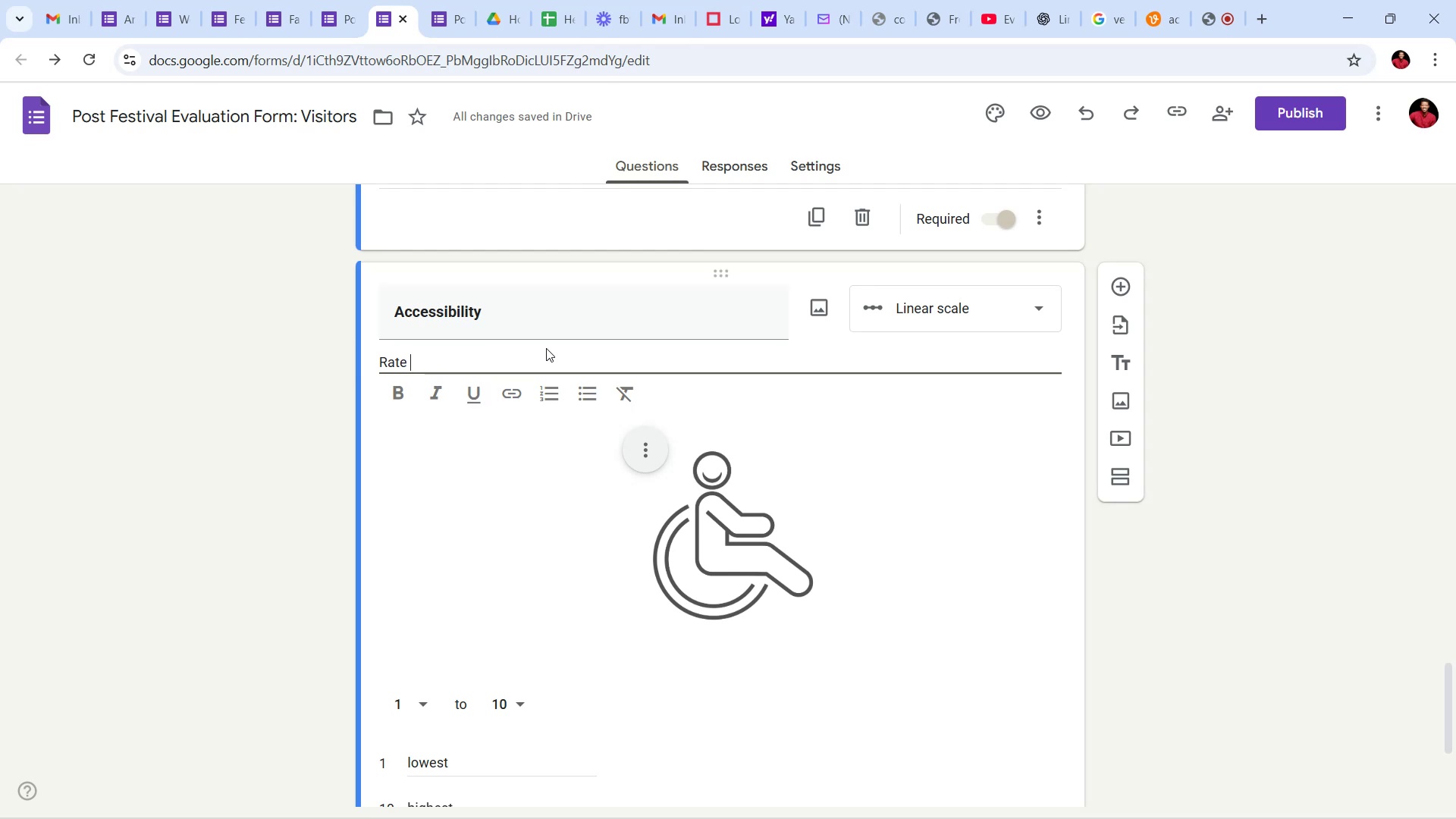 
key(Backspace)
 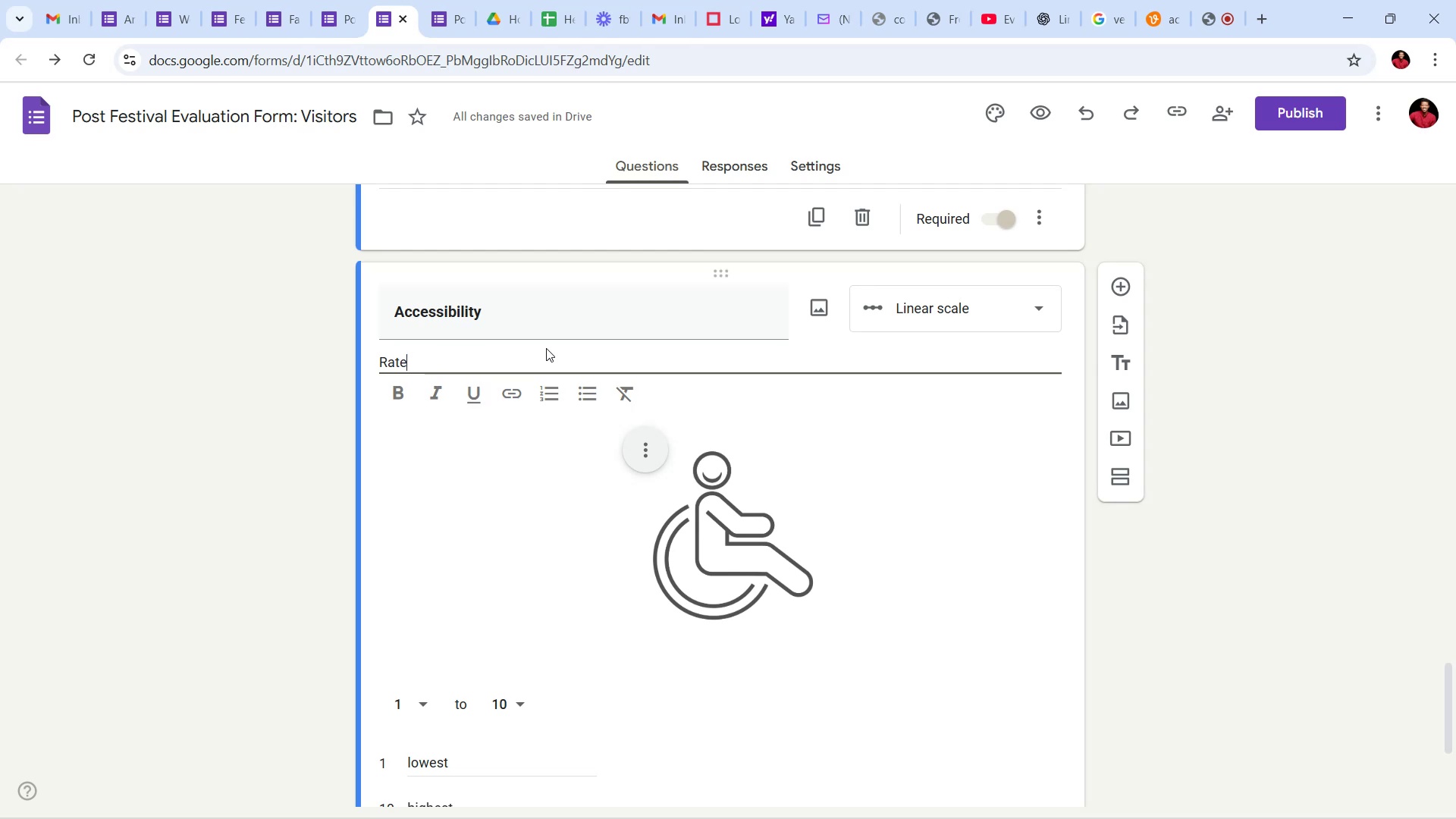 
key(Backspace)
 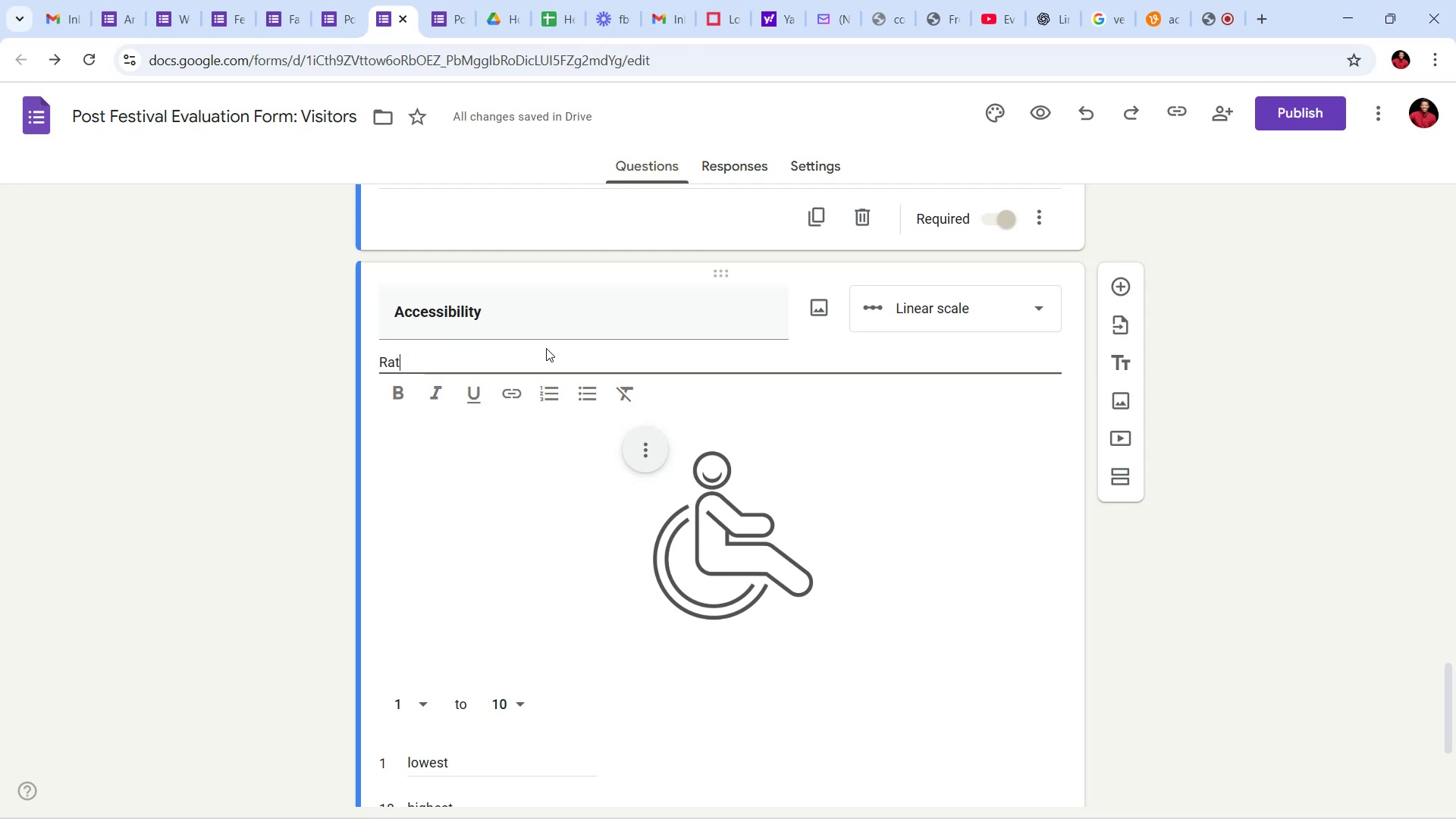 
key(Backspace)
 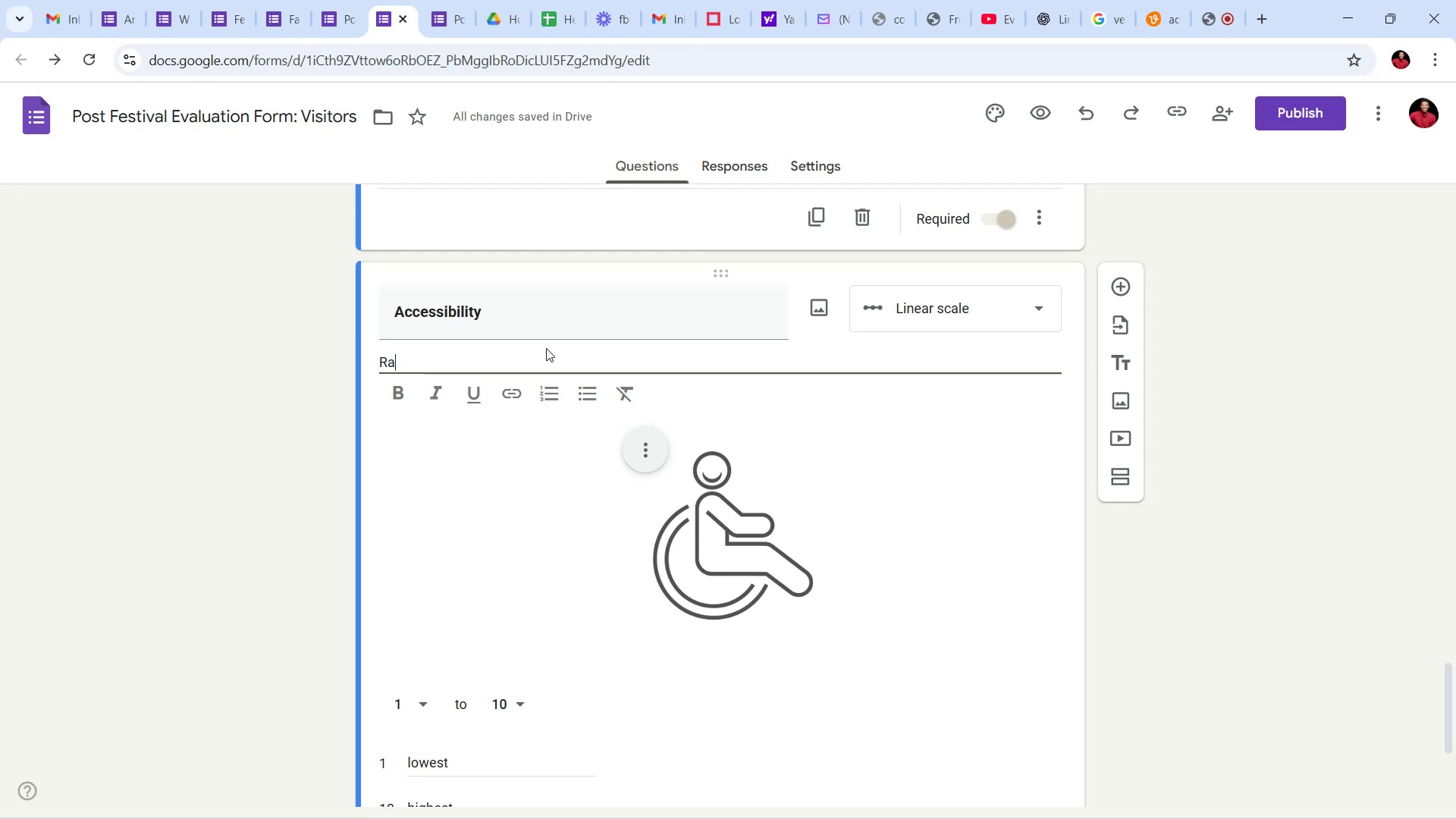 
key(Backspace)
 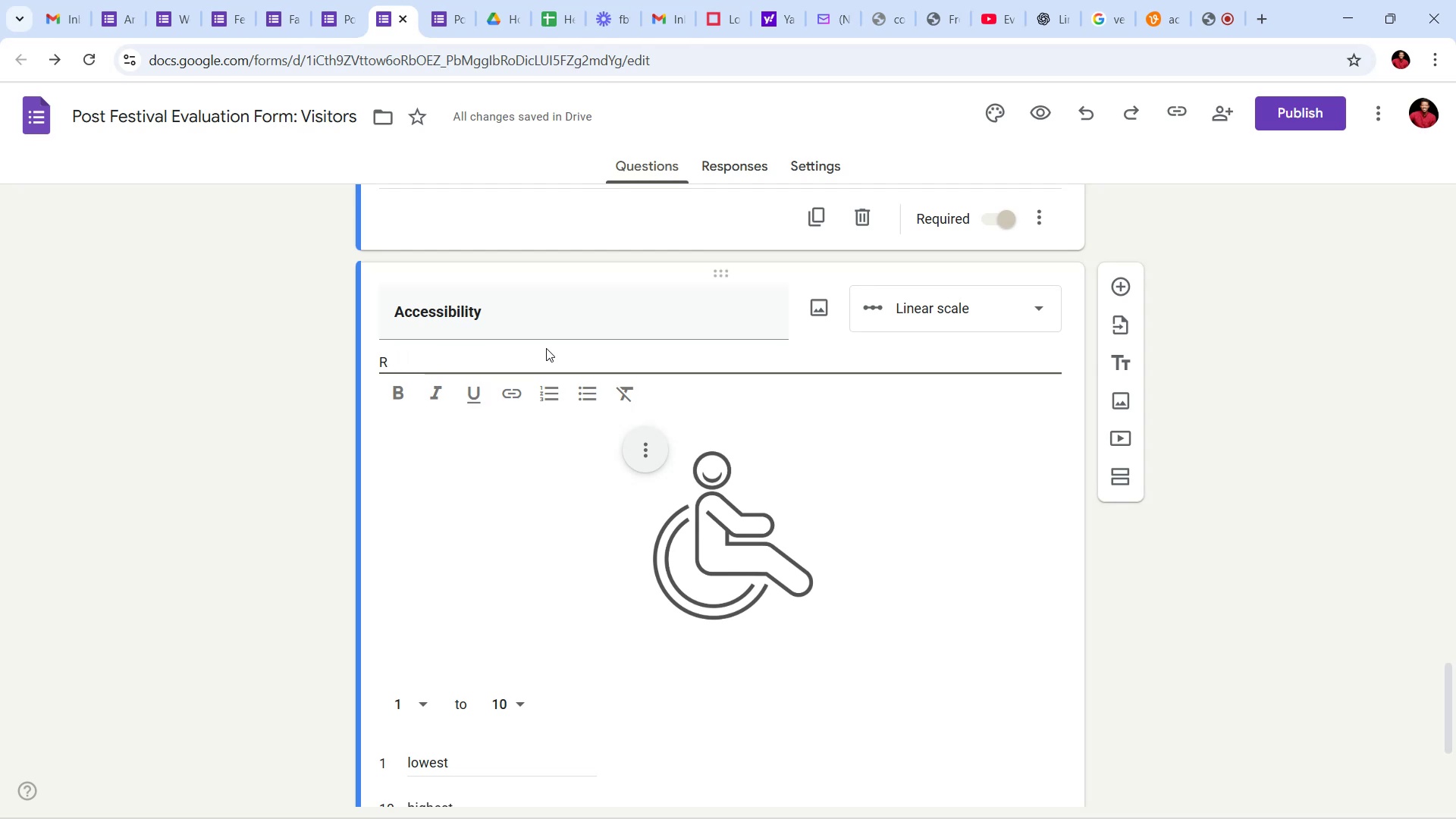 
key(Backspace)
 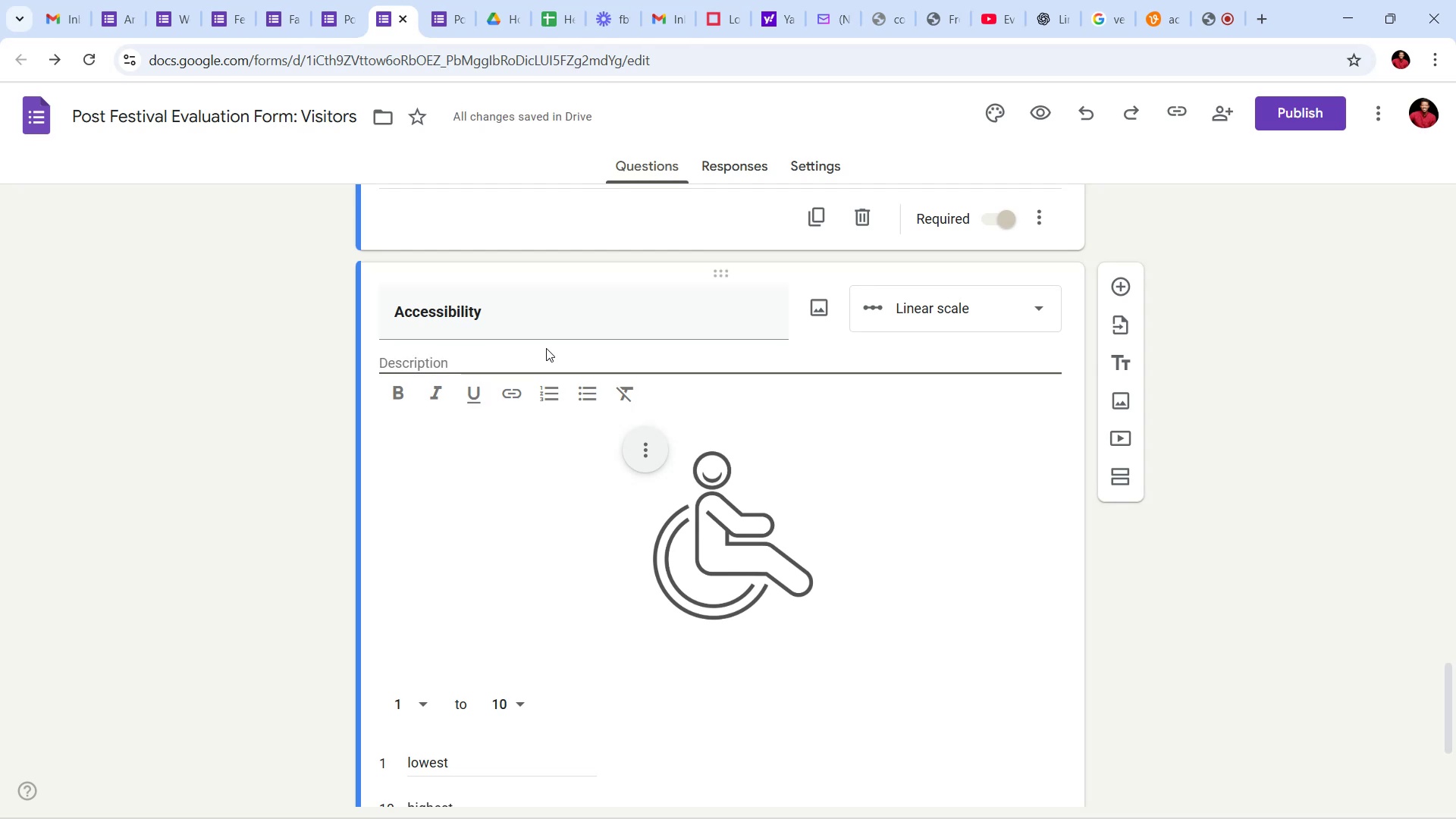 
wait(8.93)
 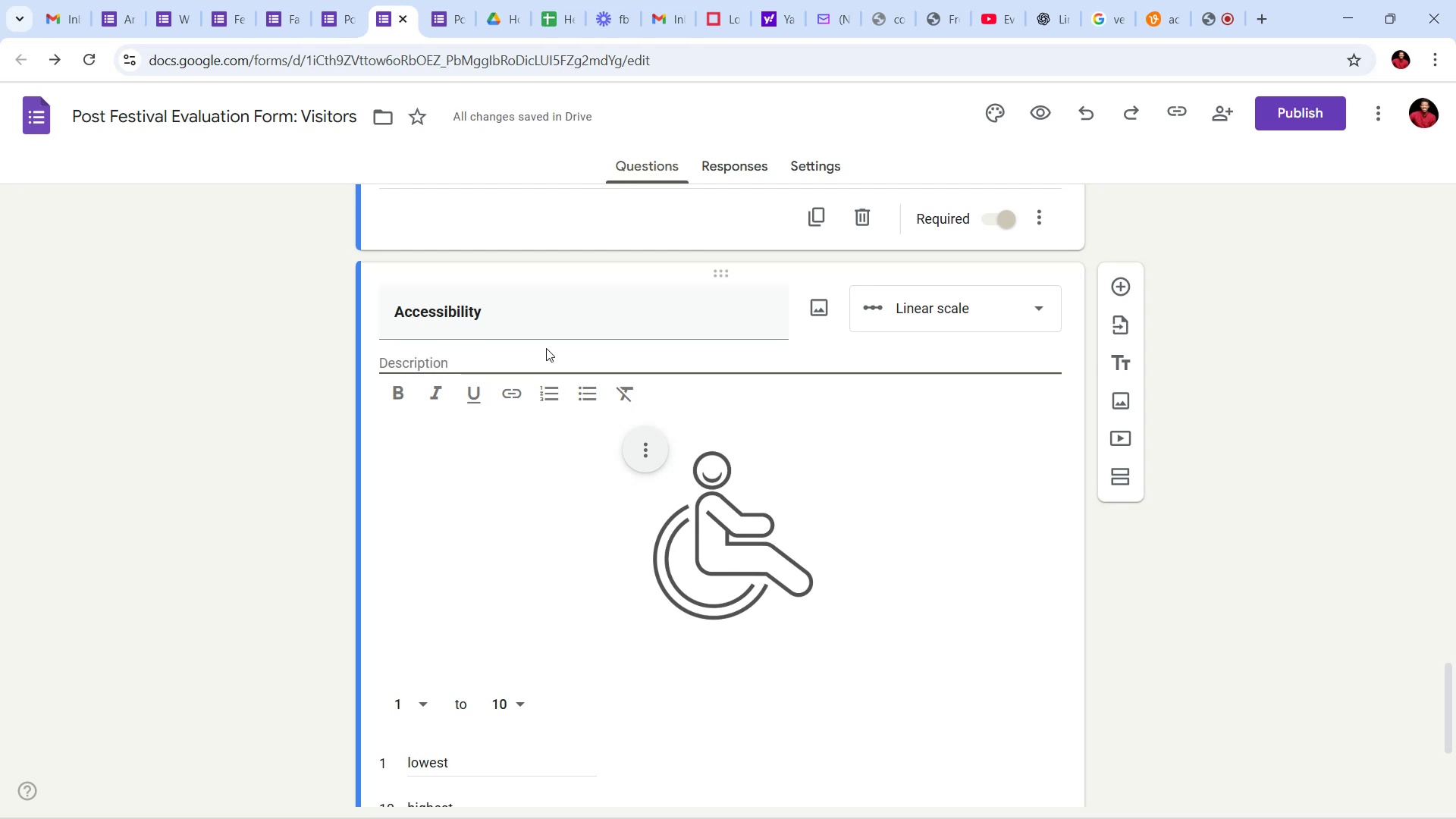 
scroll: coordinate [770, 507], scroll_direction: down, amount: 14.0
 